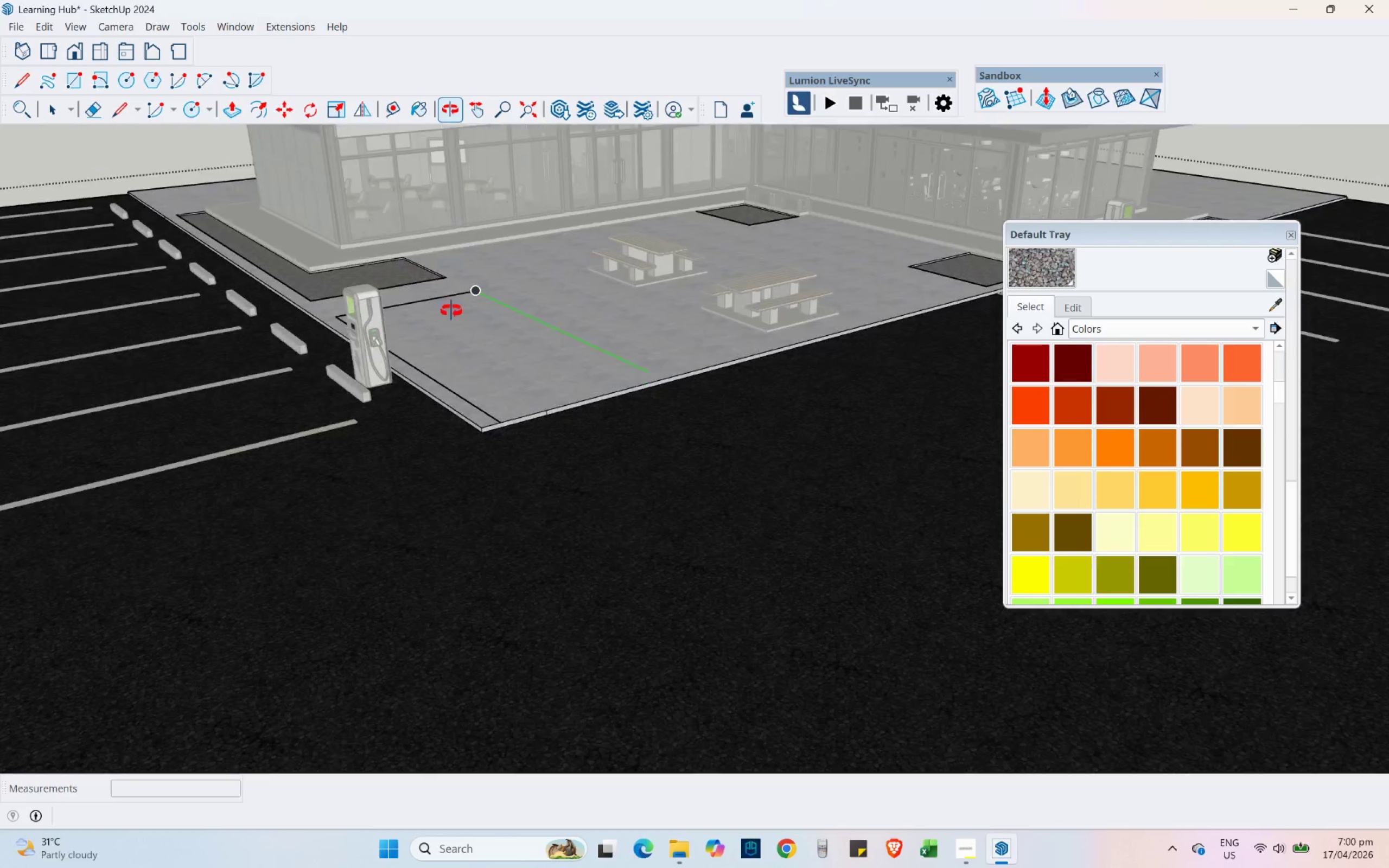 
hold_key(key=ShiftLeft, duration=0.44)
 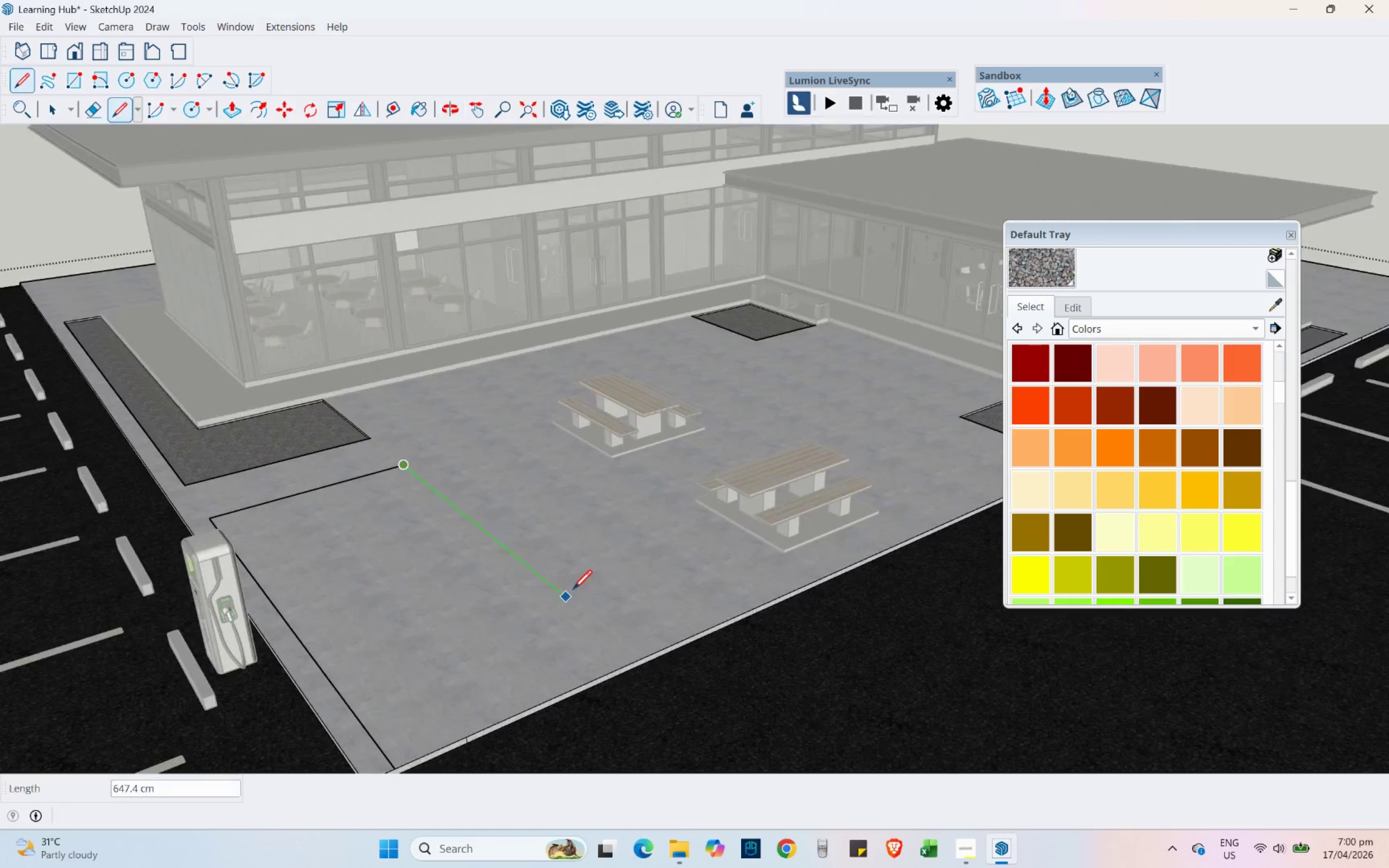 
scroll: coordinate [572, 589], scroll_direction: up, amount: 4.0
 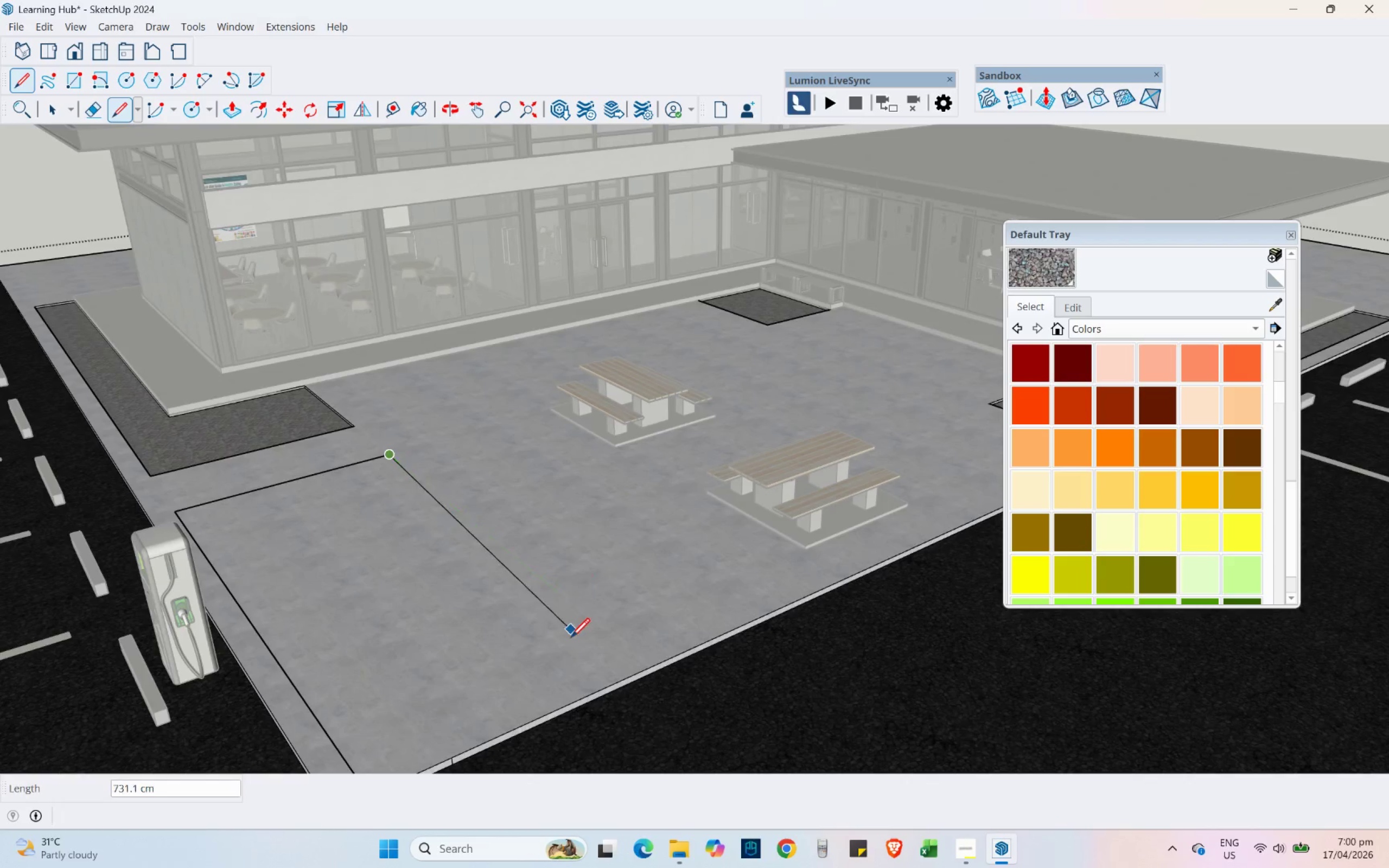 
mouse_move([571, 625])
 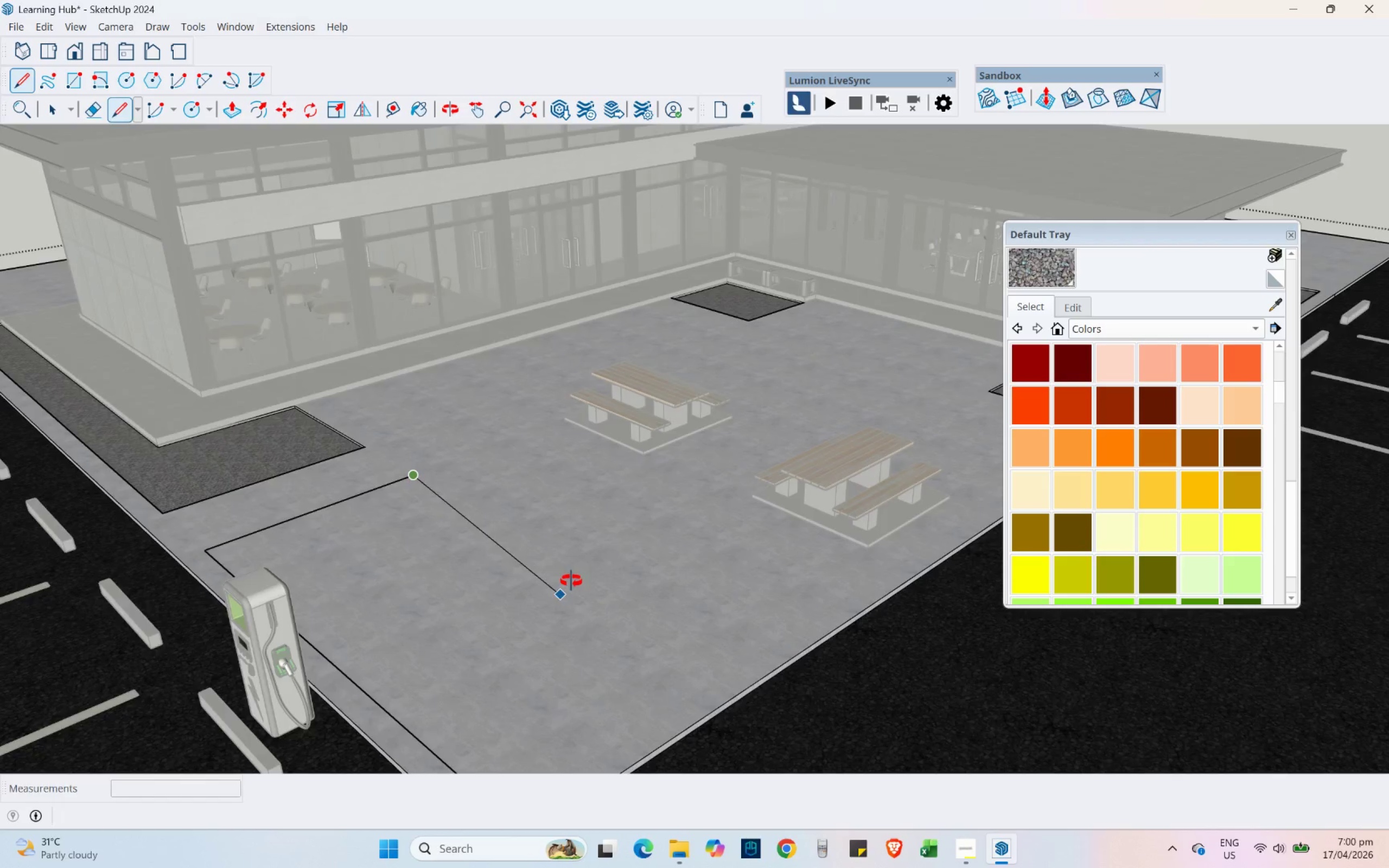 
key(Shift+ShiftLeft)
 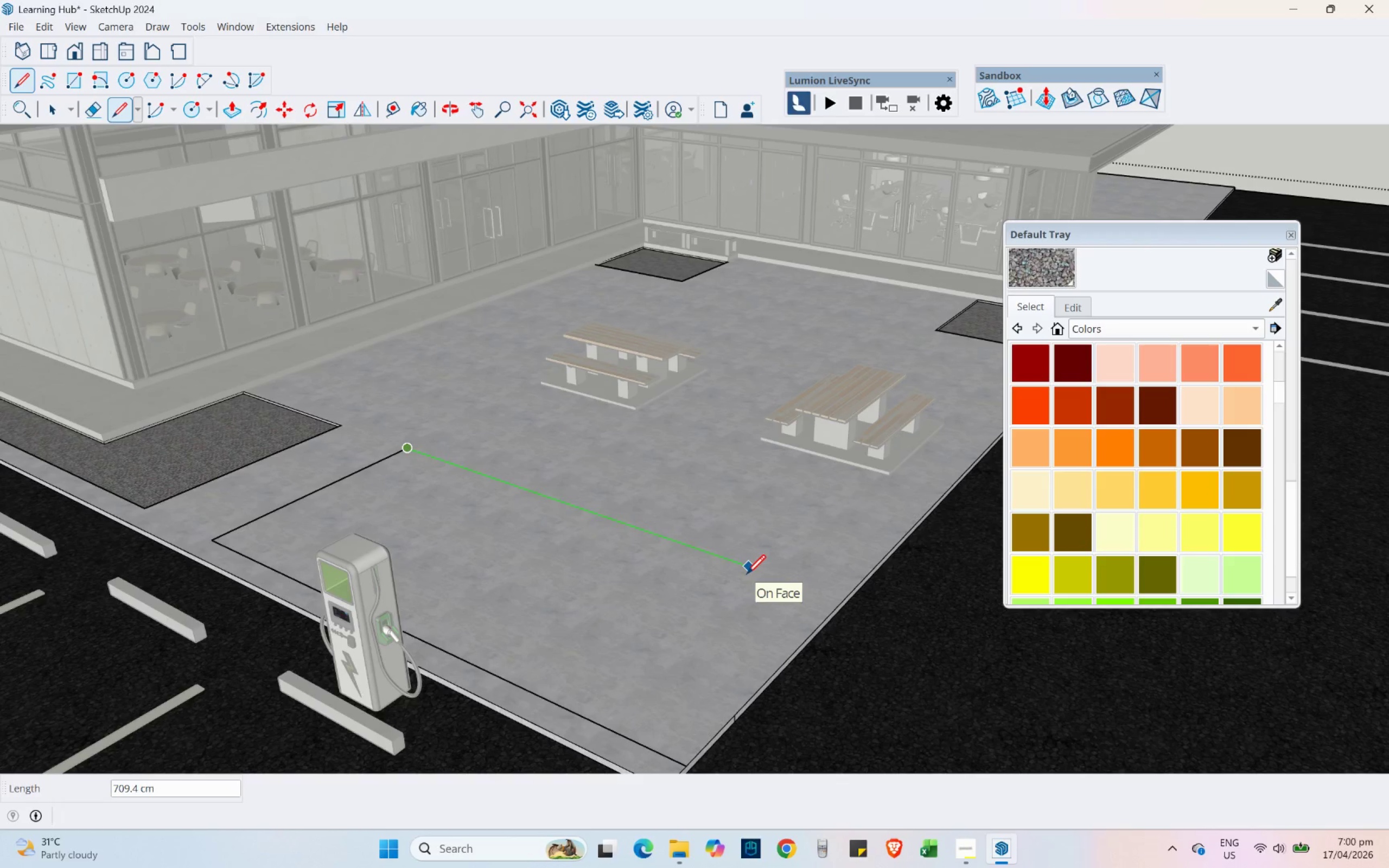 
hold_key(key=ShiftLeft, duration=1.5)
 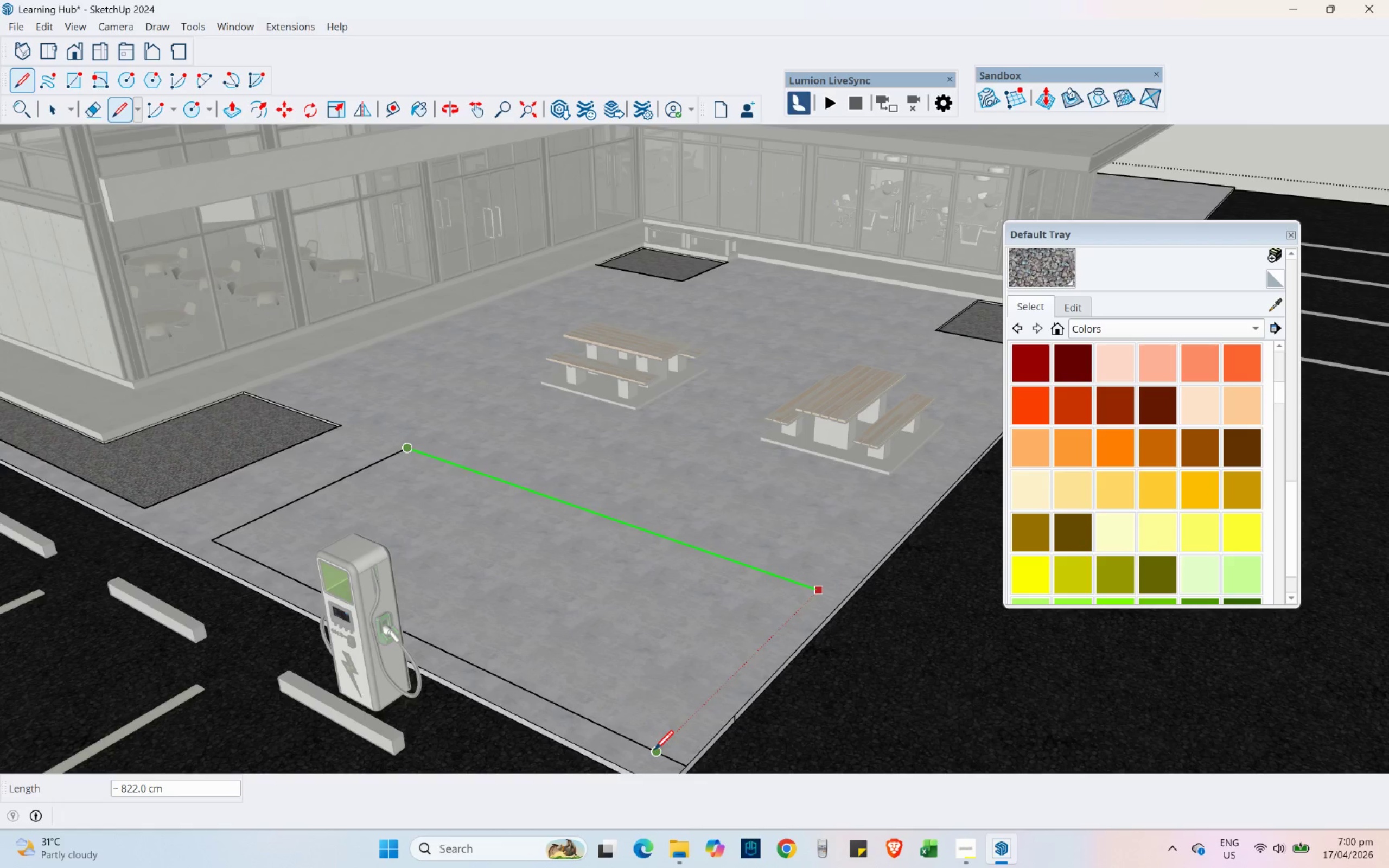 
key(Shift+ShiftLeft)
 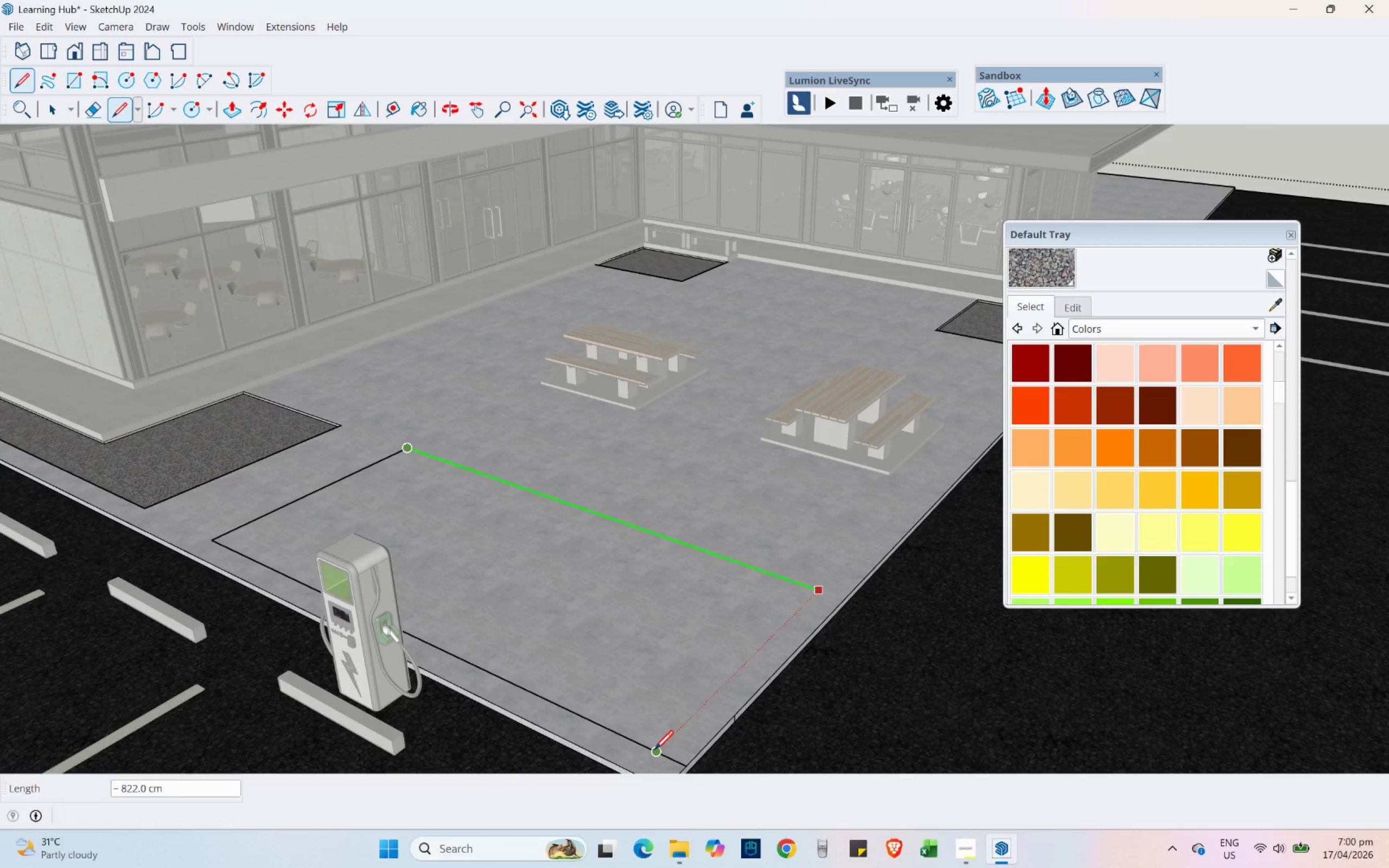 
left_click([654, 749])
 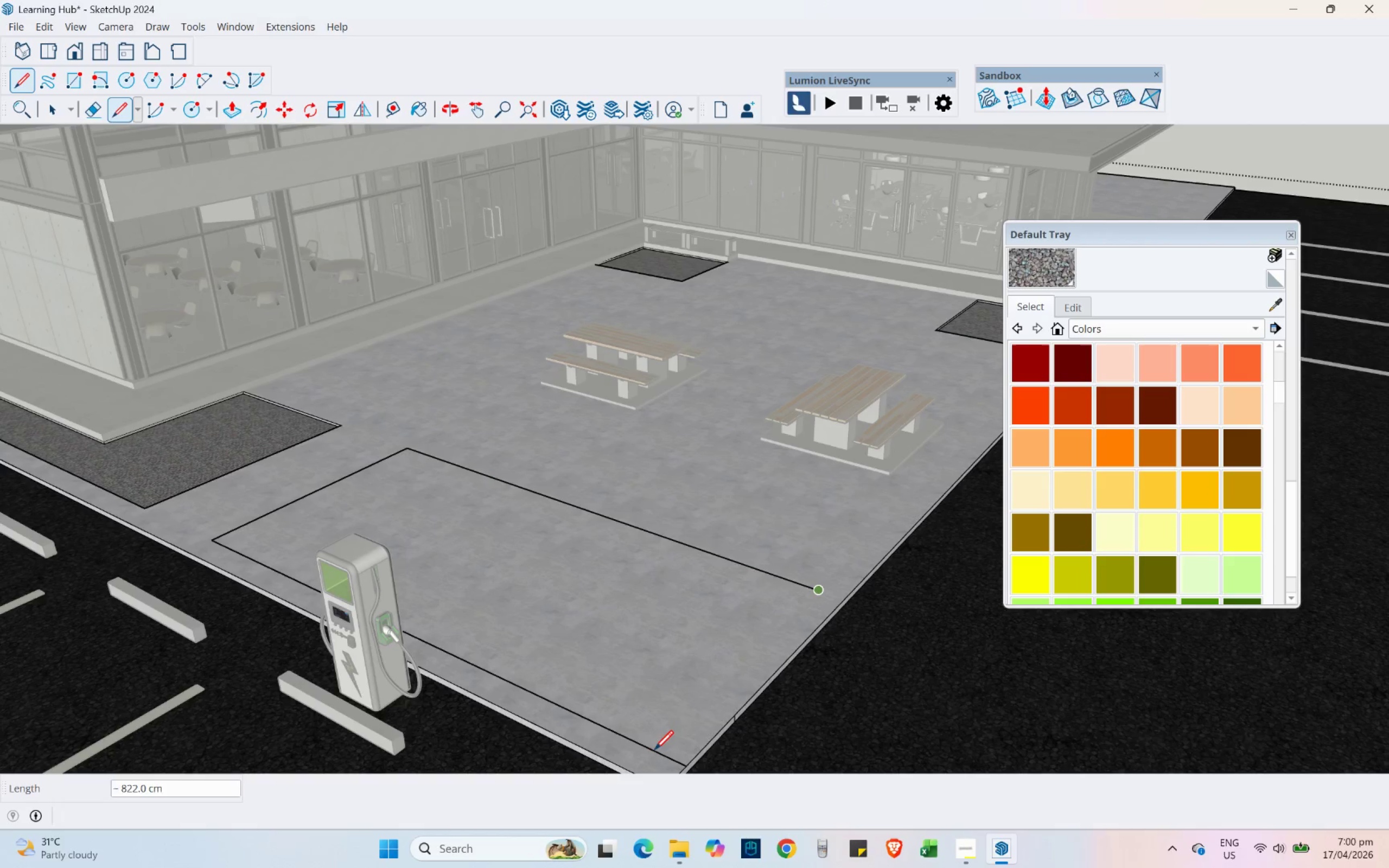 
key(Shift+ShiftLeft)
 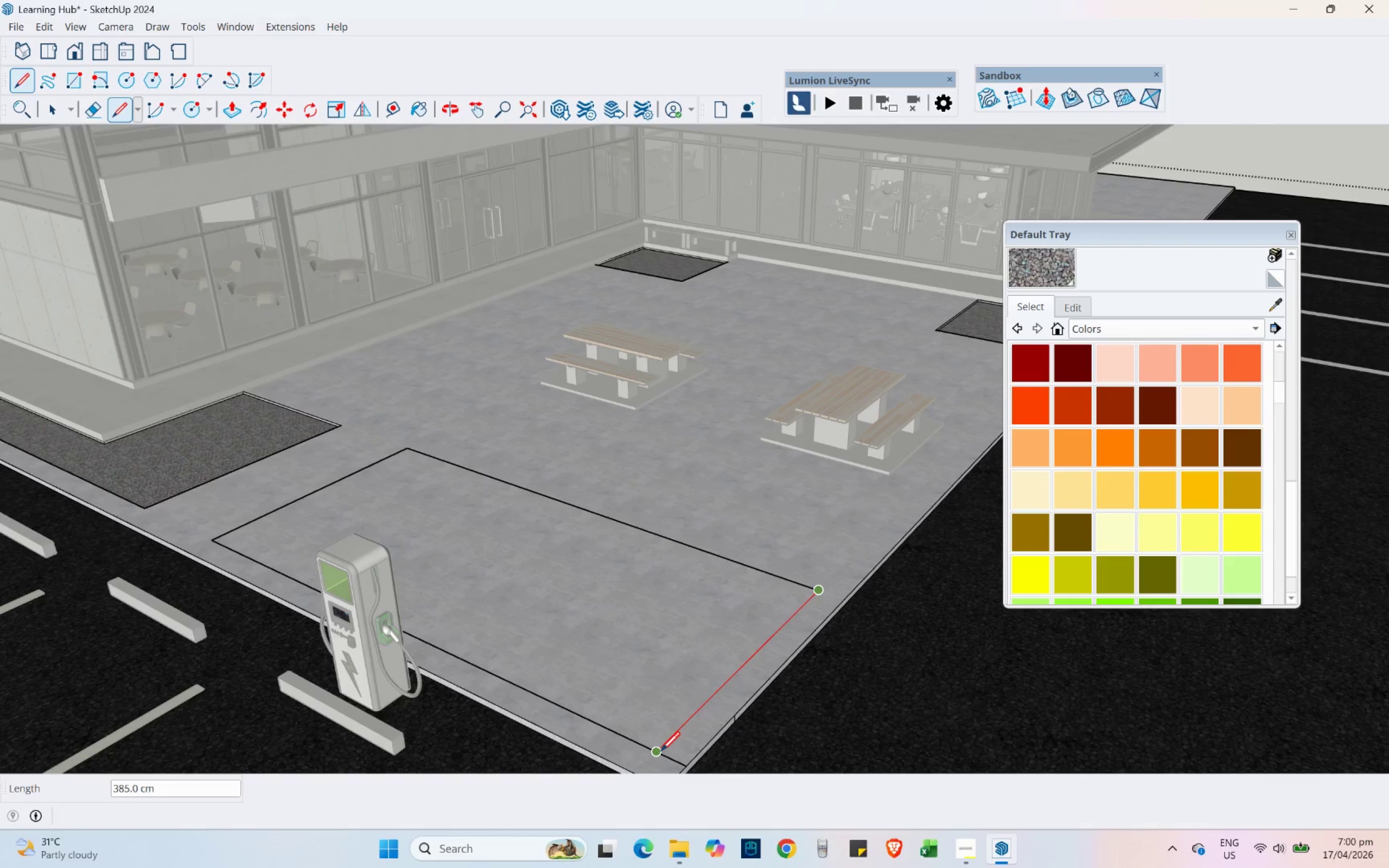 
key(Shift+ShiftLeft)
 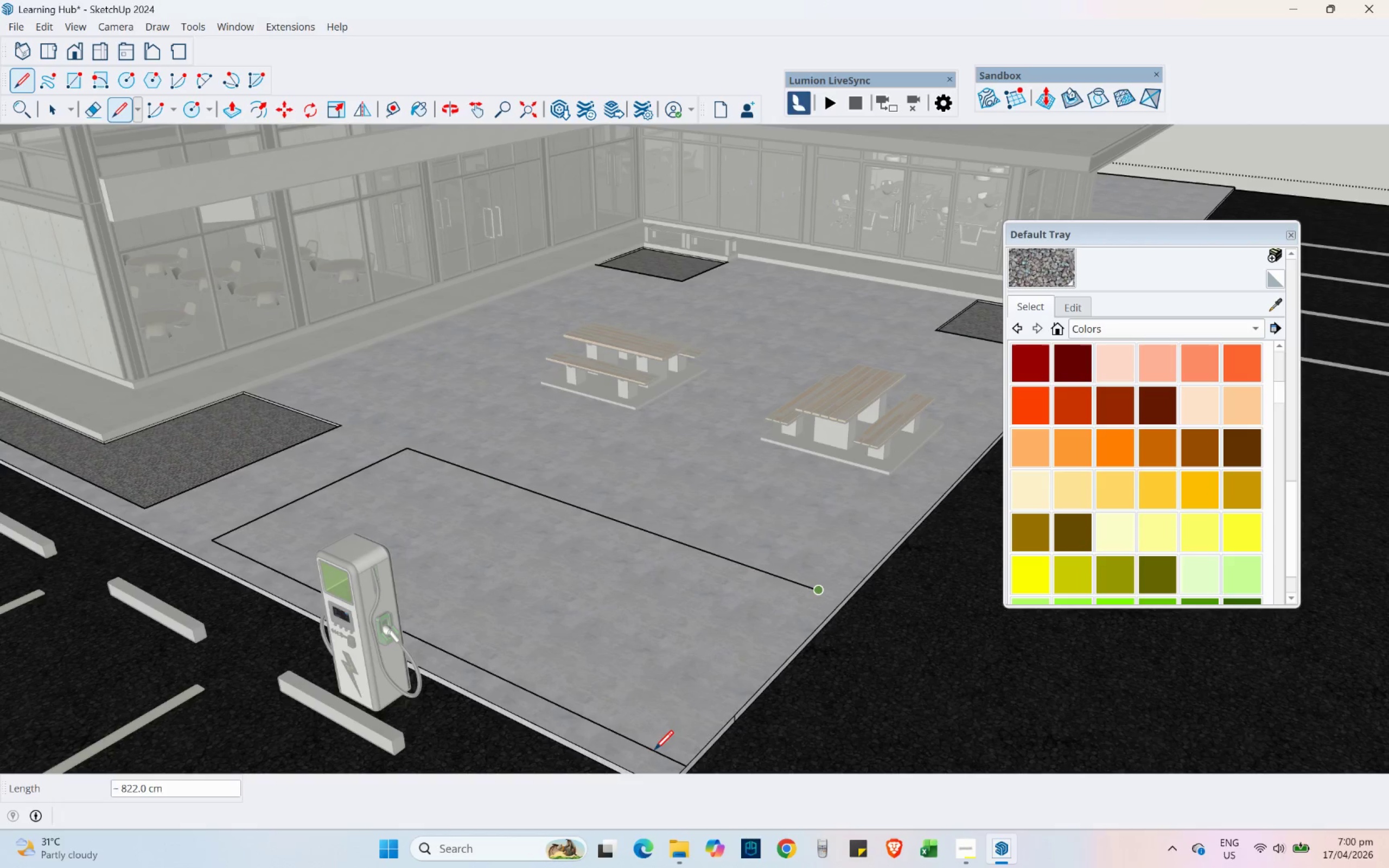 
key(Shift+ShiftLeft)
 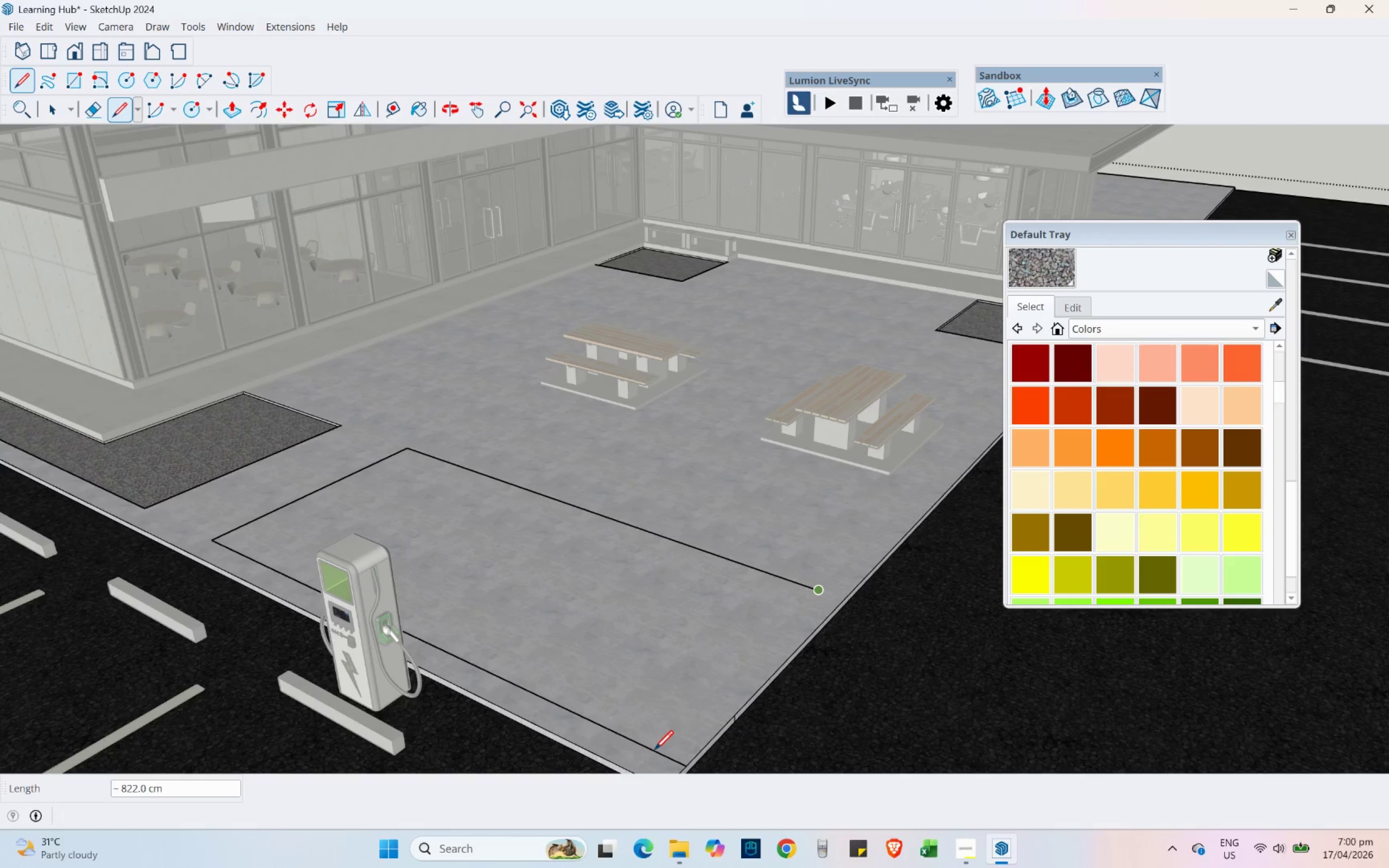 
key(Shift+ShiftLeft)
 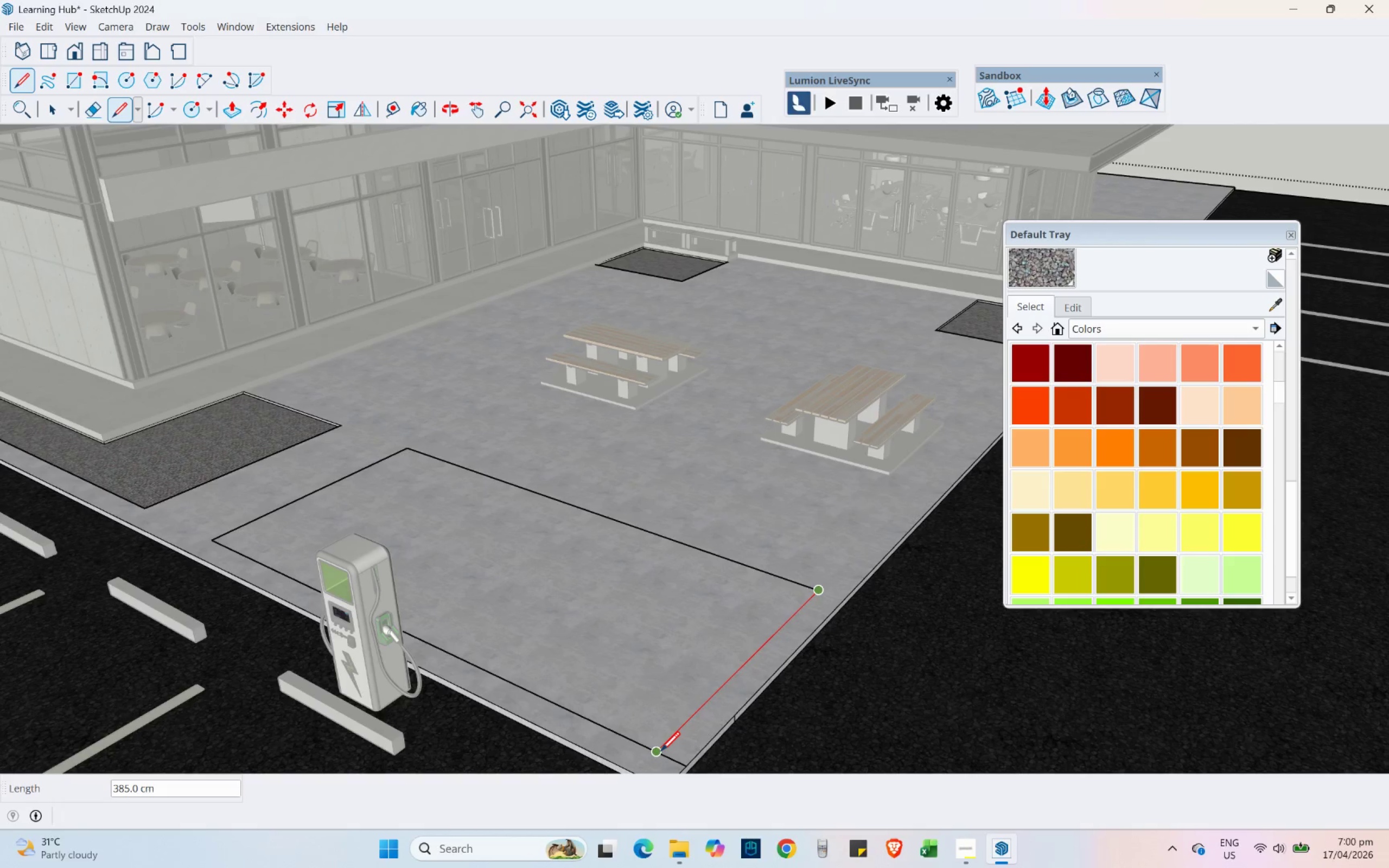 
left_click([661, 750])
 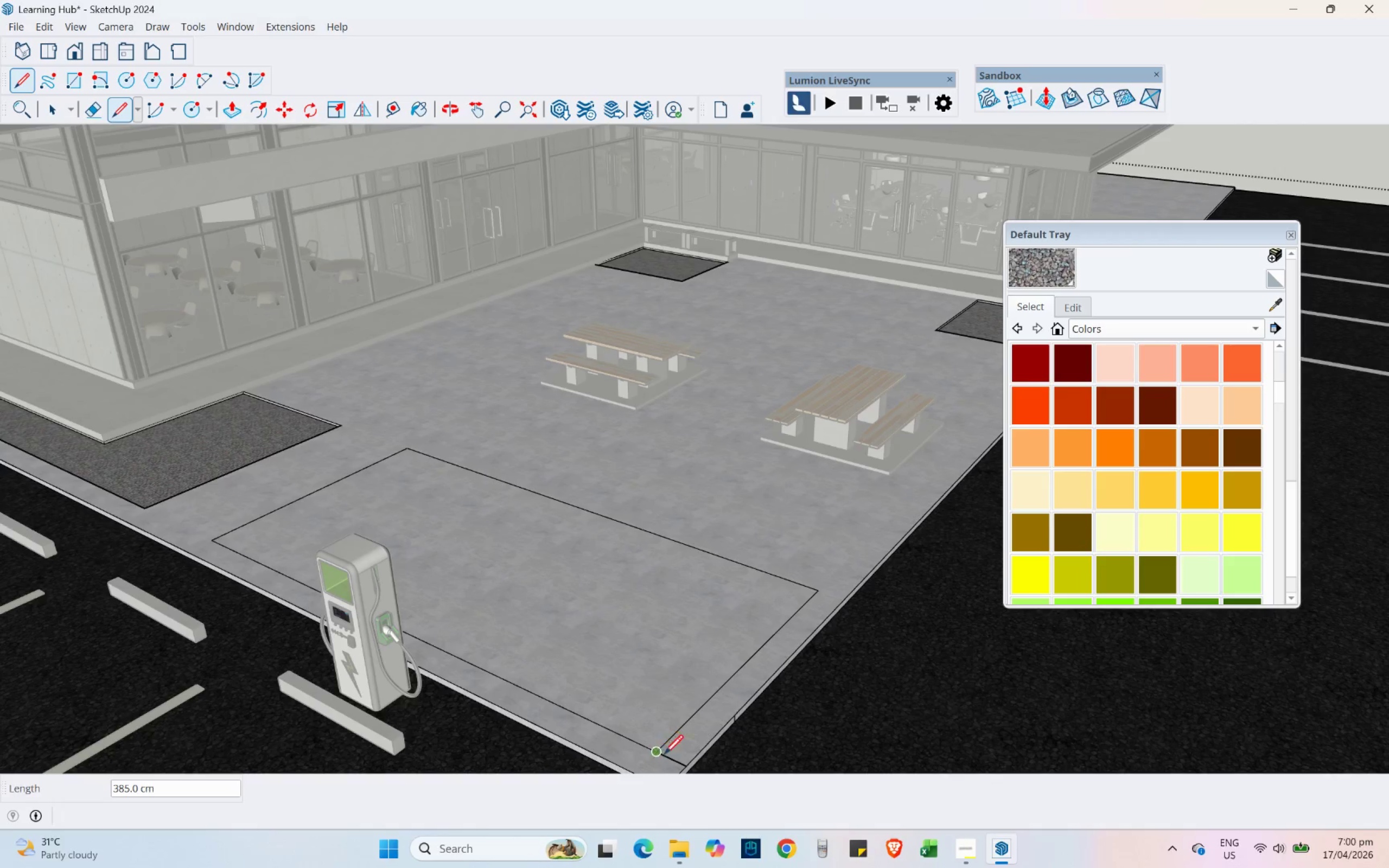 
key(E)
 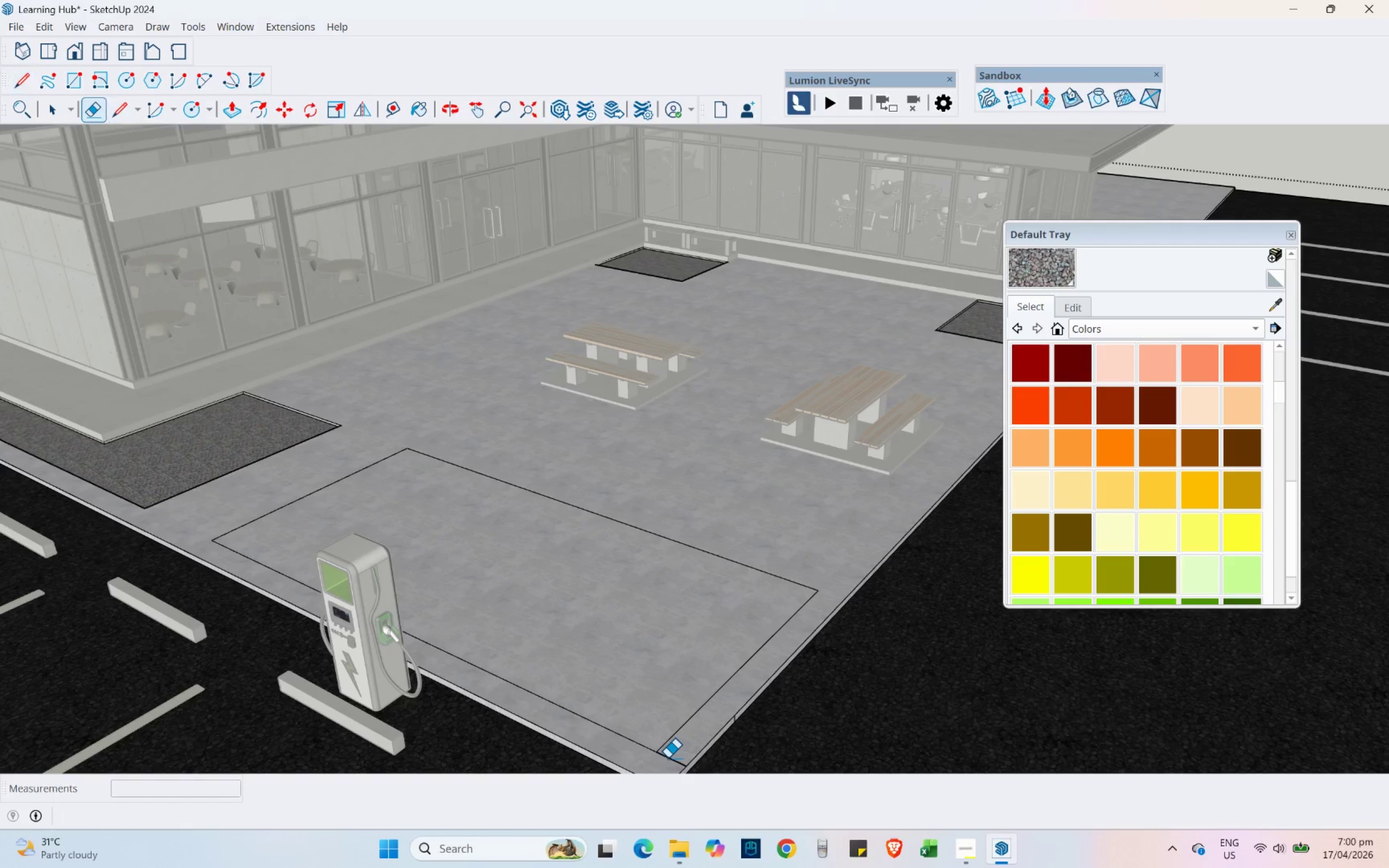 
left_click([668, 758])
 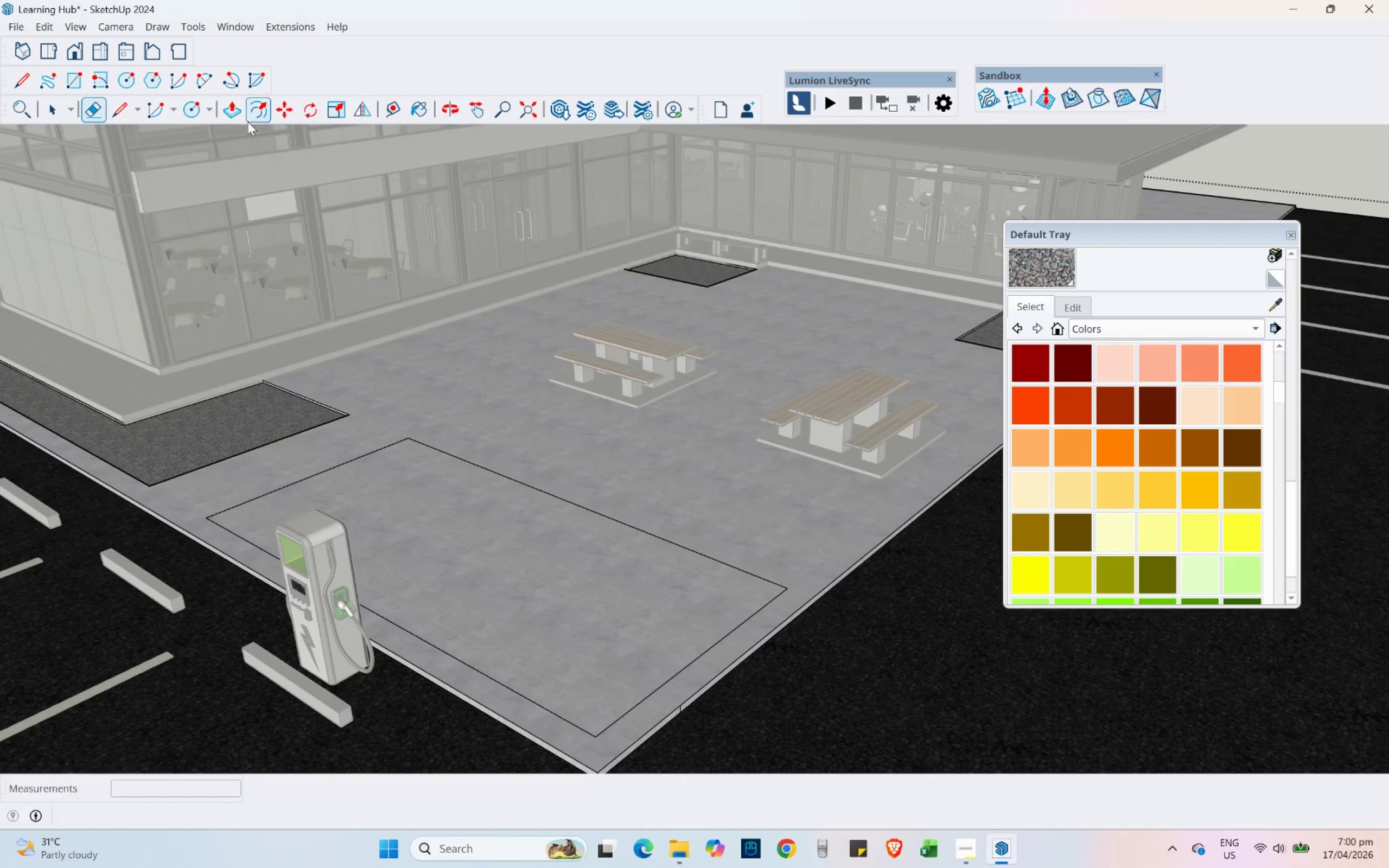 
left_click([239, 117])
 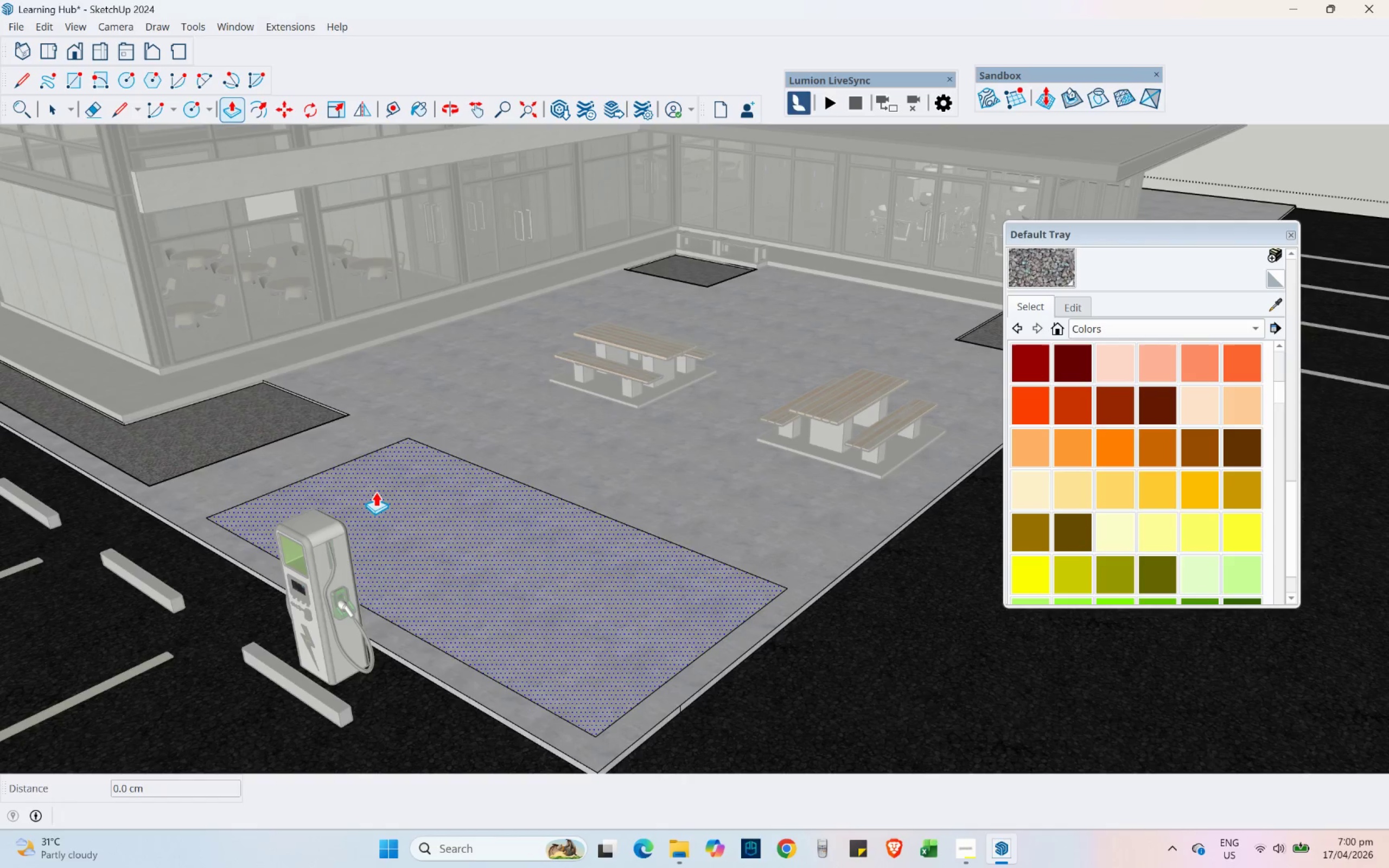 
left_click_drag(start_coordinate=[374, 492], to_coordinate=[167, 437])
 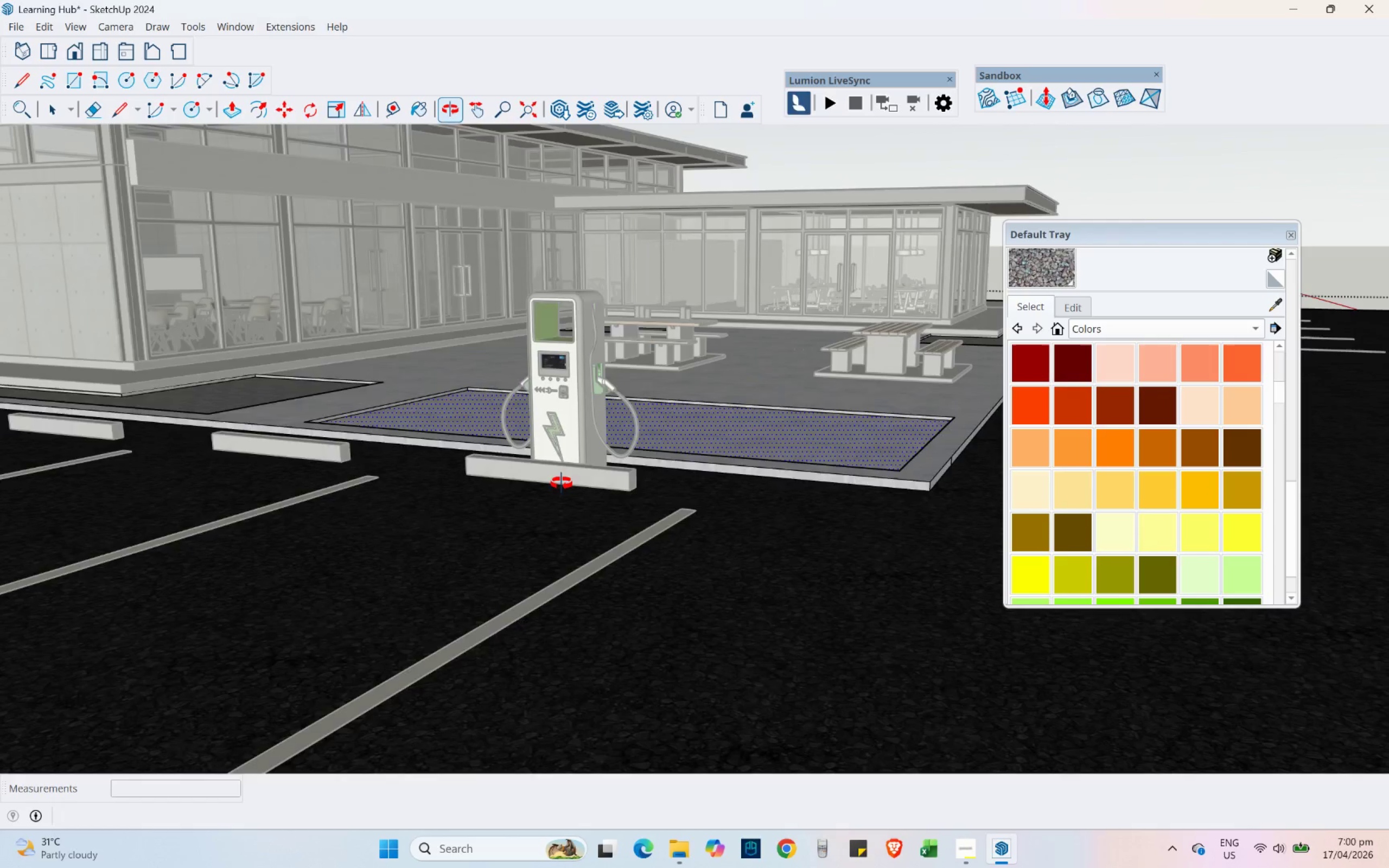 
hold_key(key=ShiftLeft, duration=0.52)
 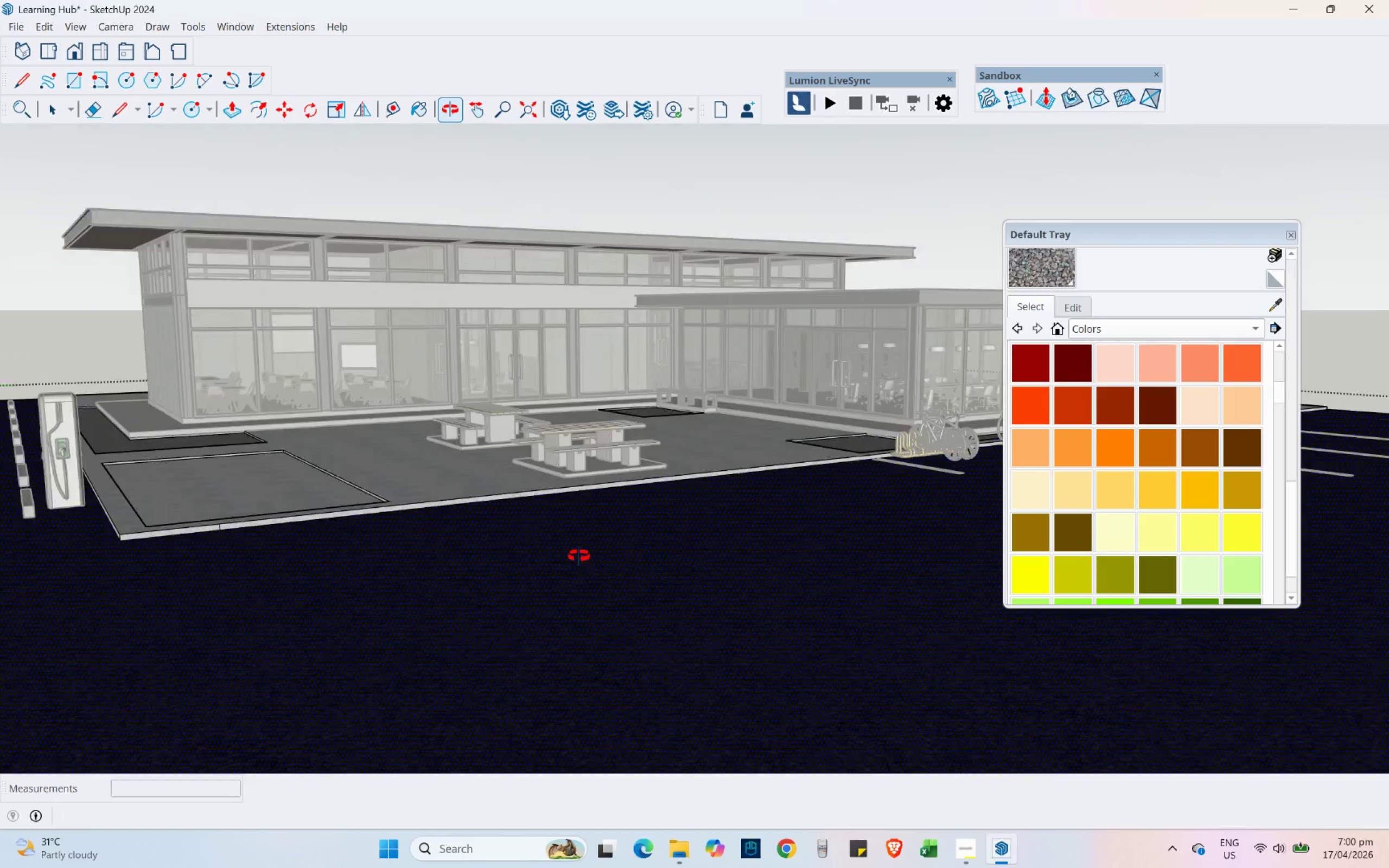 
scroll: coordinate [313, 592], scroll_direction: down, amount: 4.0
 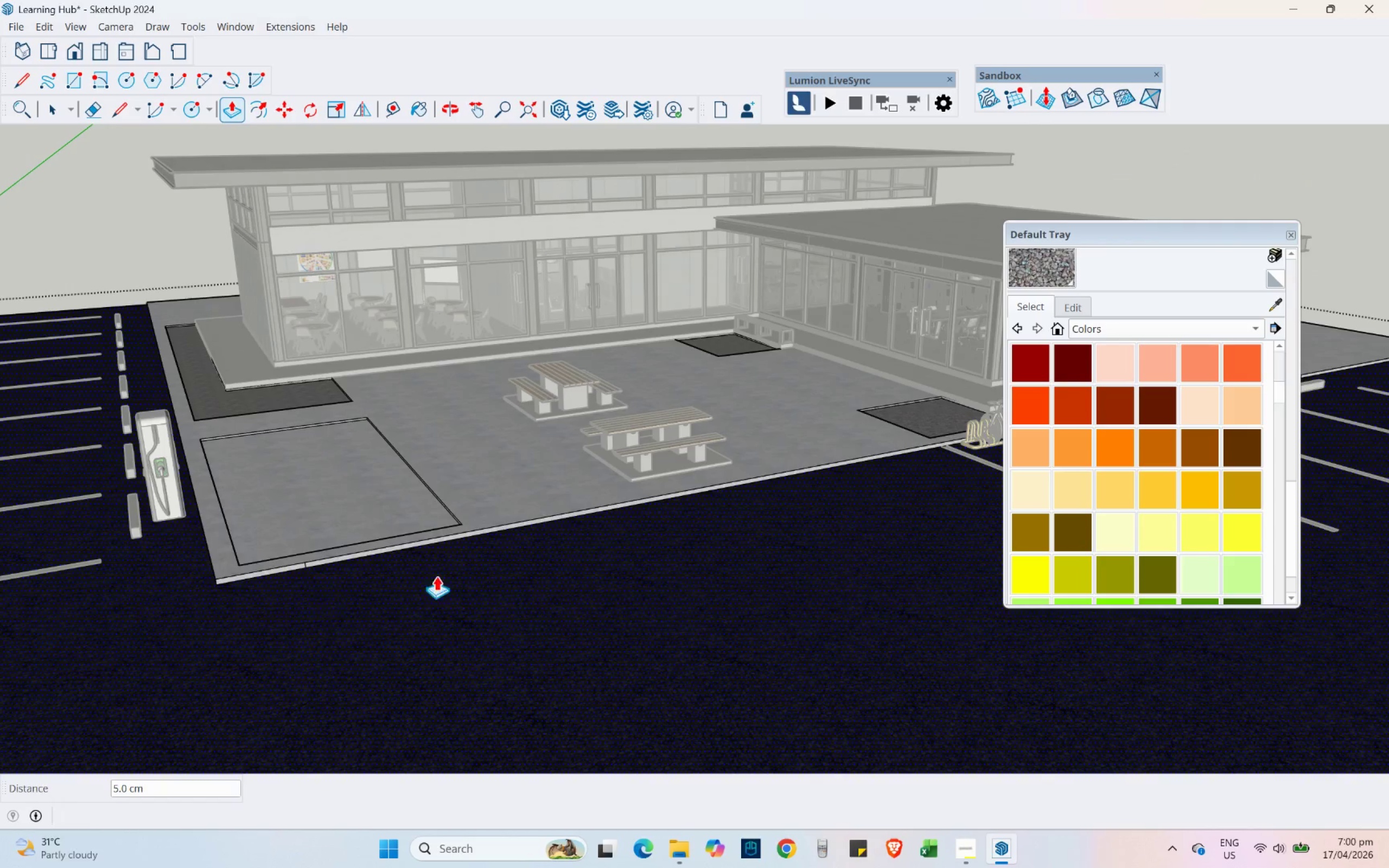 
scroll: coordinate [394, 624], scroll_direction: up, amount: 12.0
 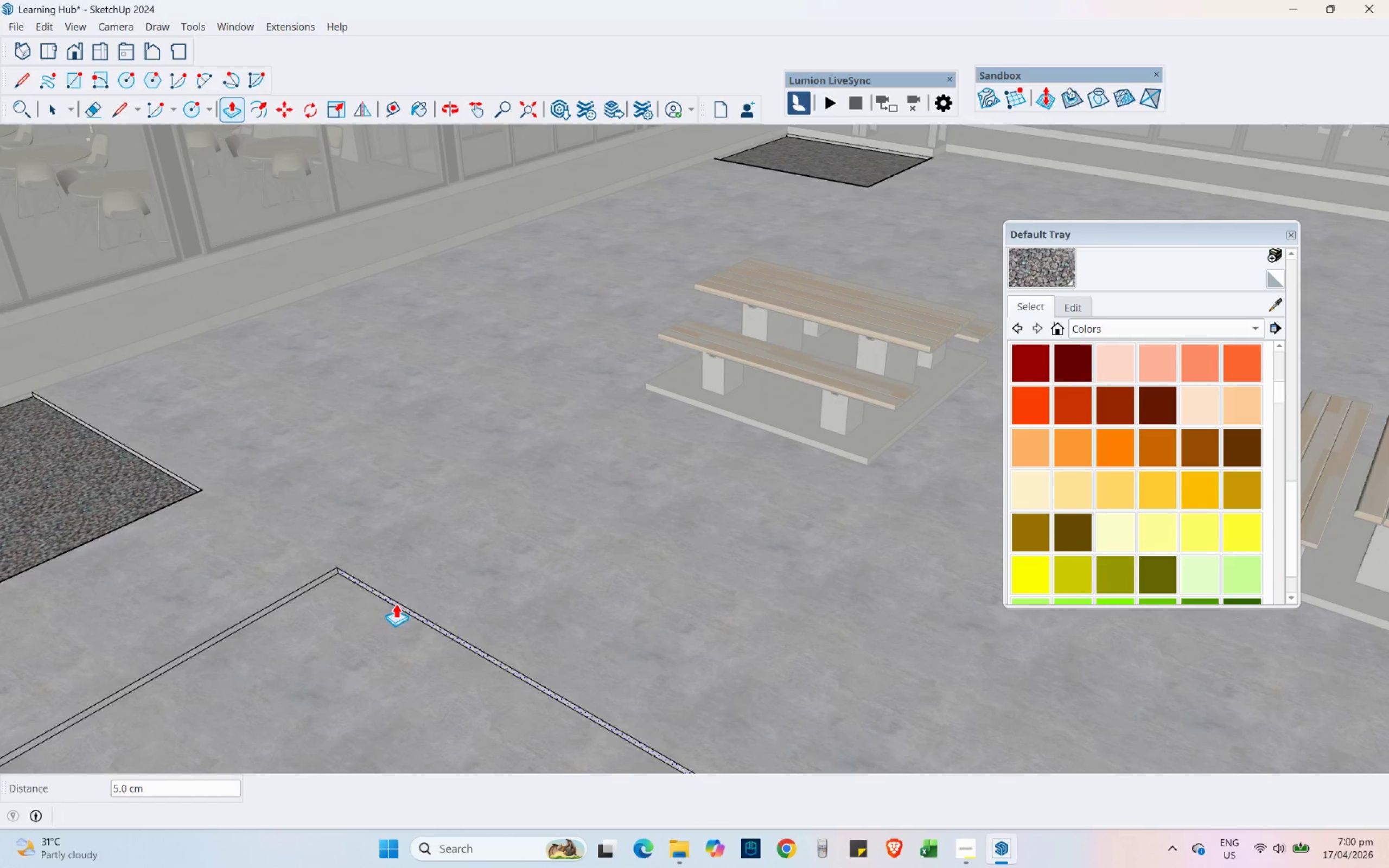 
left_click([396, 604])
 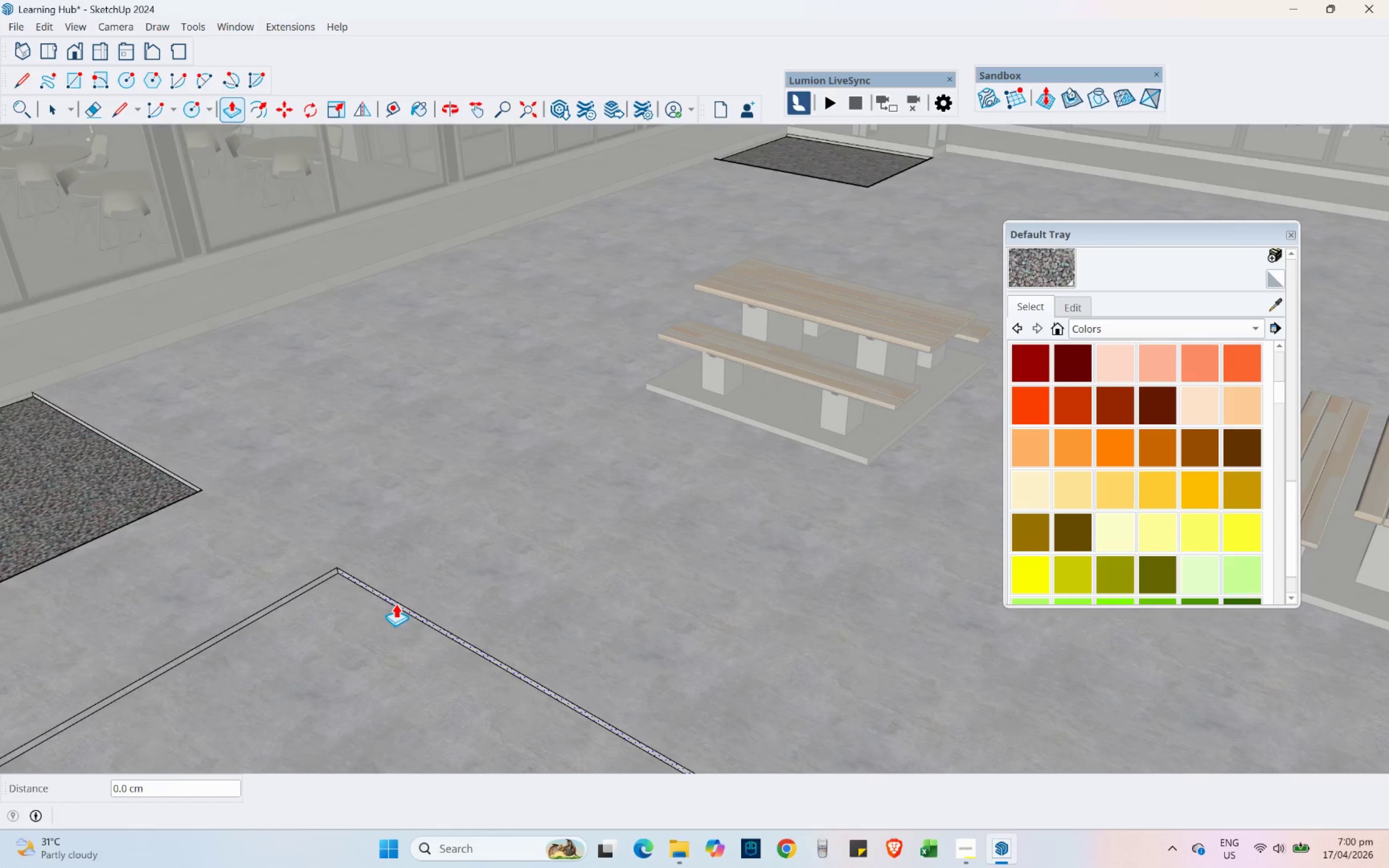 
scroll: coordinate [94, 462], scroll_direction: down, amount: 6.0
 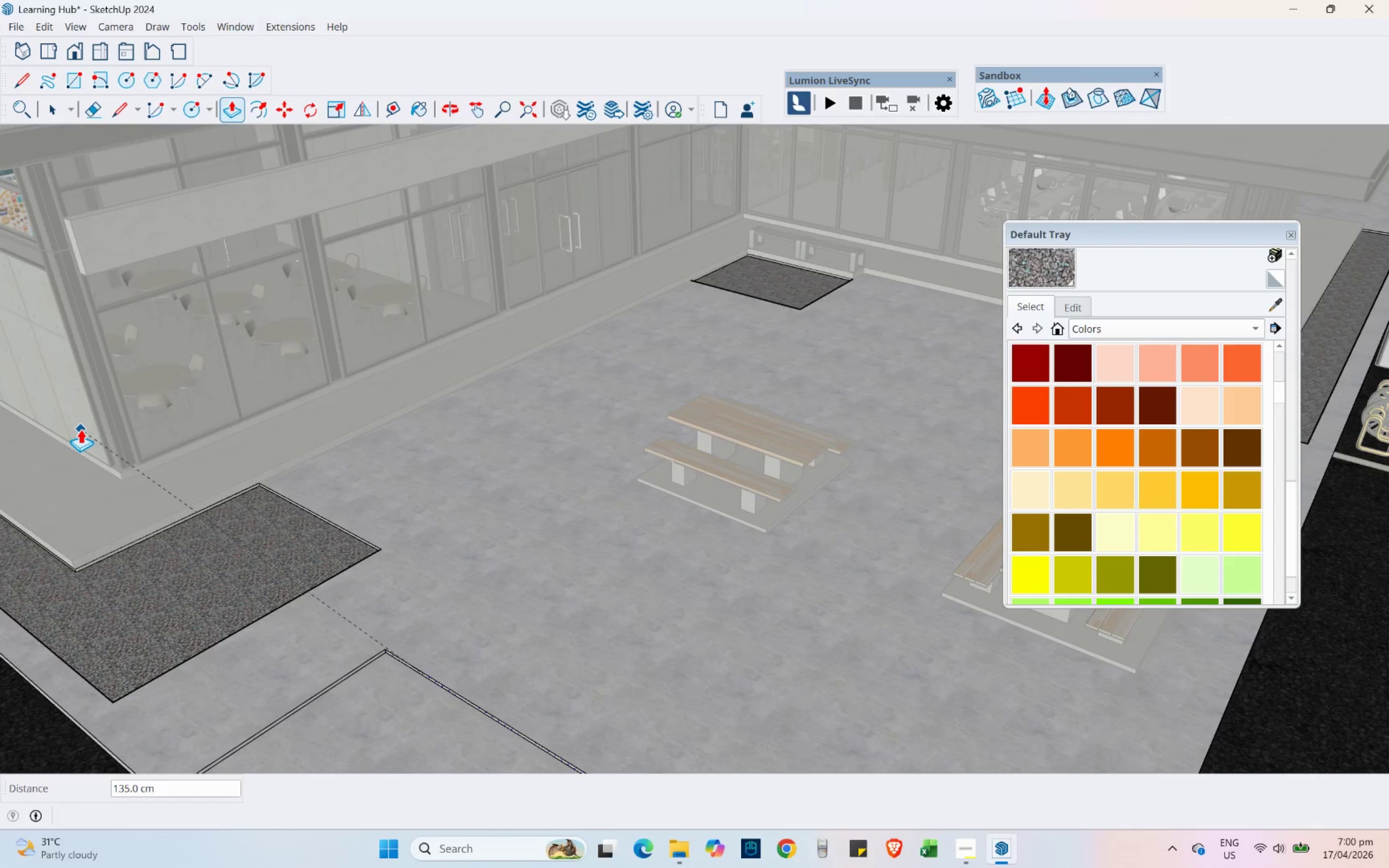 
left_click([80, 429])
 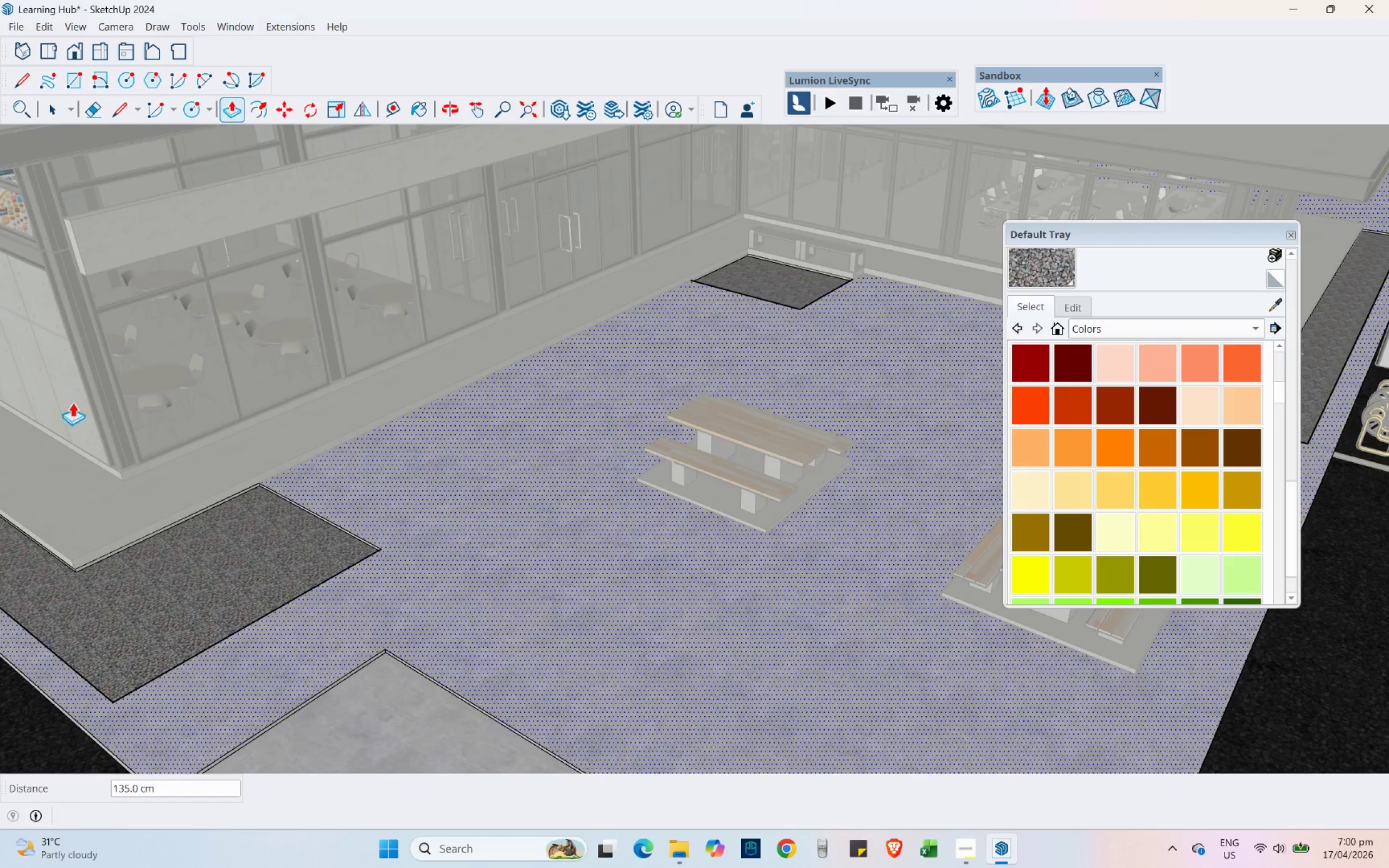 
scroll: coordinate [50, 359], scroll_direction: down, amount: 6.0
 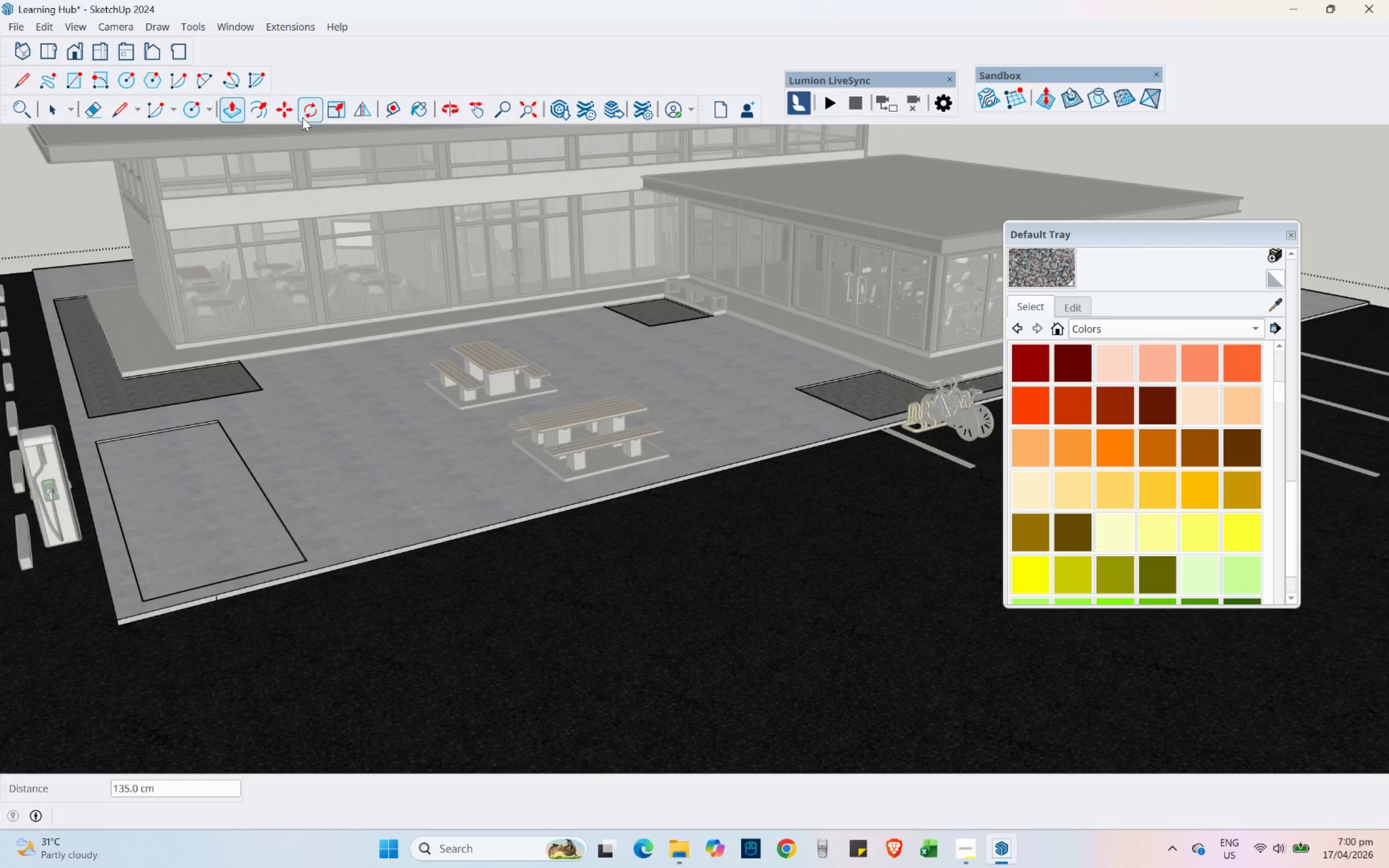 
left_click([394, 106])
 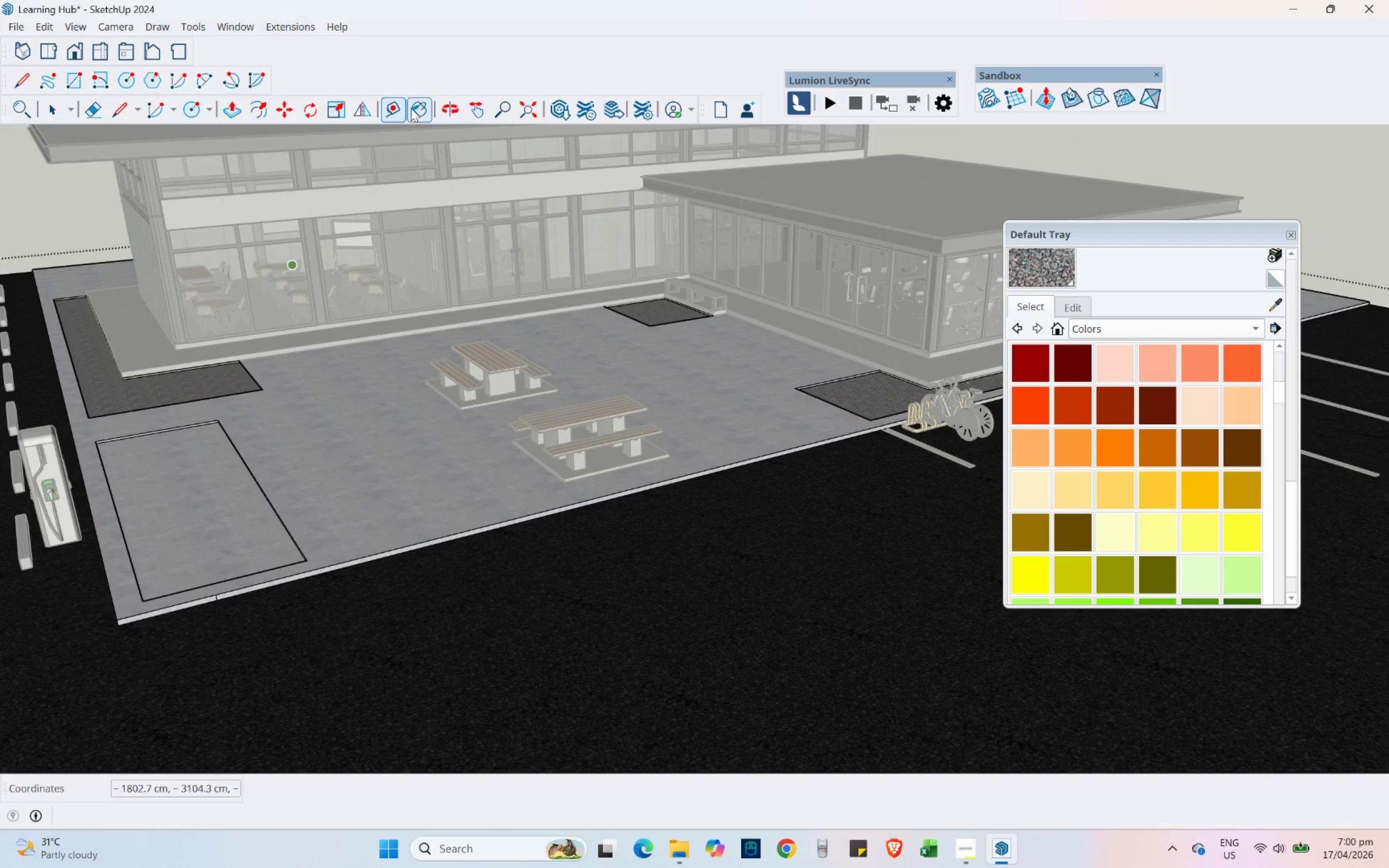 
left_click([420, 105])
 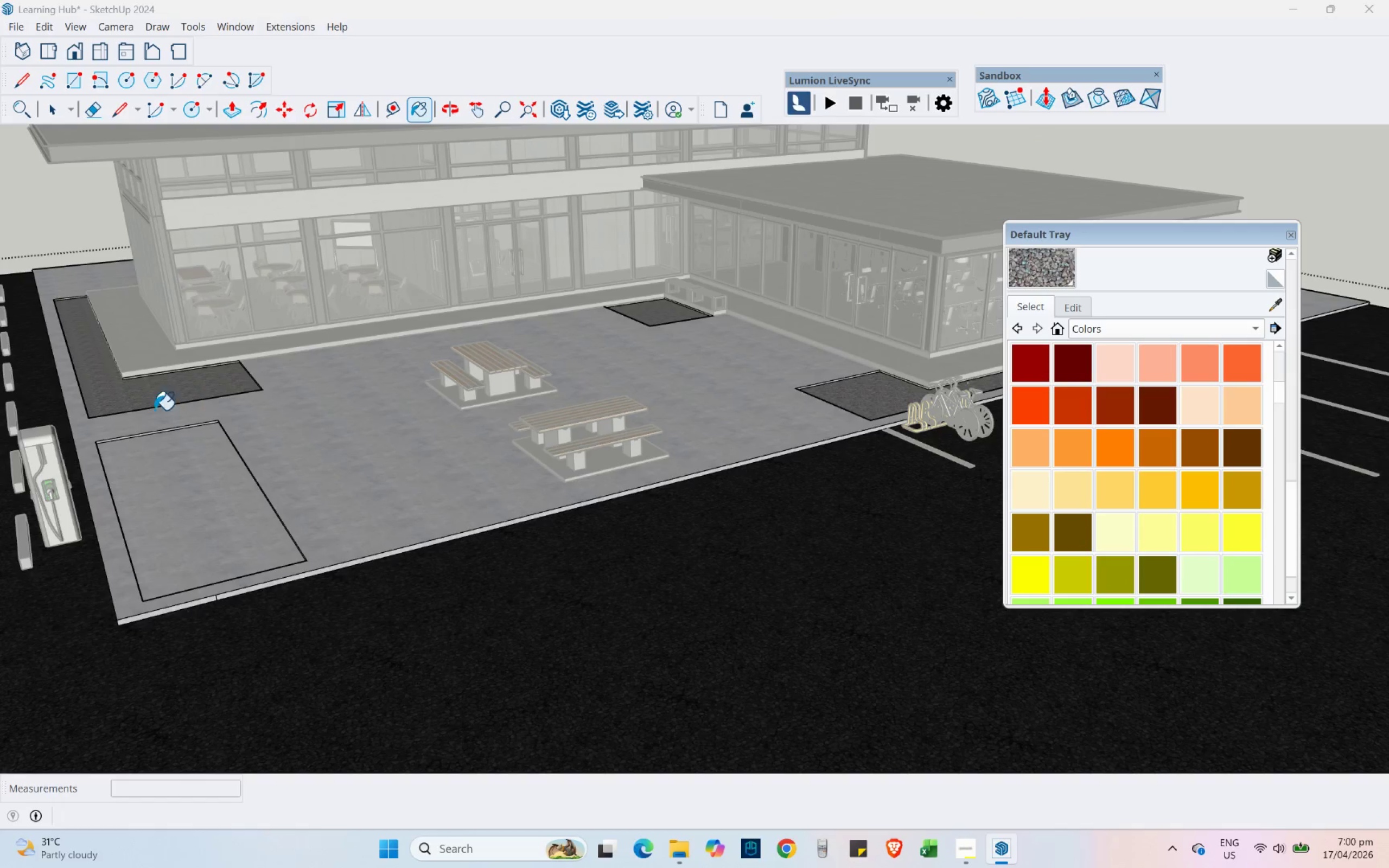 
hold_key(key=AltLeft, duration=0.39)
left_click([134, 394])
 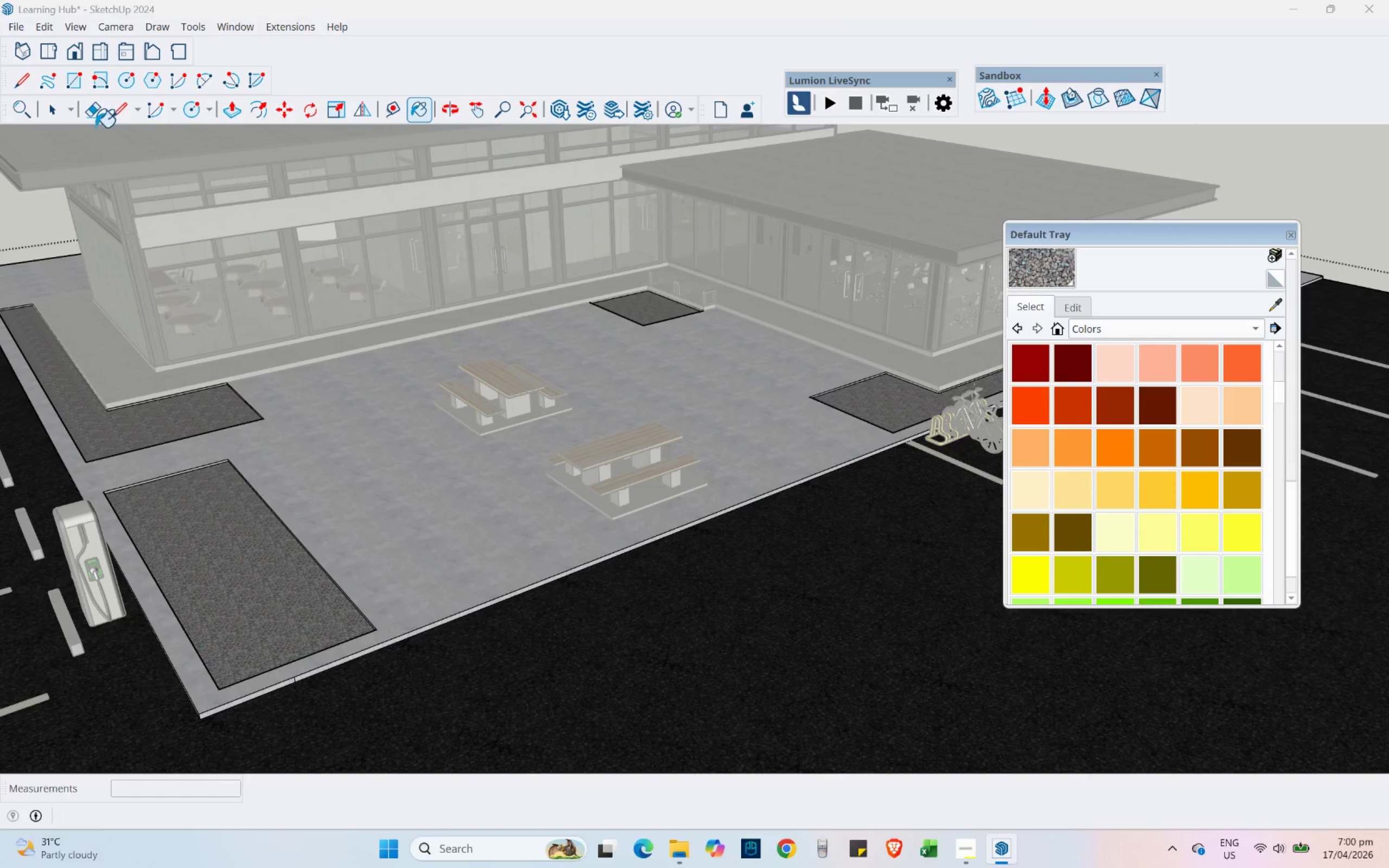 
left_click([48, 112])
 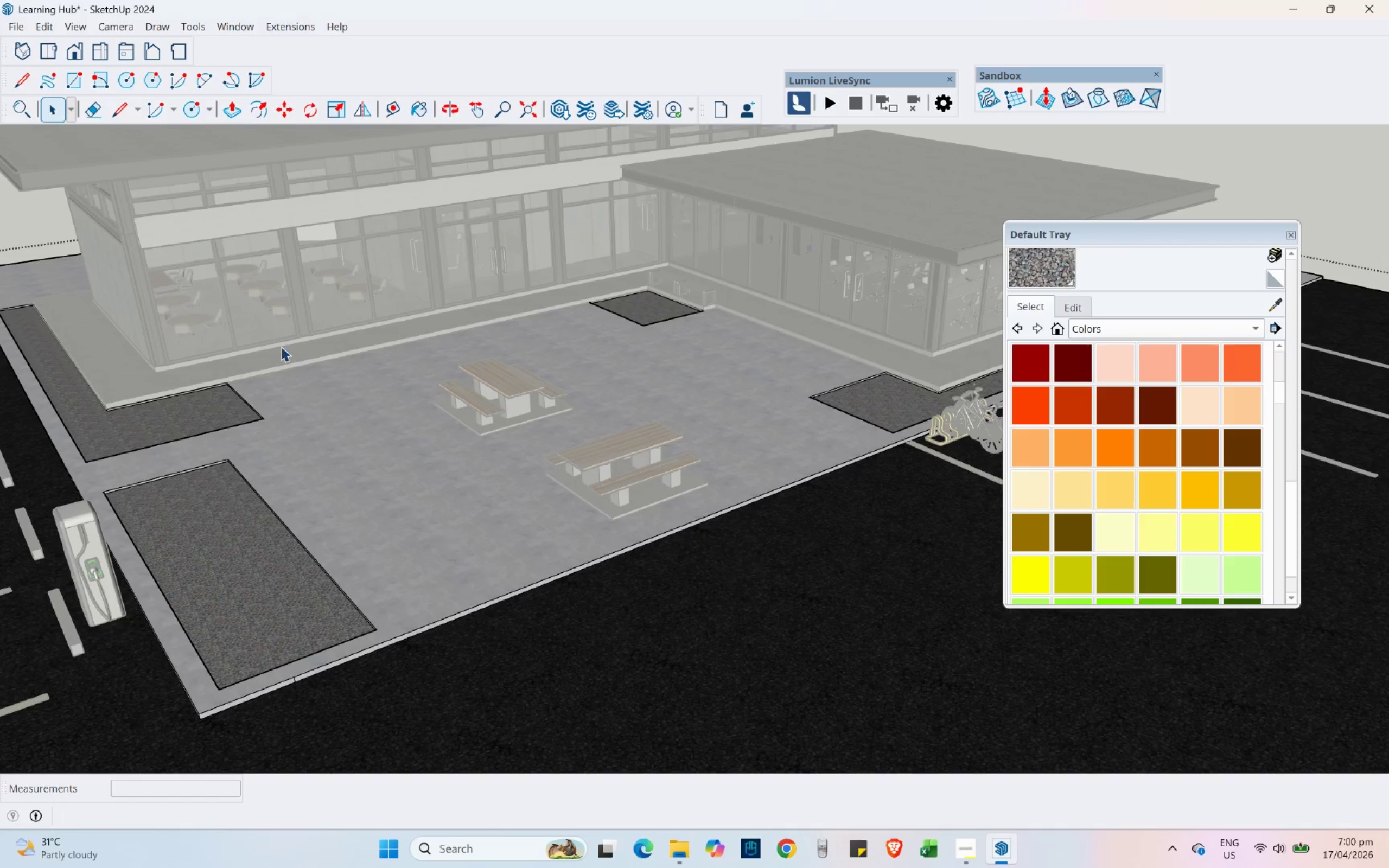 
key(Escape)
 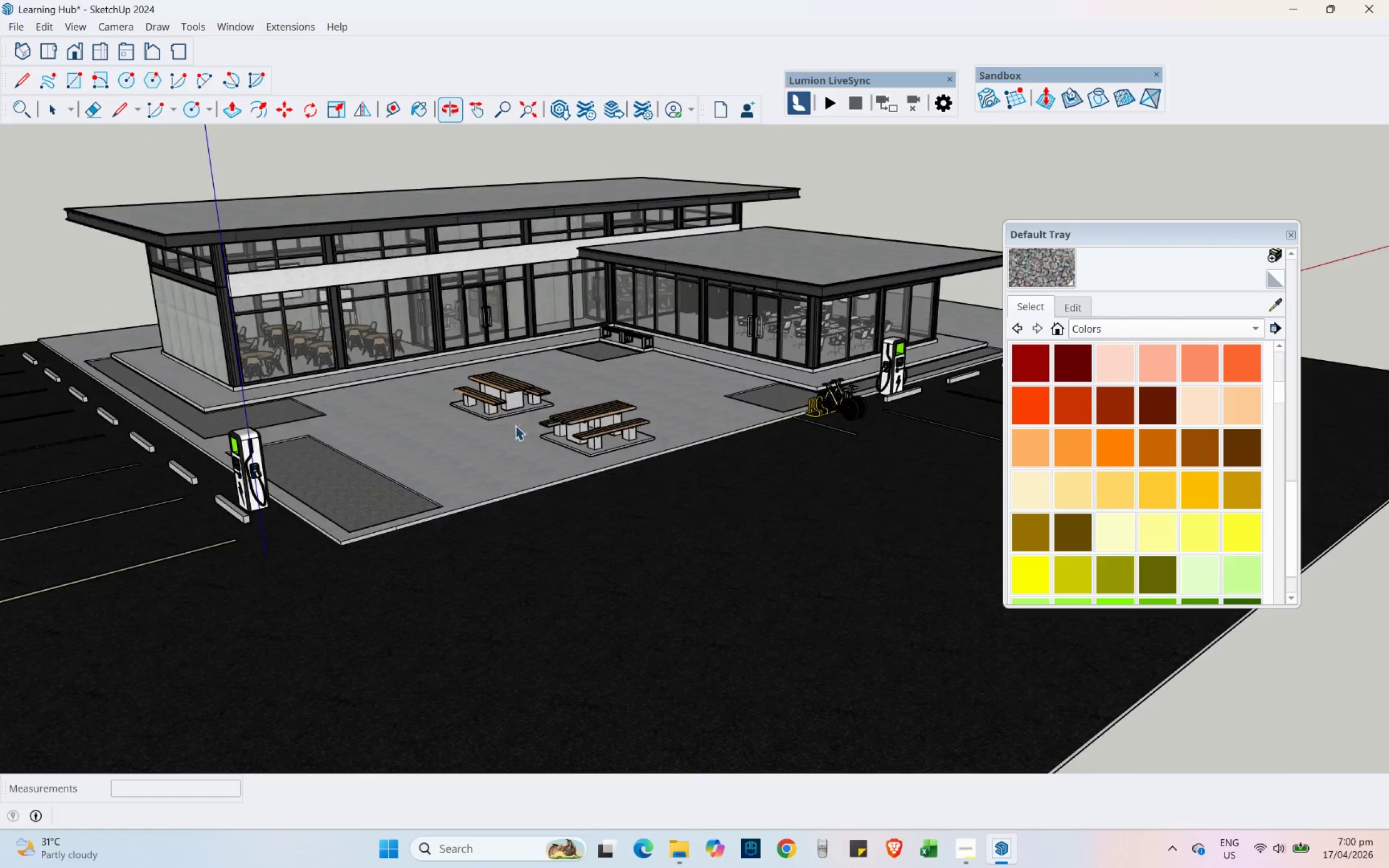 
scroll: coordinate [454, 483], scroll_direction: down, amount: 4.0
 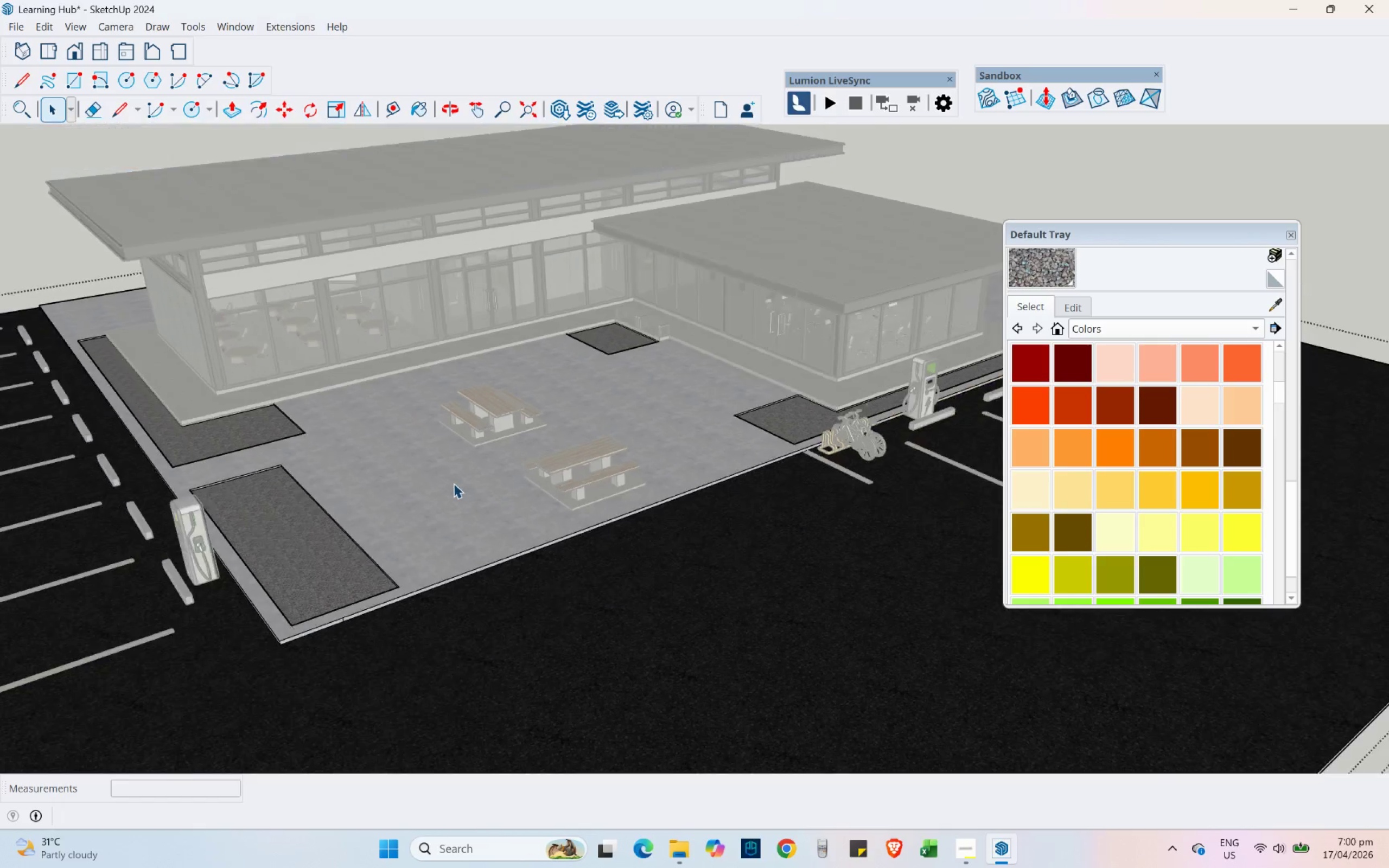 
hold_key(key=ShiftLeft, duration=0.31)
 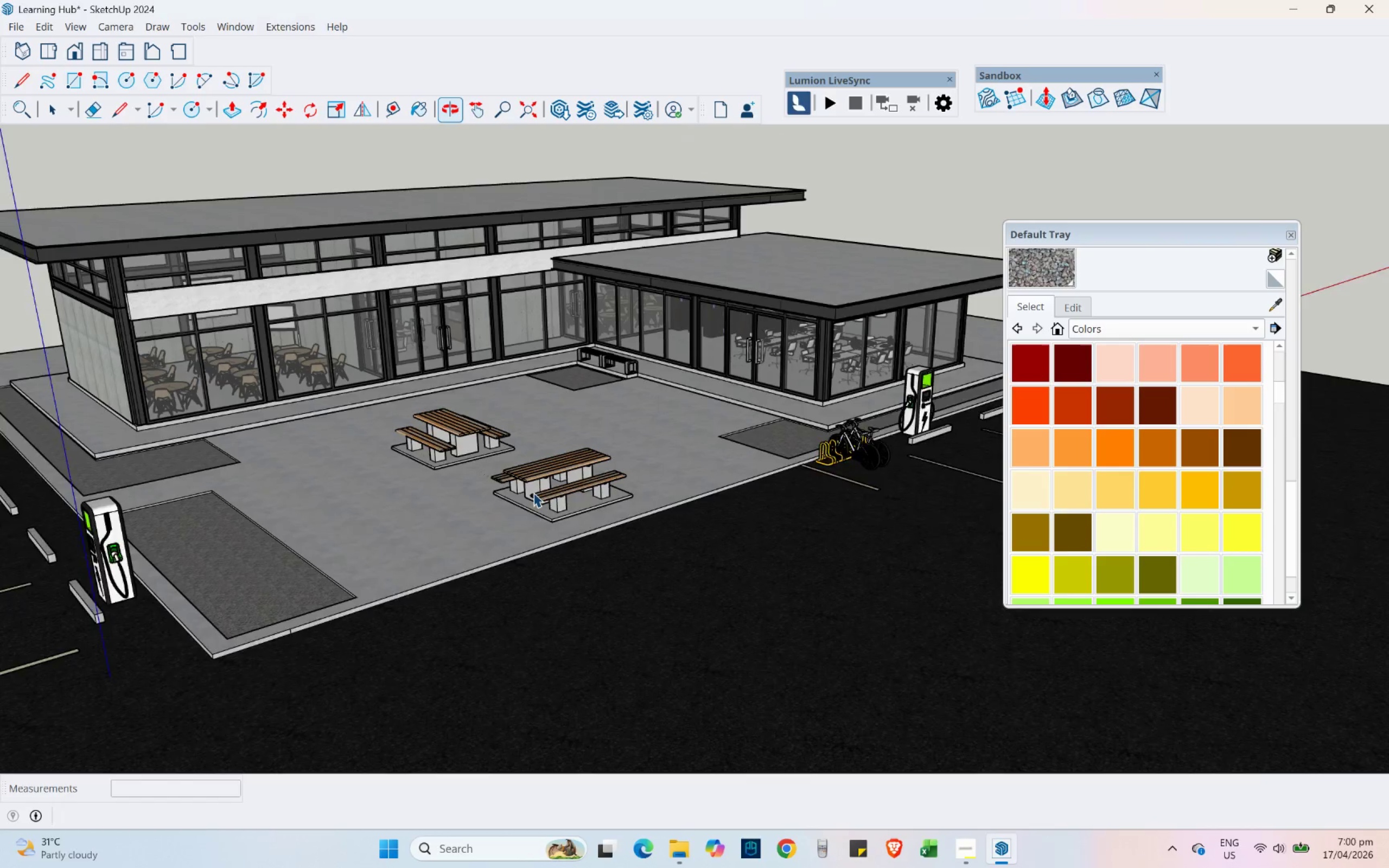 
key(Control+ControlLeft)
 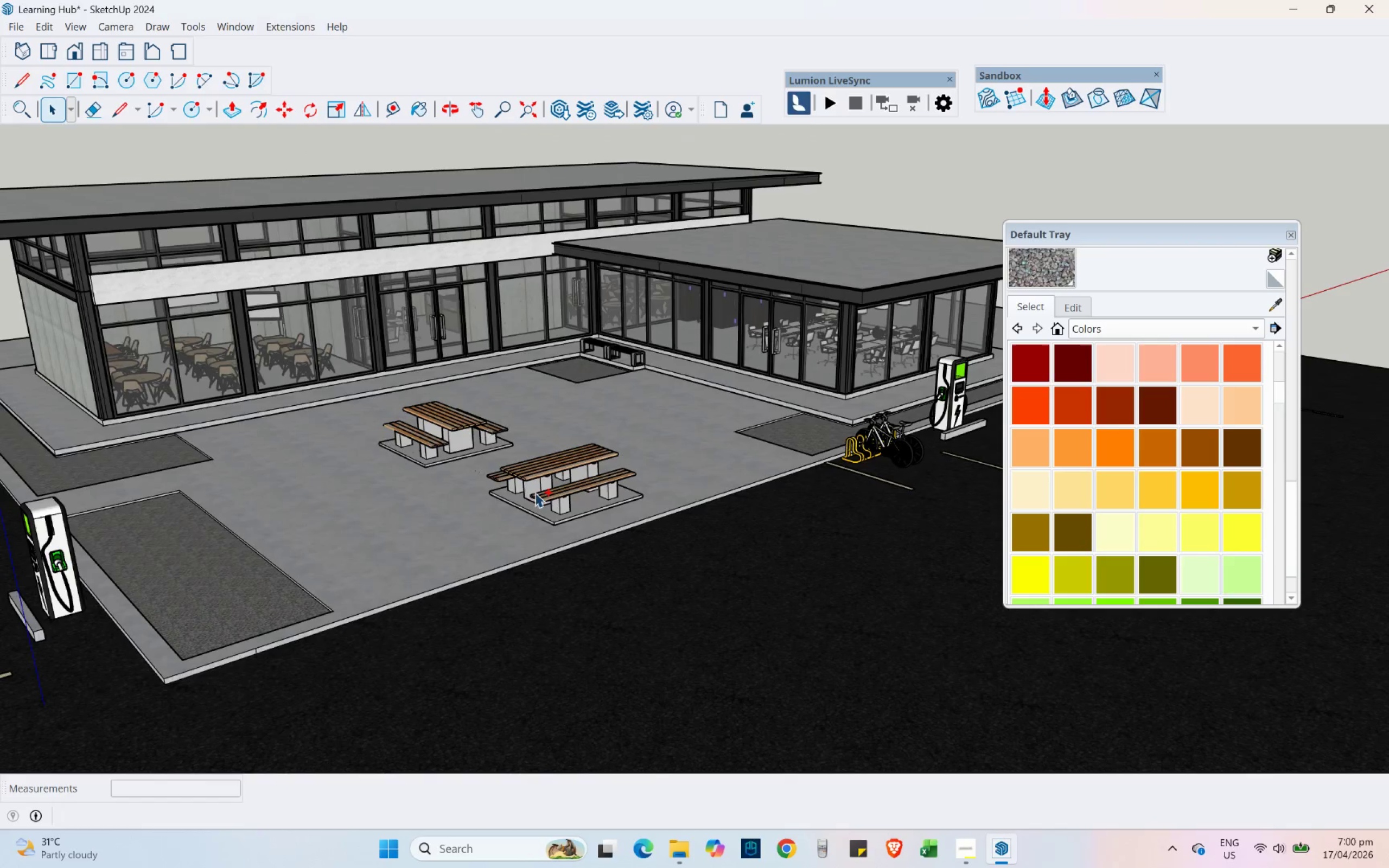 
key(Control+S)
 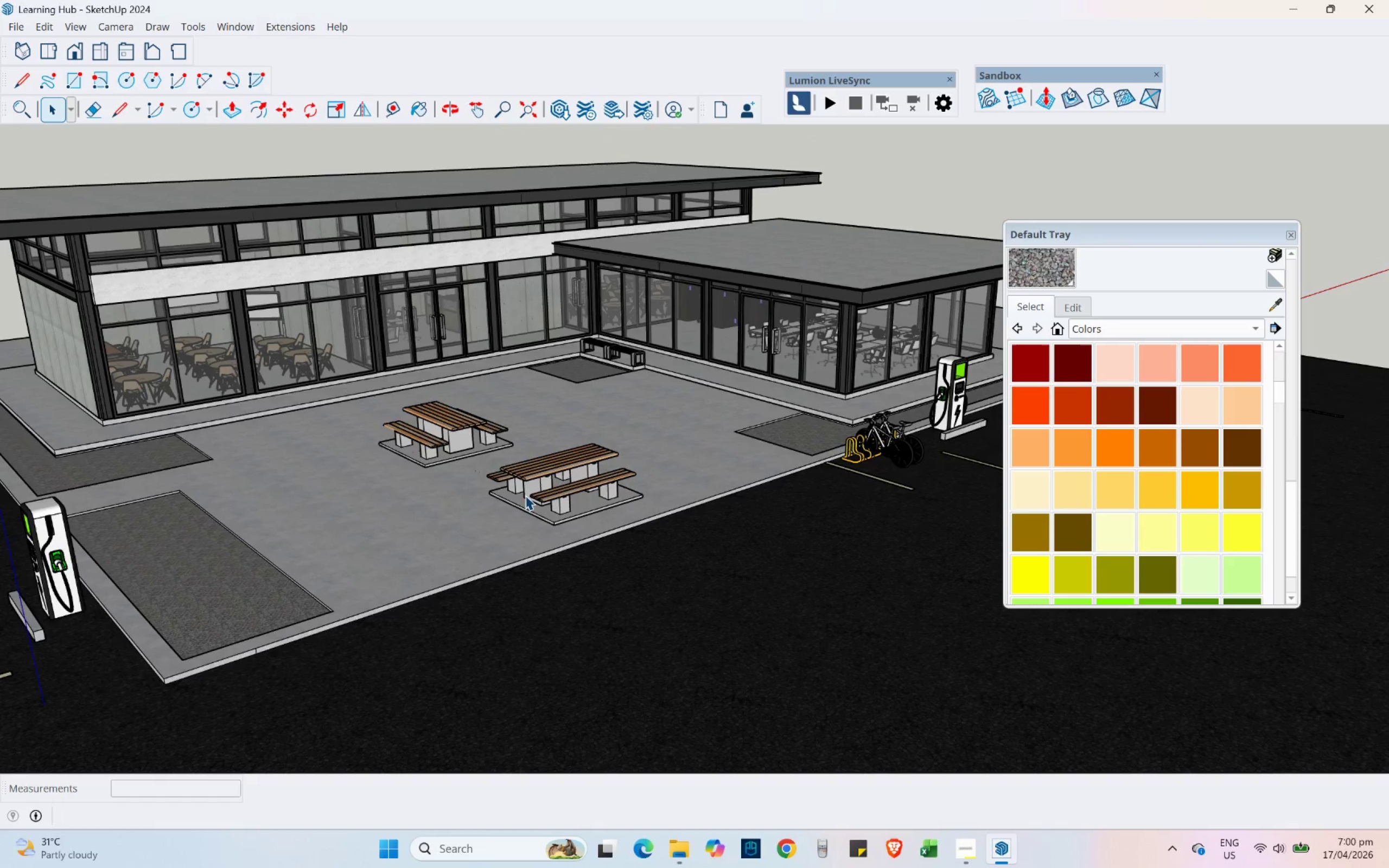 
scroll: coordinate [196, 439], scroll_direction: up, amount: 8.0
 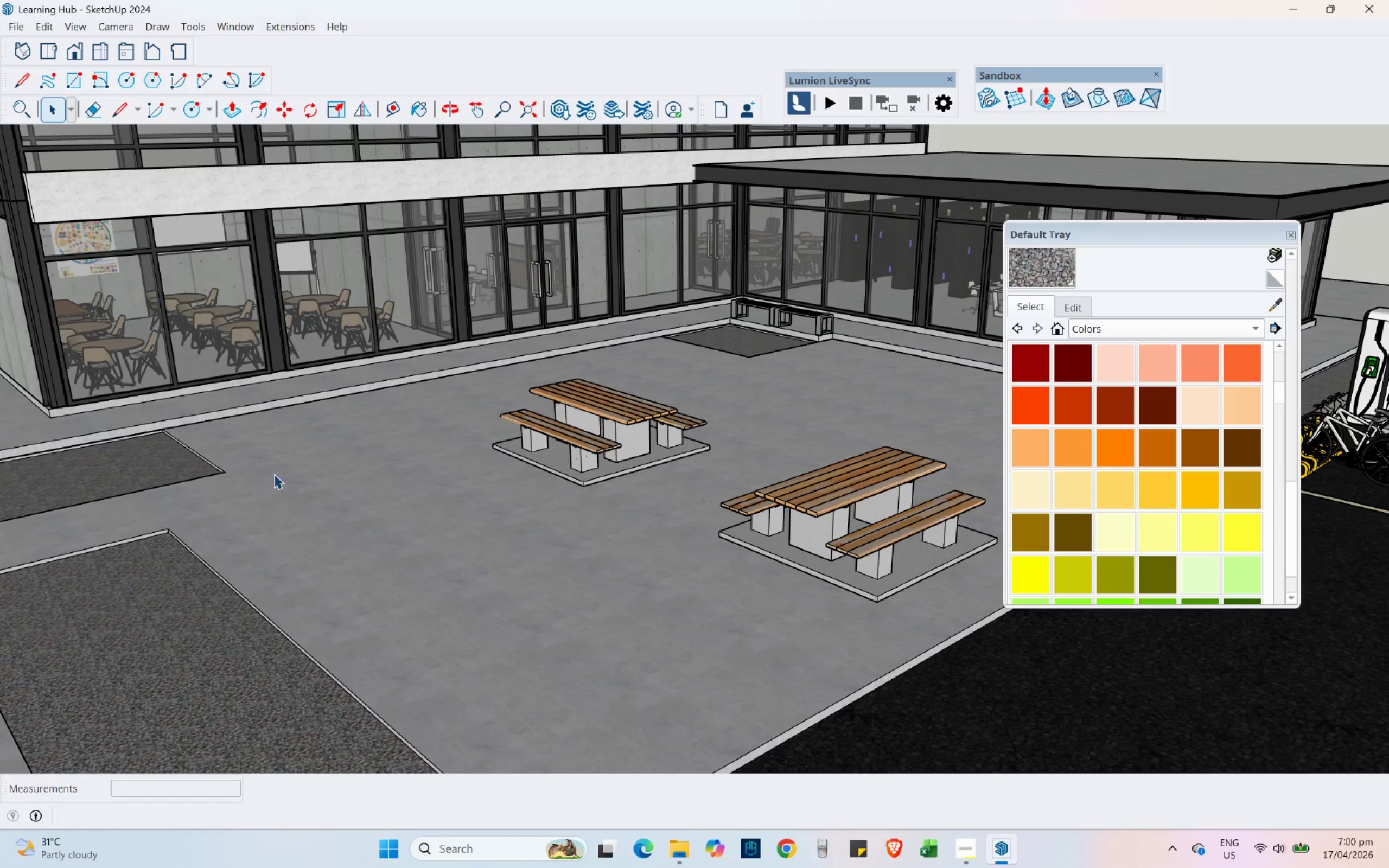 
scroll: coordinate [507, 463], scroll_direction: down, amount: 2.0
 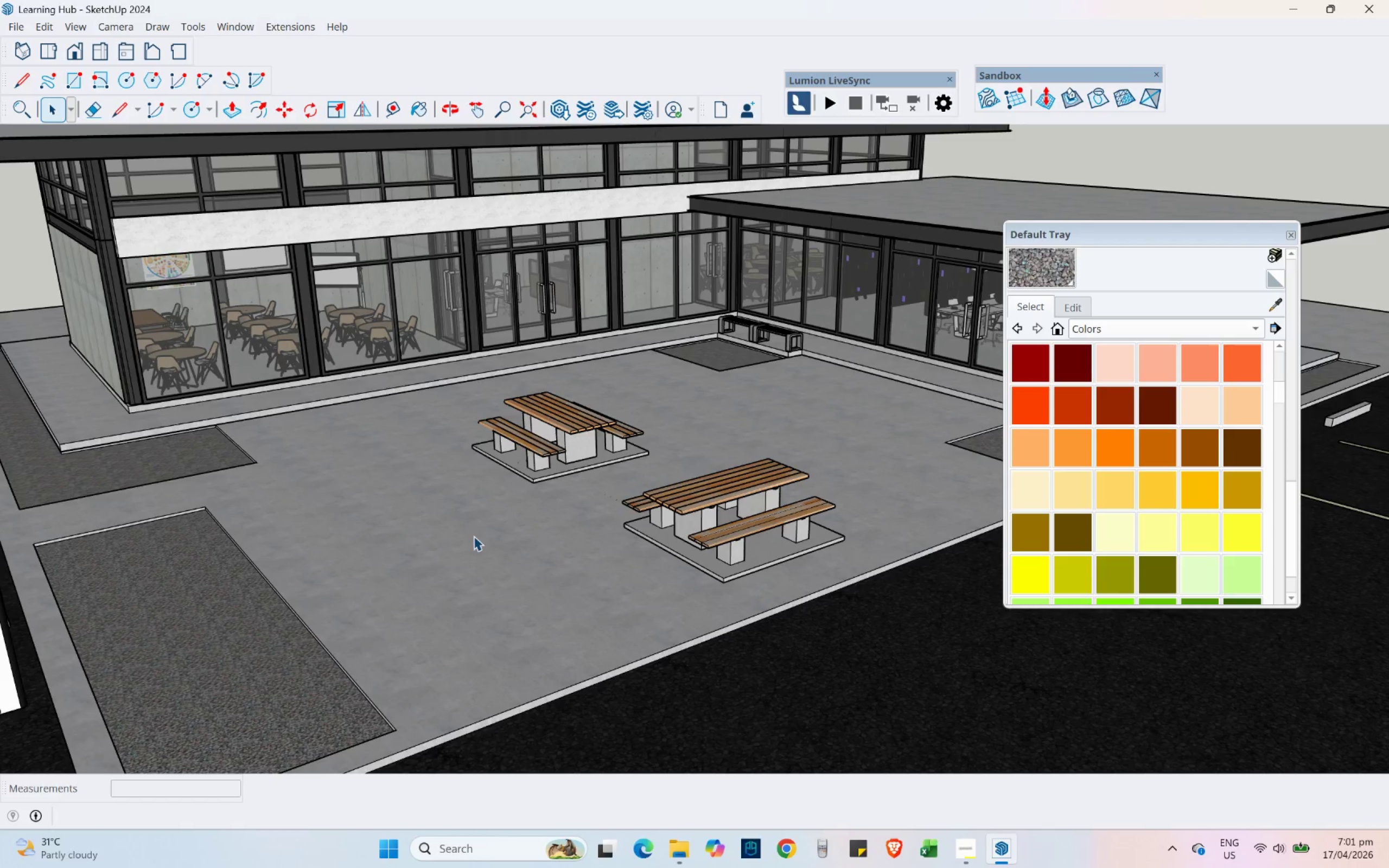 
wait(5.77)
 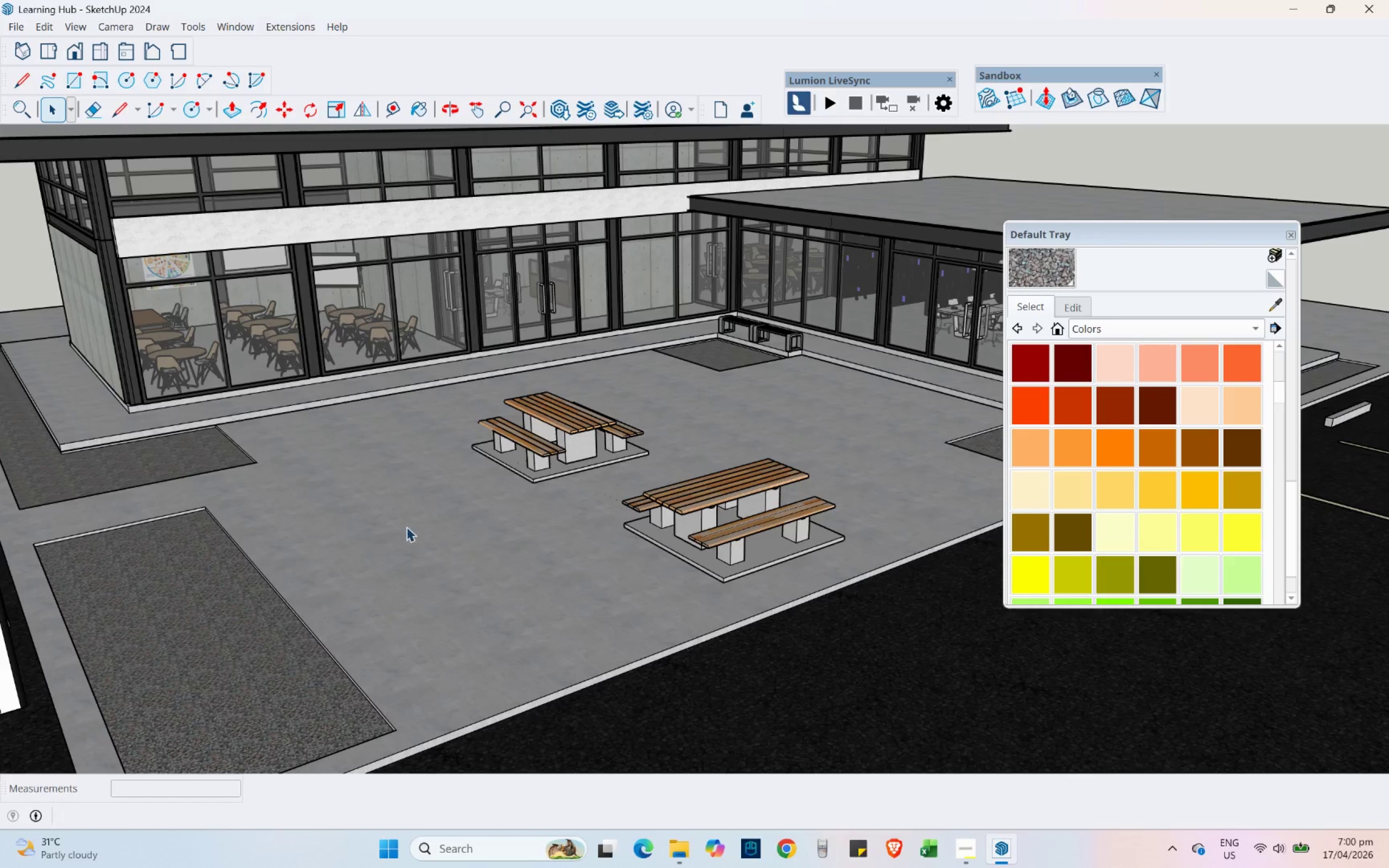 
left_click([660, 602])
 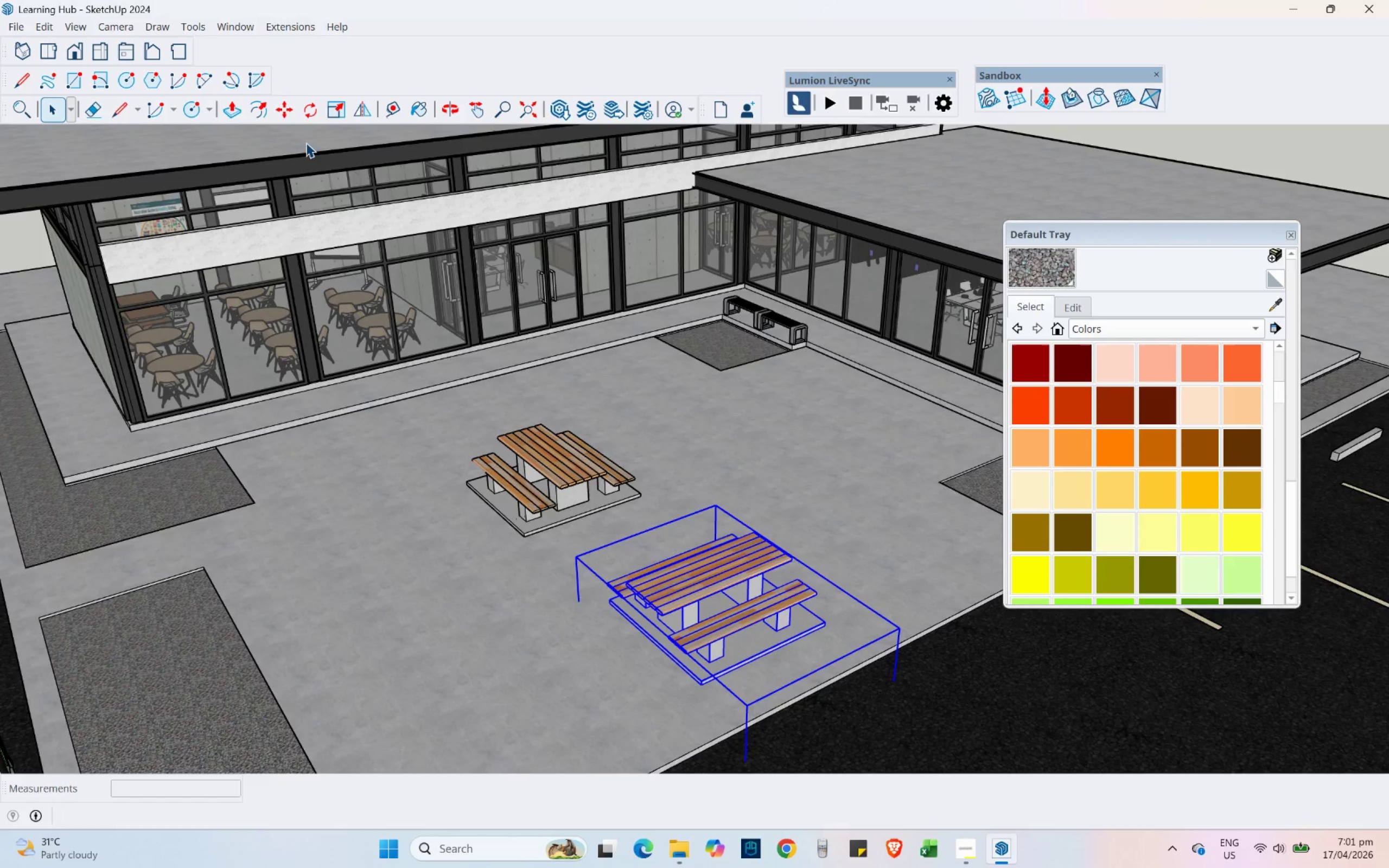 
left_click([289, 114])
 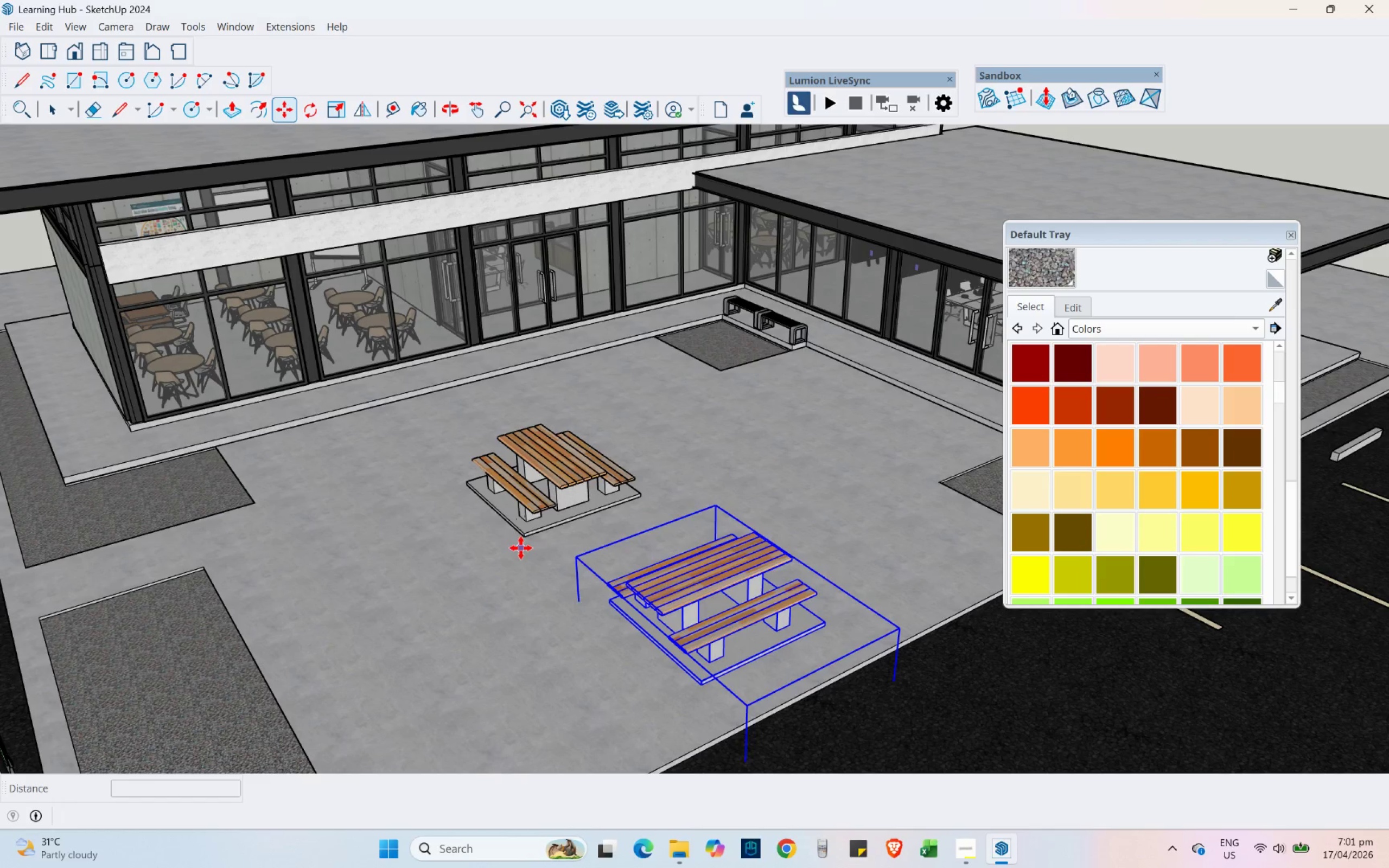 
hold_key(key=ShiftLeft, duration=0.48)
 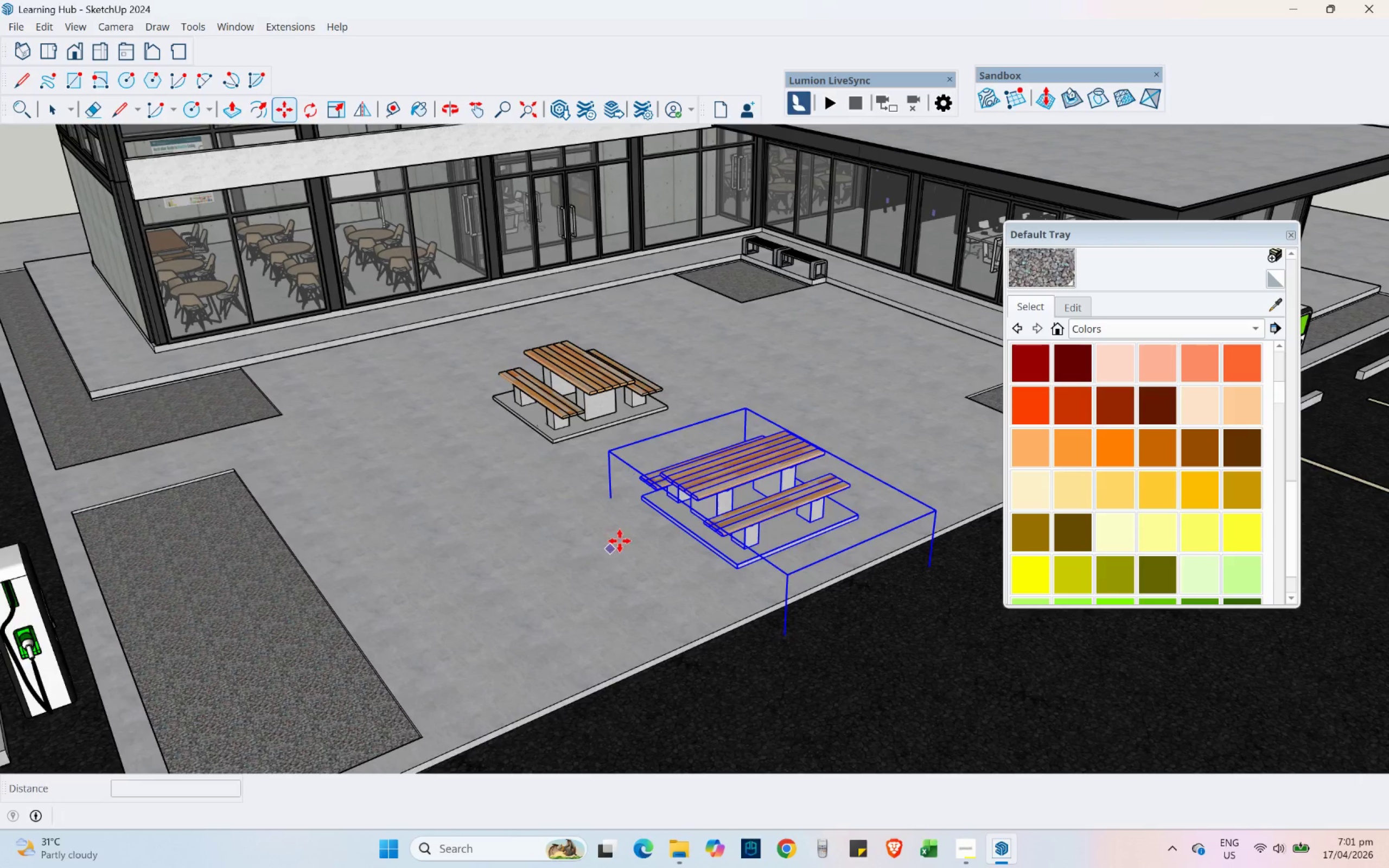 
mouse_move([626, 521])
 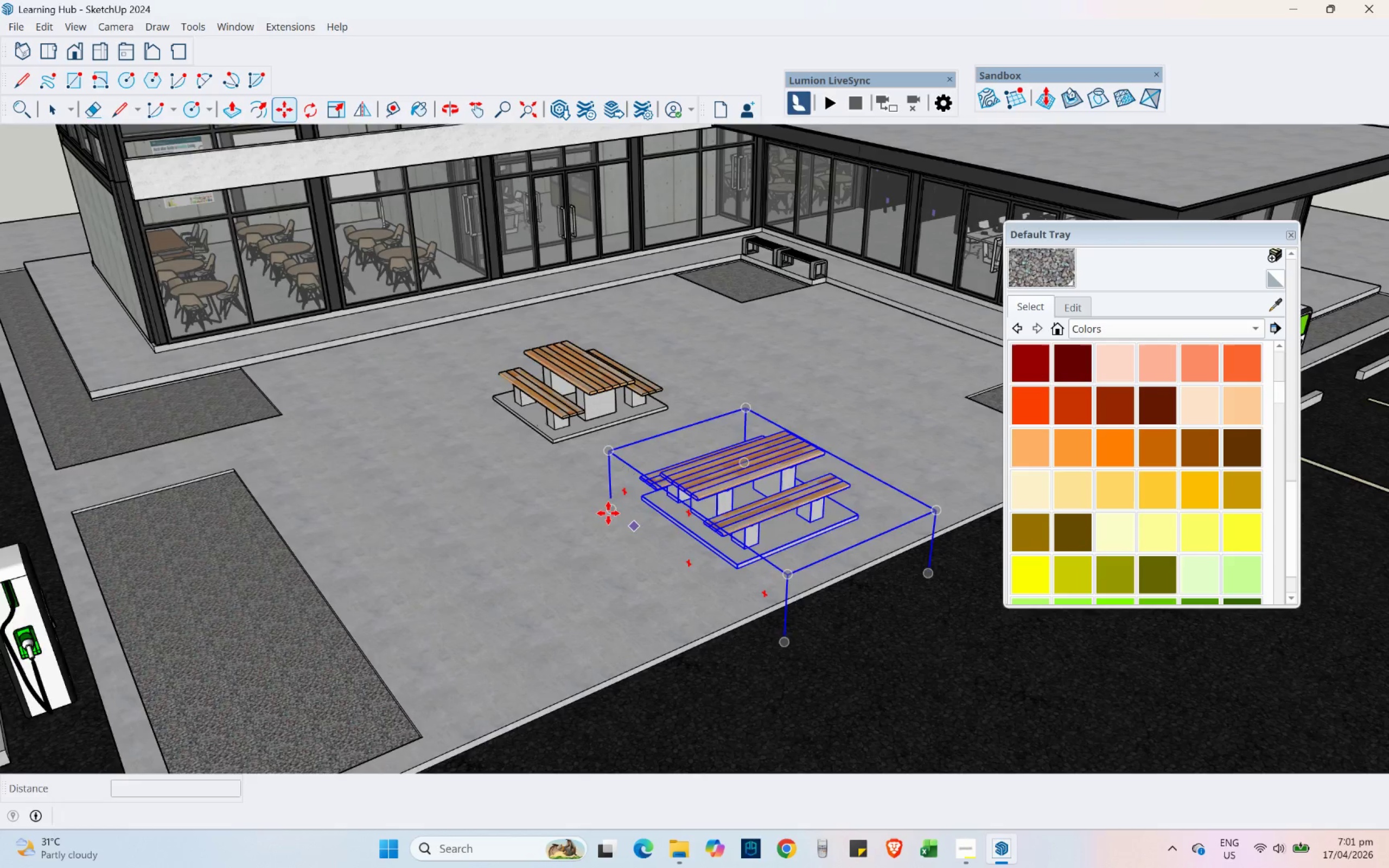 
scroll: coordinate [547, 502], scroll_direction: down, amount: 3.0
 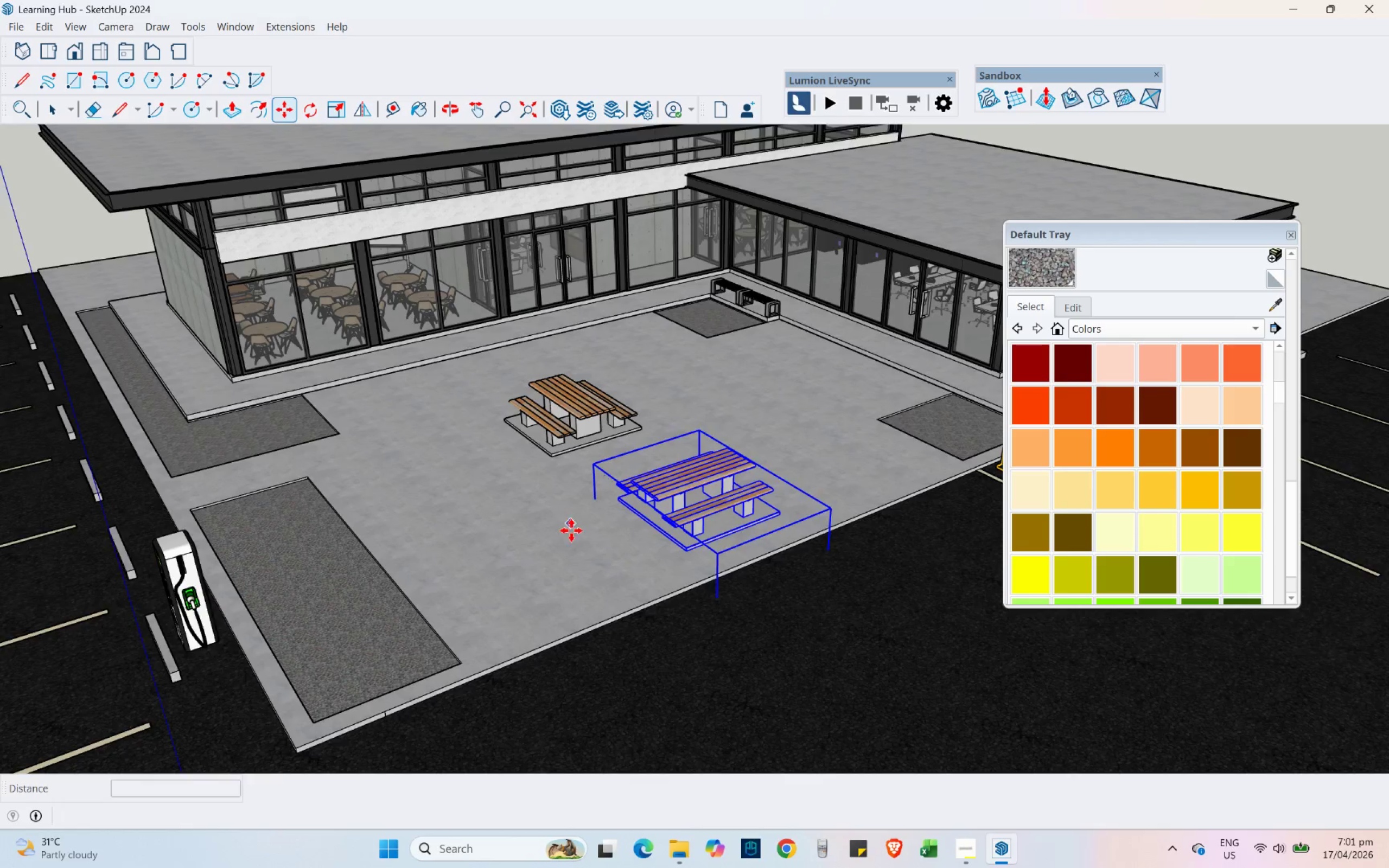 
scroll: coordinate [668, 468], scroll_direction: up, amount: 11.0
 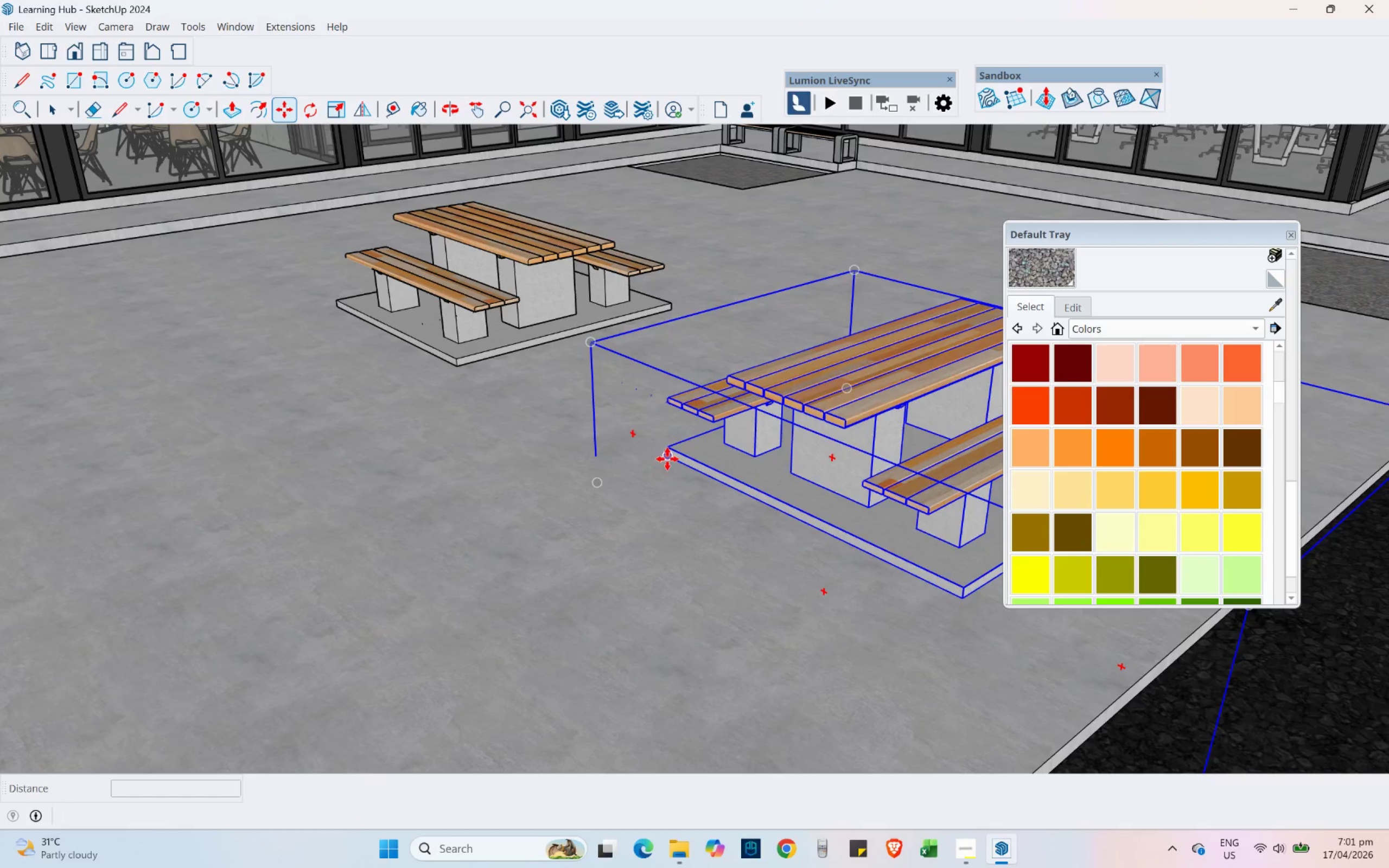 
left_click([668, 459])
 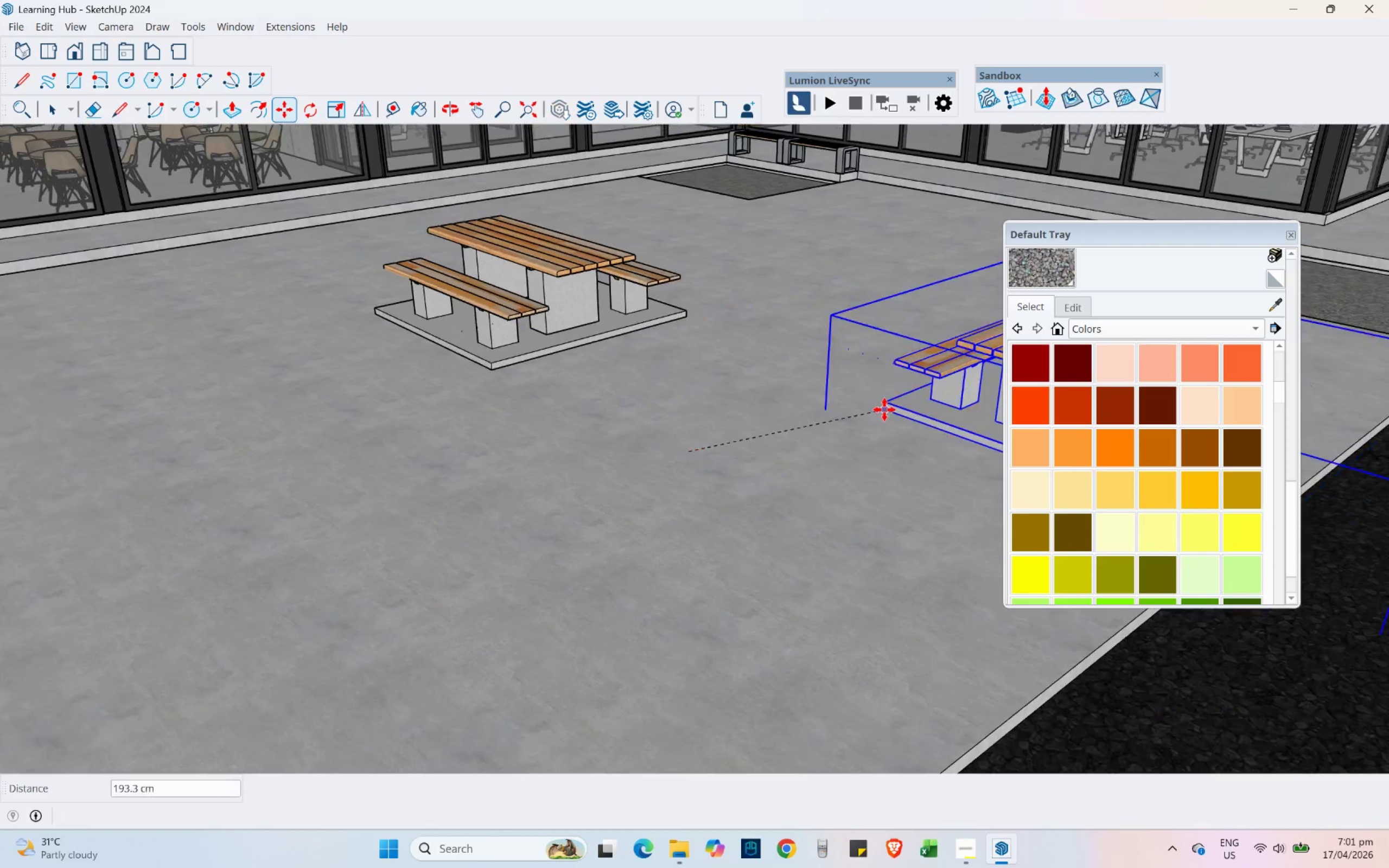 
key(Shift+ShiftLeft)
 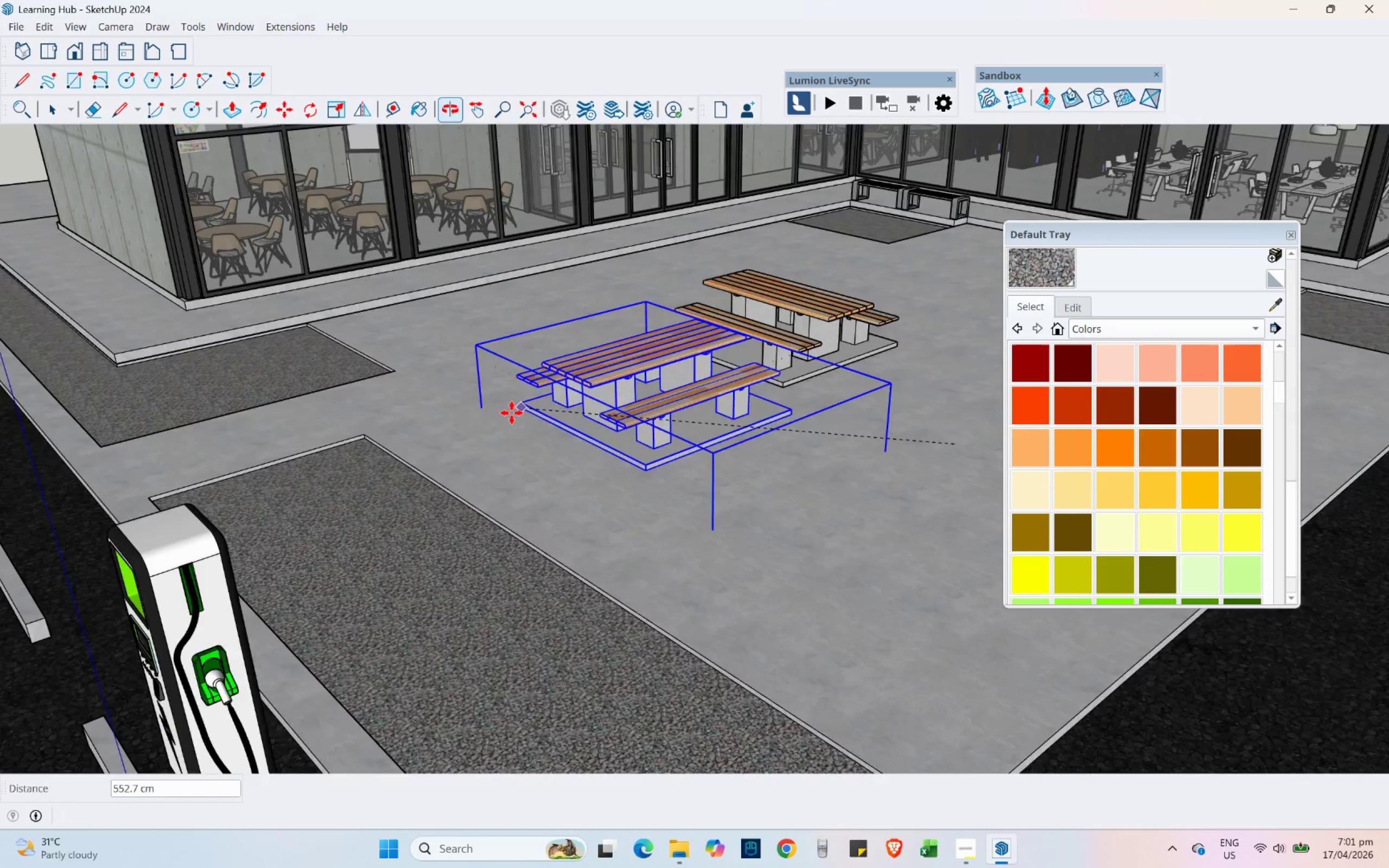 
scroll: coordinate [884, 410], scroll_direction: down, amount: 5.0
 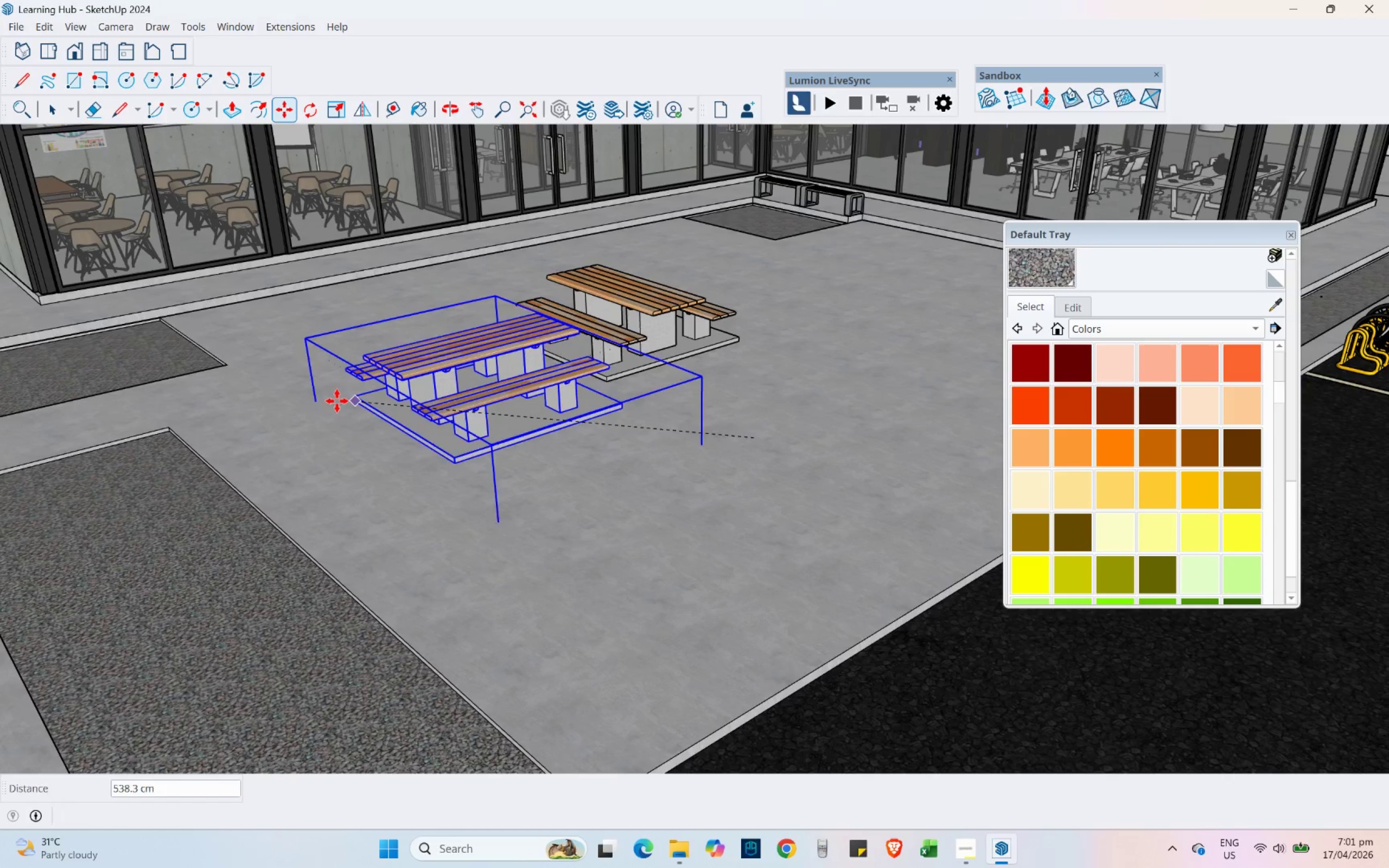 
scroll: coordinate [400, 444], scroll_direction: up, amount: 4.0
 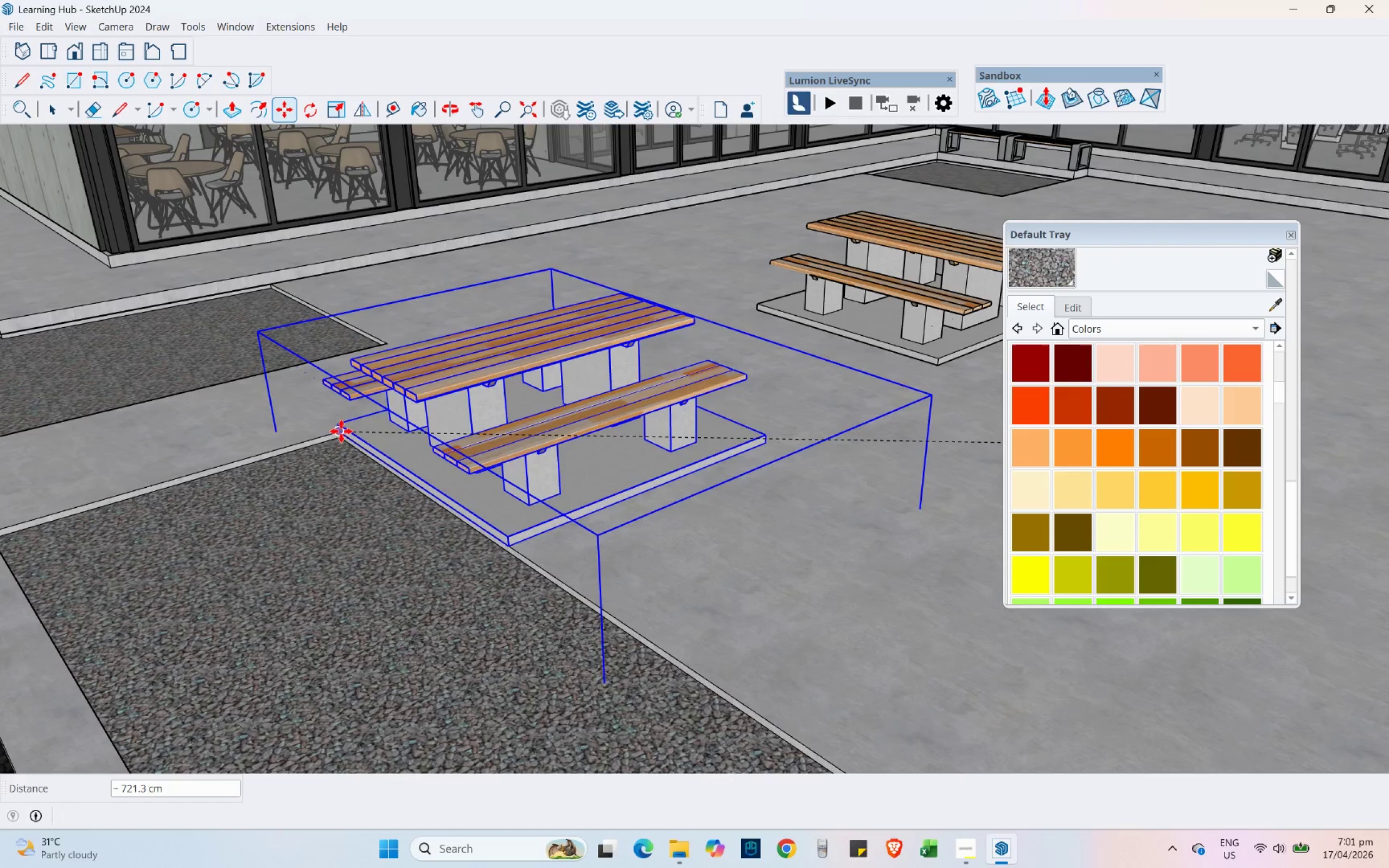 
left_click([347, 431])
 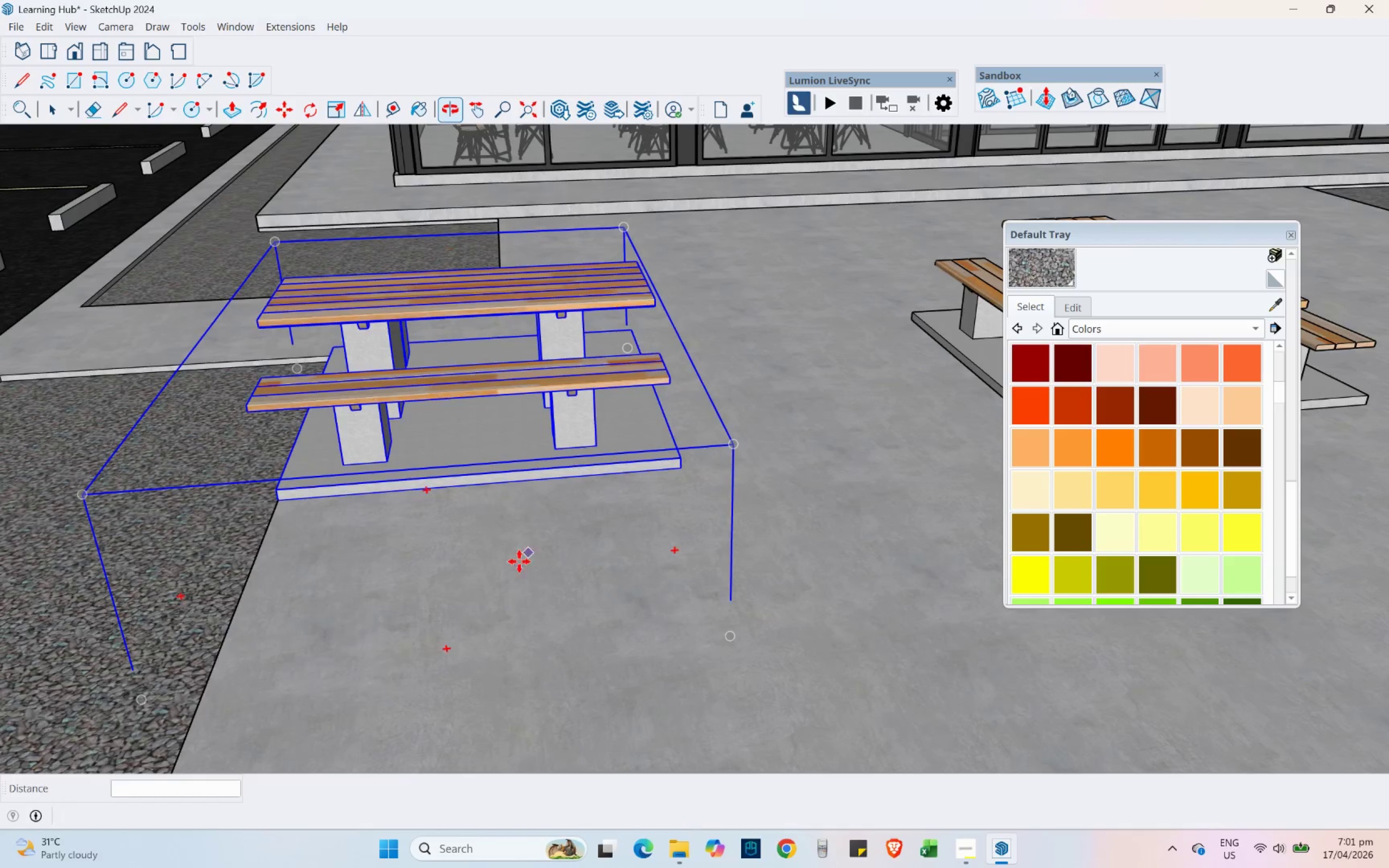 
scroll: coordinate [347, 431], scroll_direction: up, amount: 2.0
 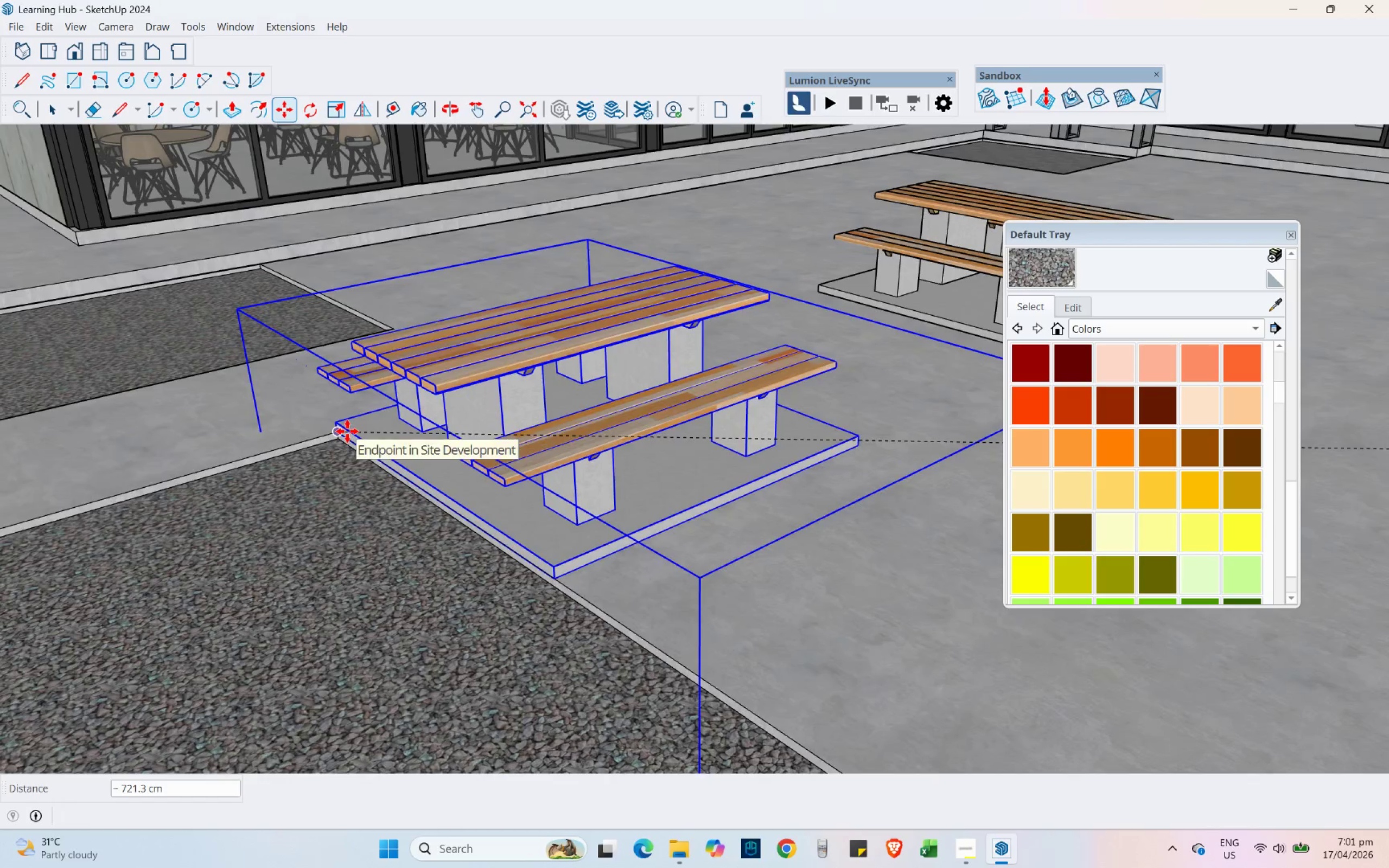 
left_click([448, 622])
 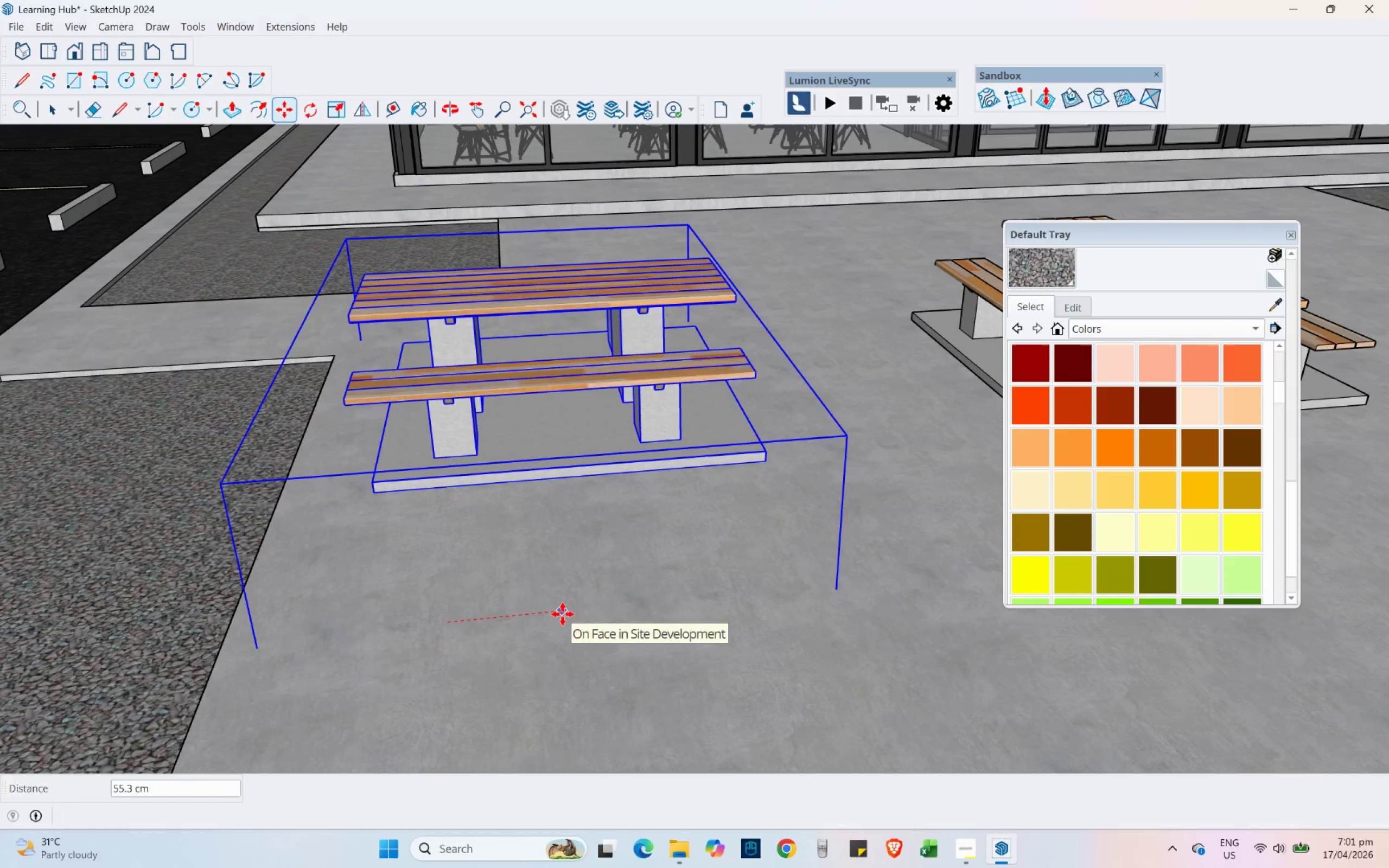 
key(Numpad1)
 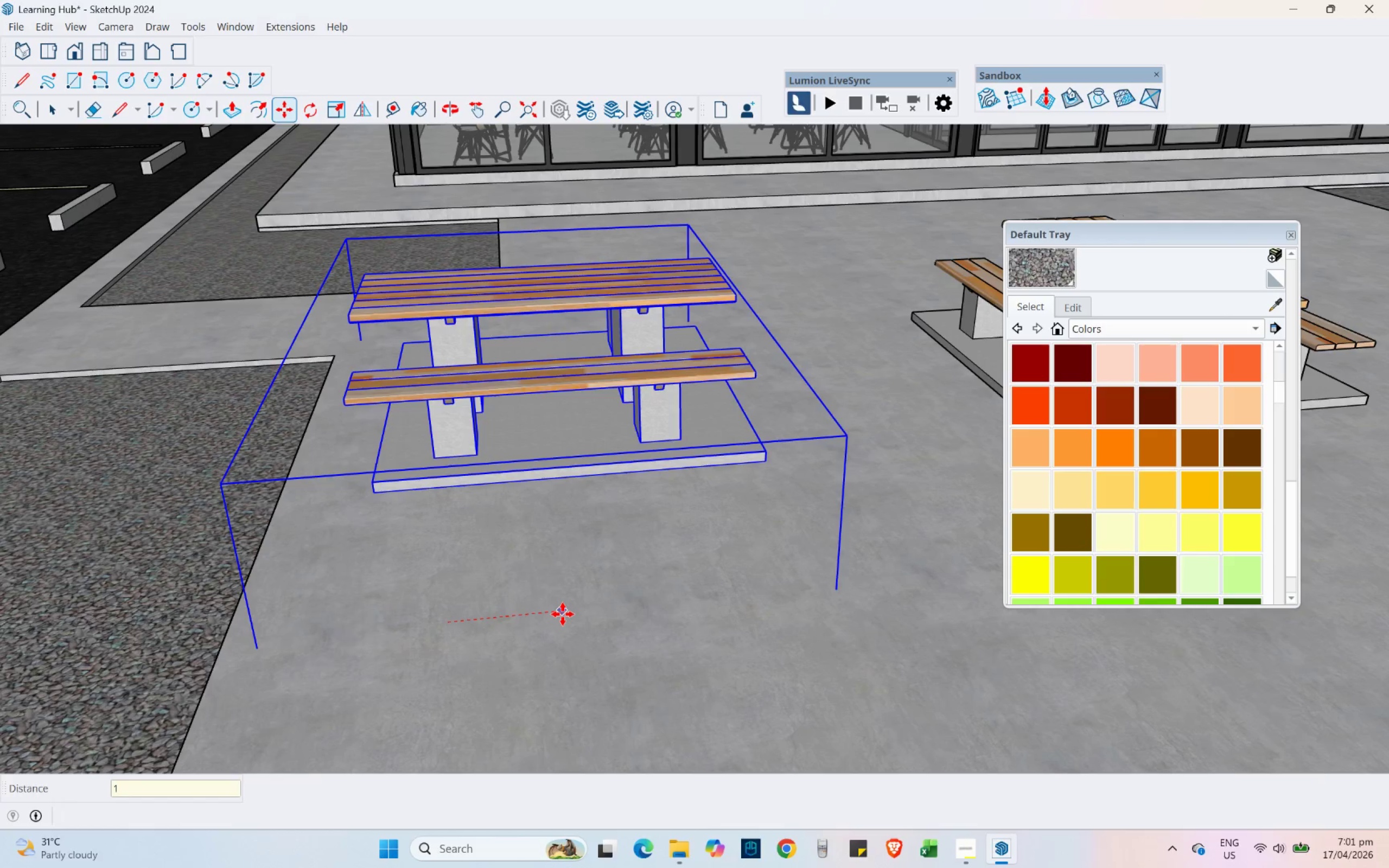 
key(Numpad0)
 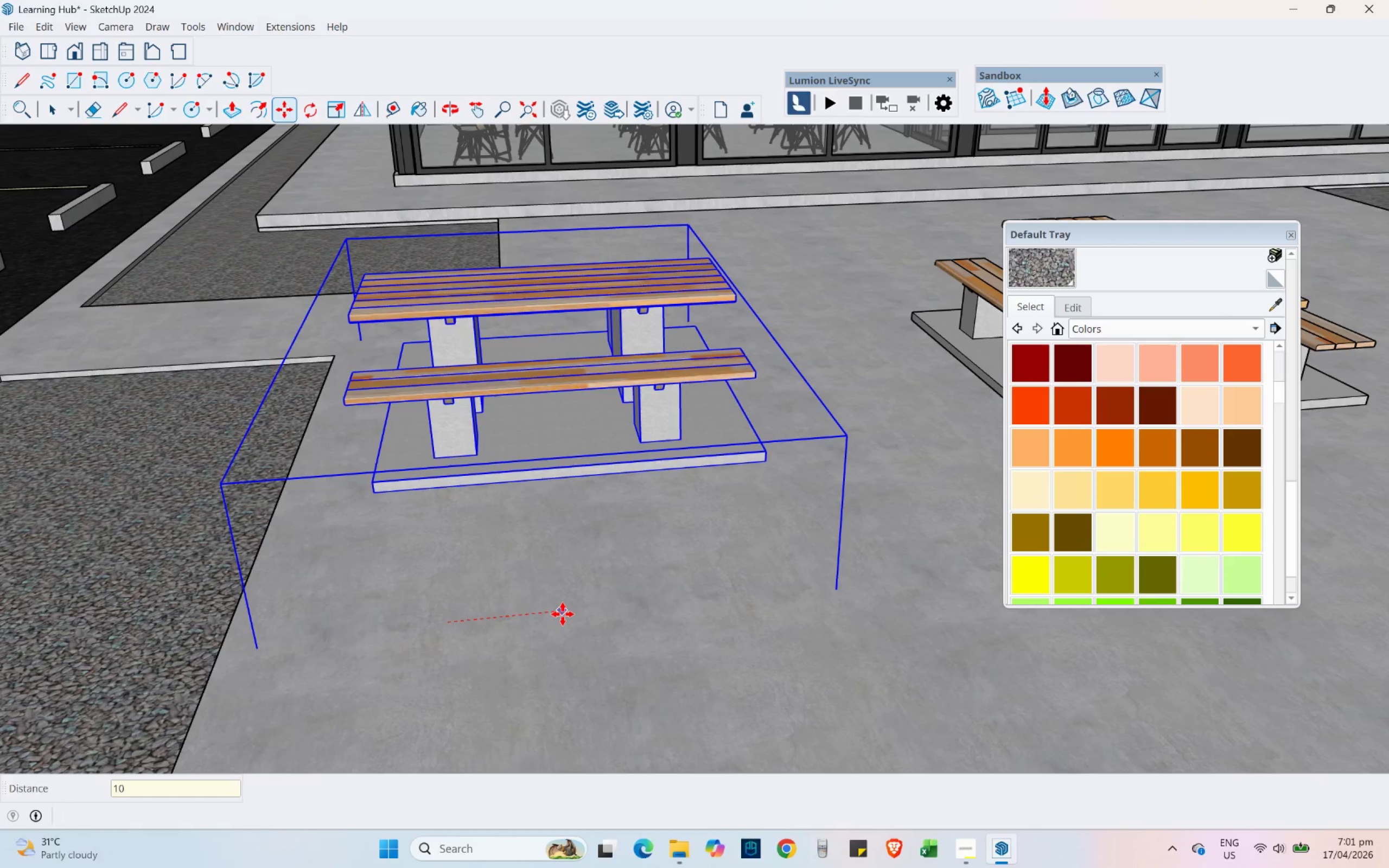 
key(Numpad0)
 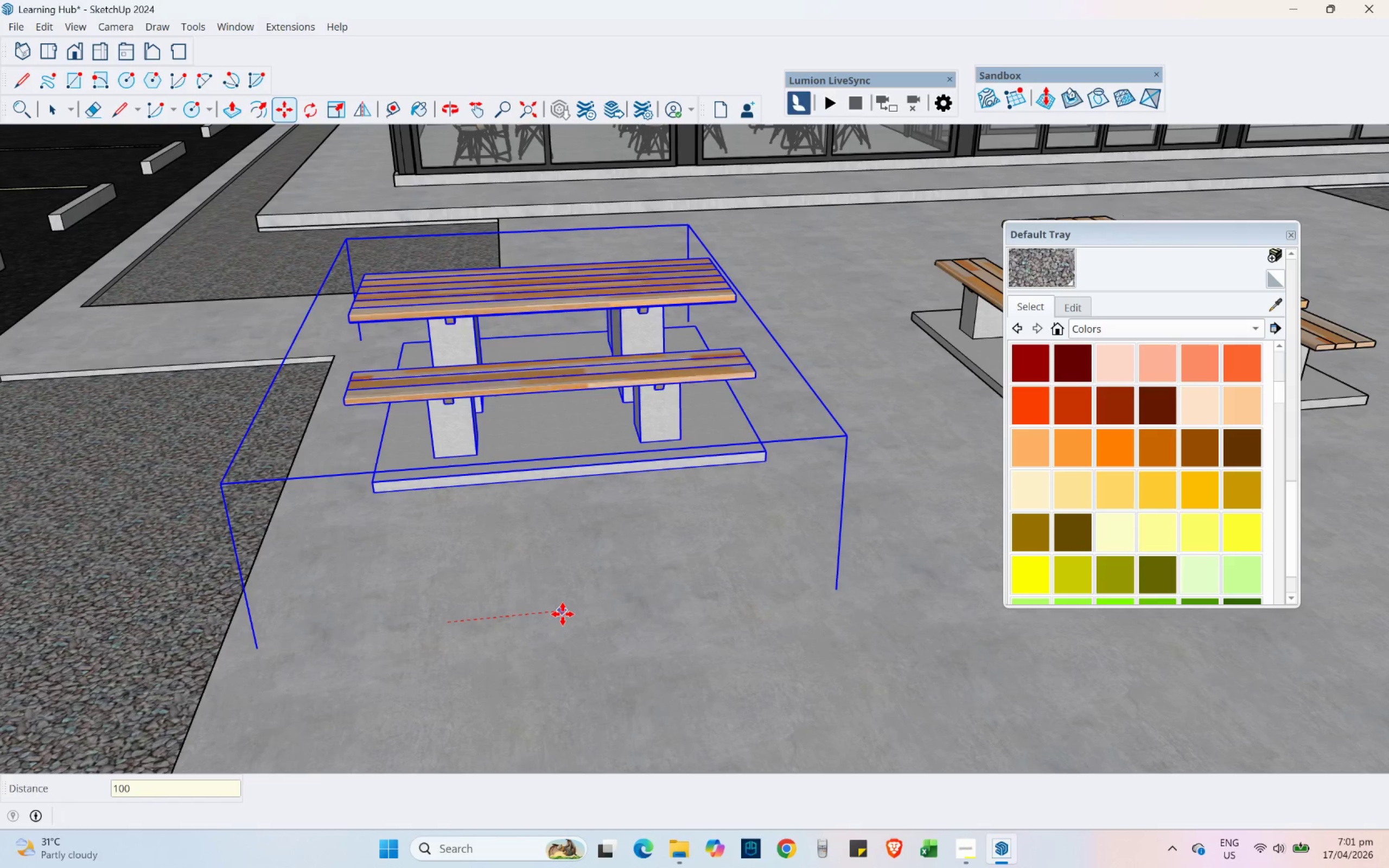 
key(NumpadEnter)
 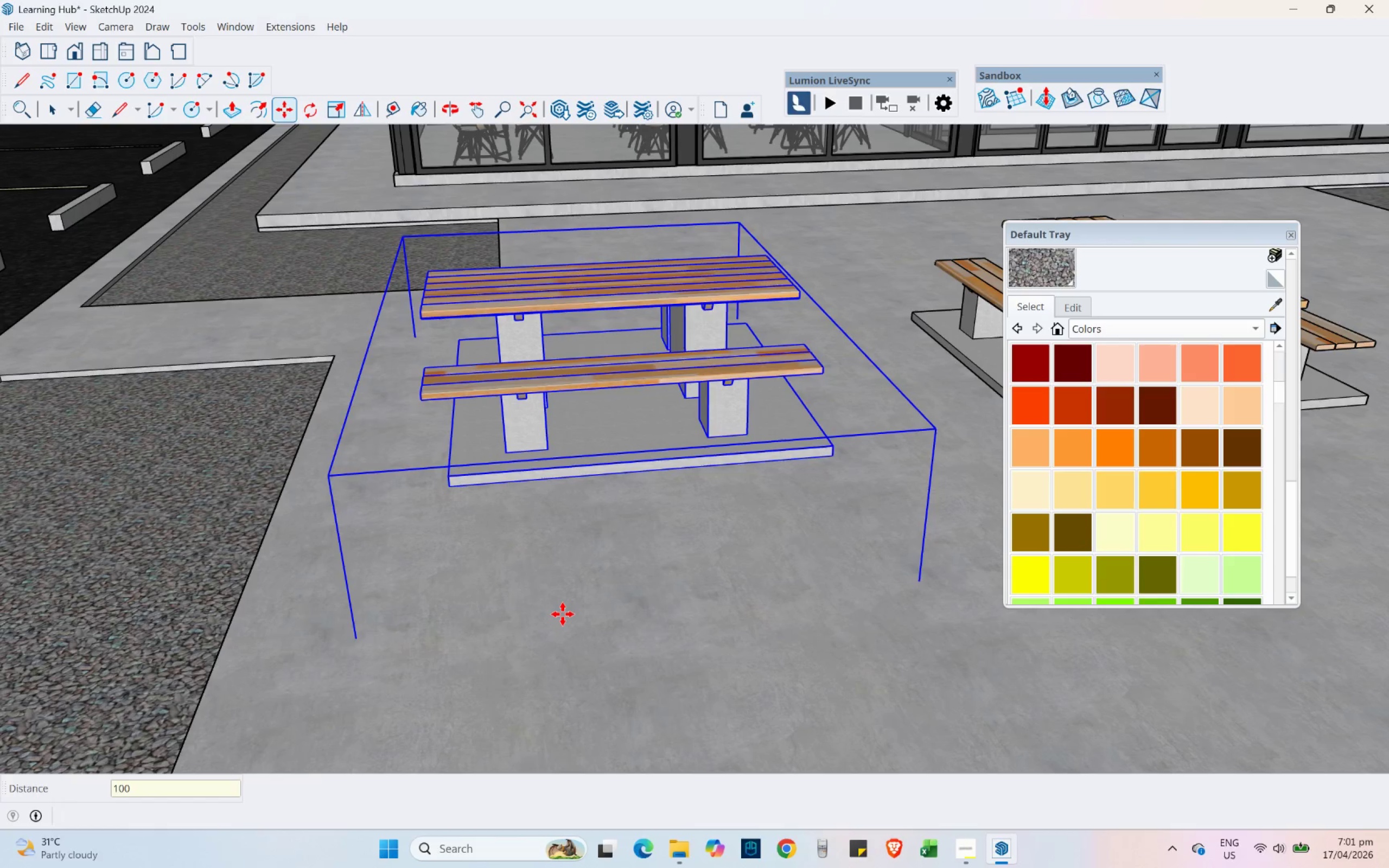 
hold_key(key=ShiftLeft, duration=0.56)
 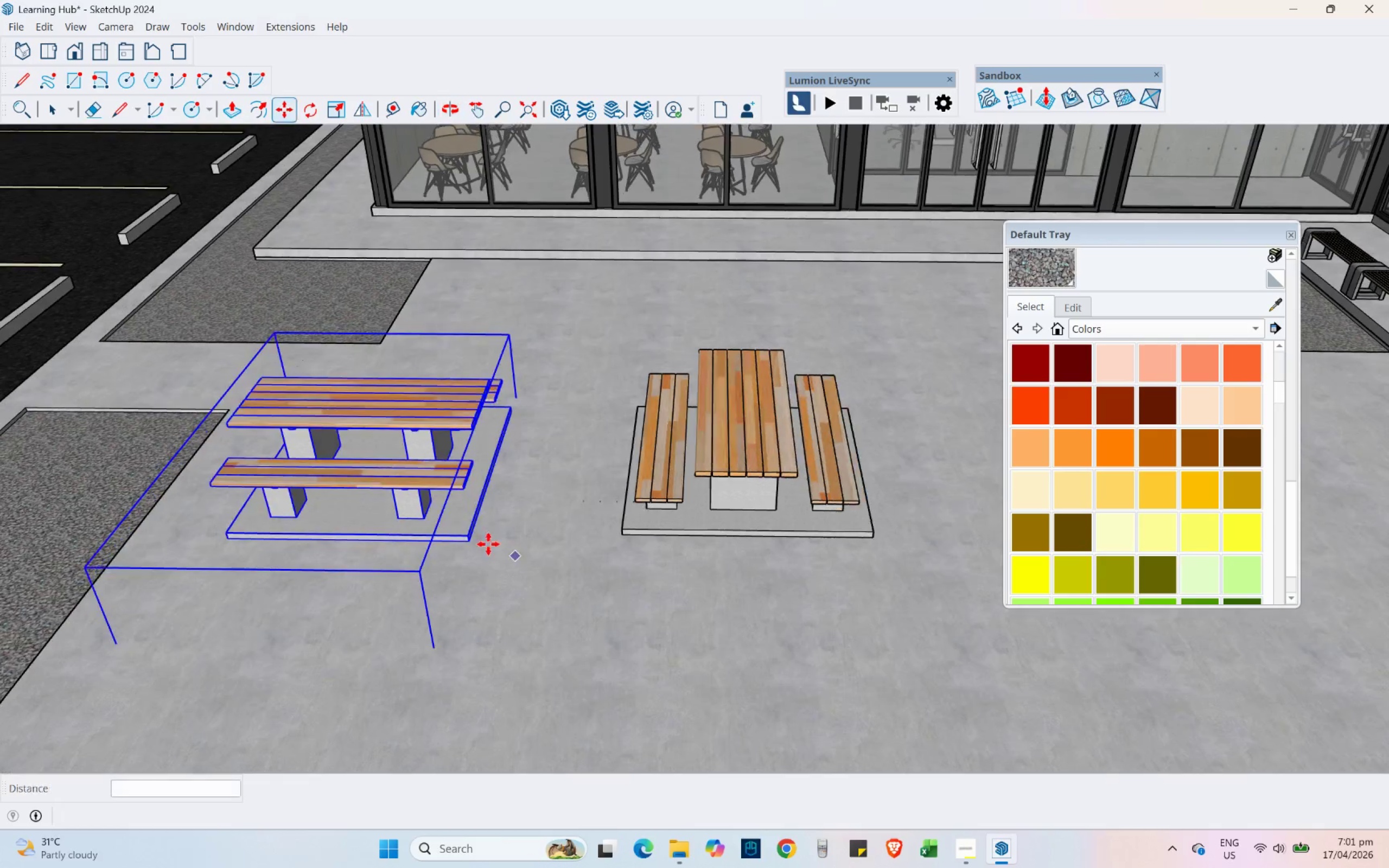 
scroll: coordinate [454, 521], scroll_direction: down, amount: 9.0
 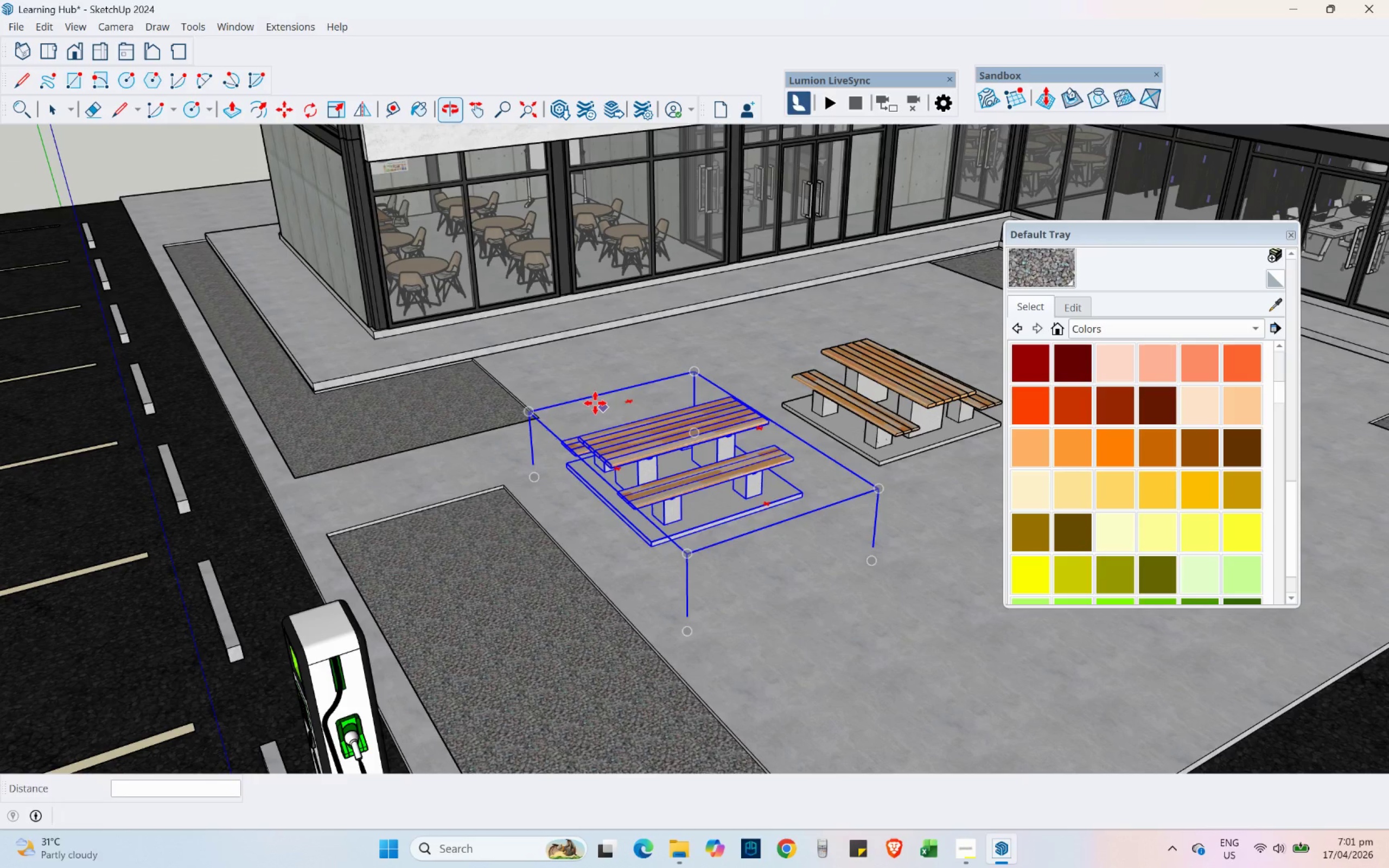 
left_click([53, 113])
 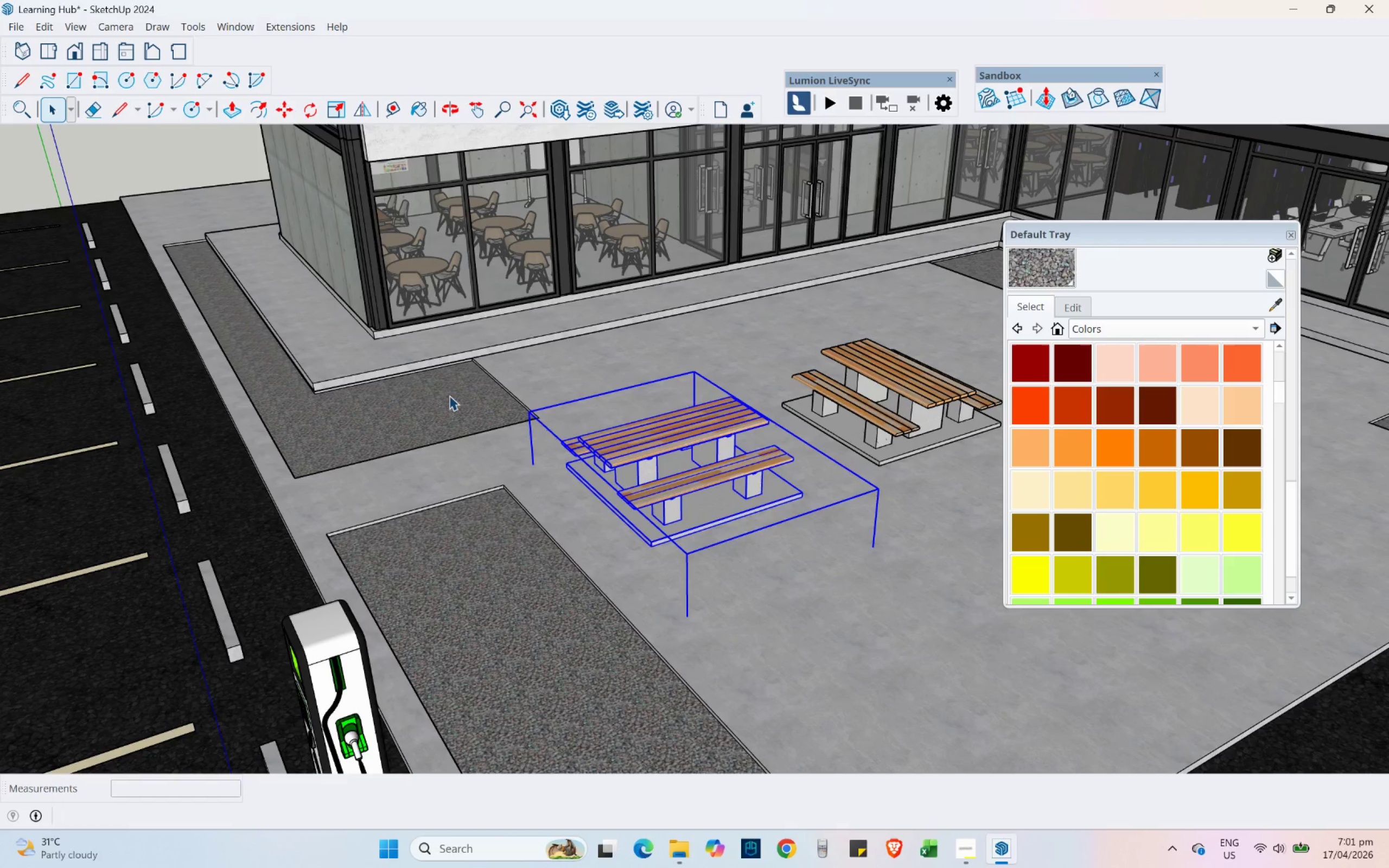 
double_click([541, 379])
 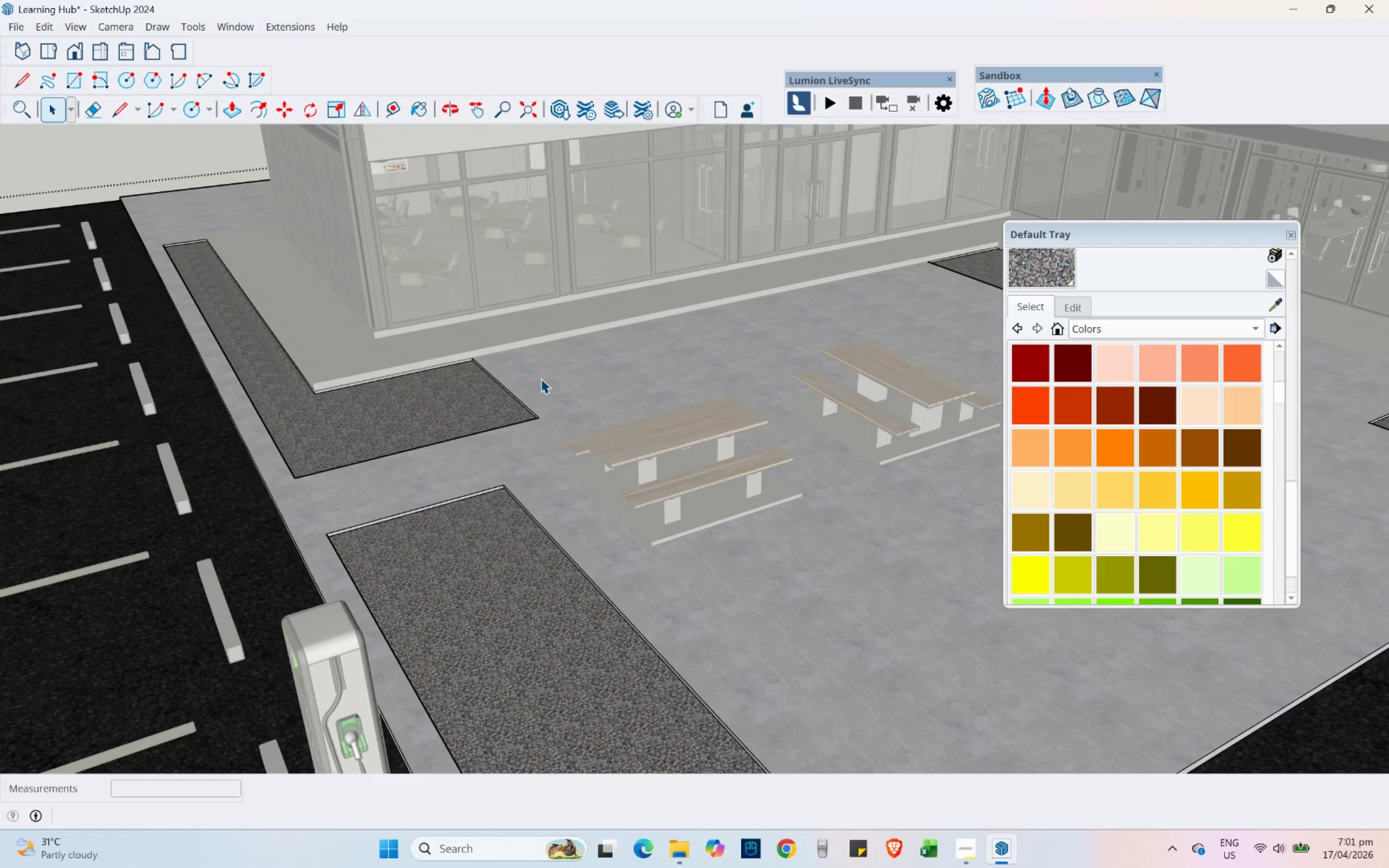 
scroll: coordinate [567, 326], scroll_direction: up, amount: 4.0
 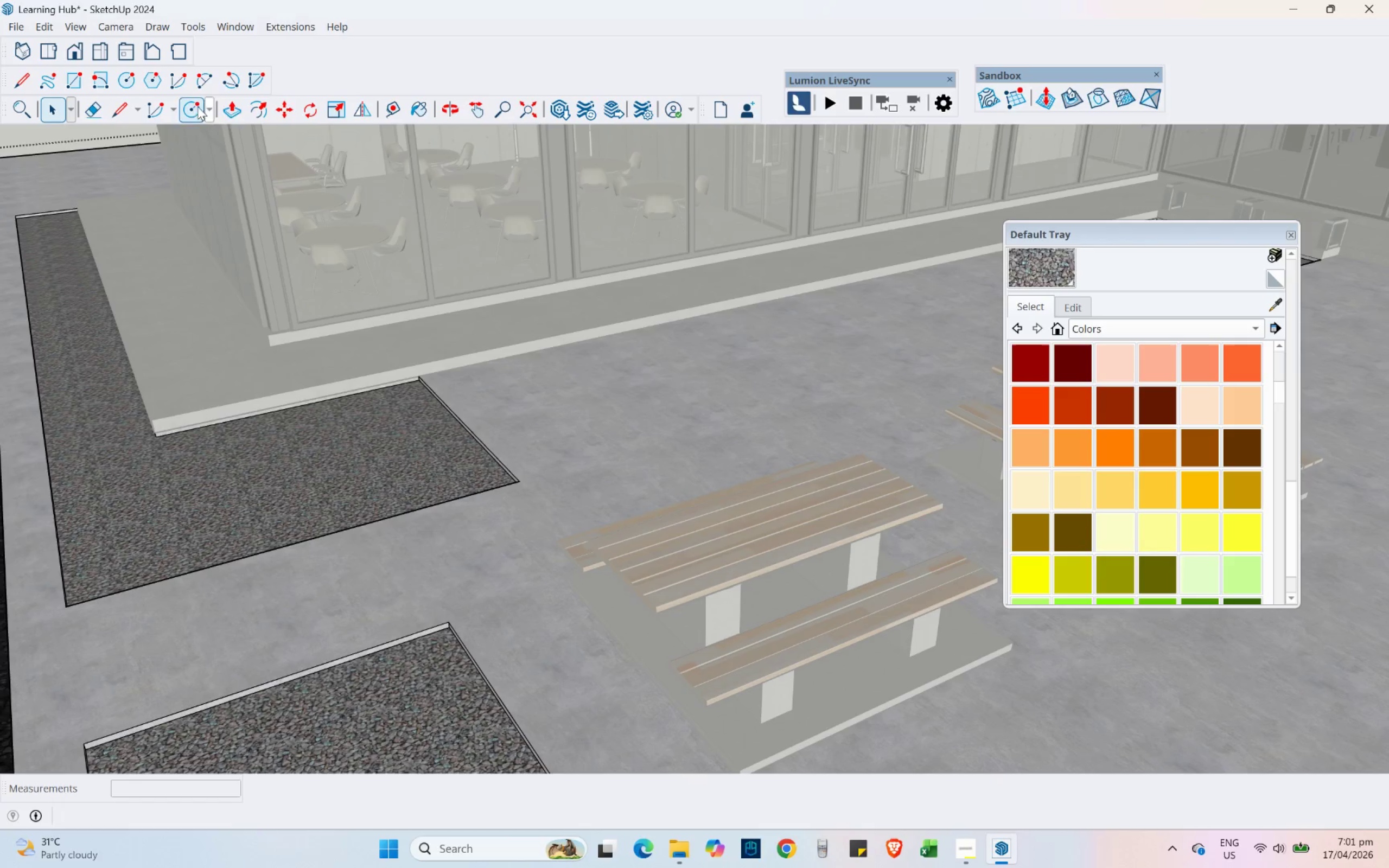 
left_click([236, 106])
 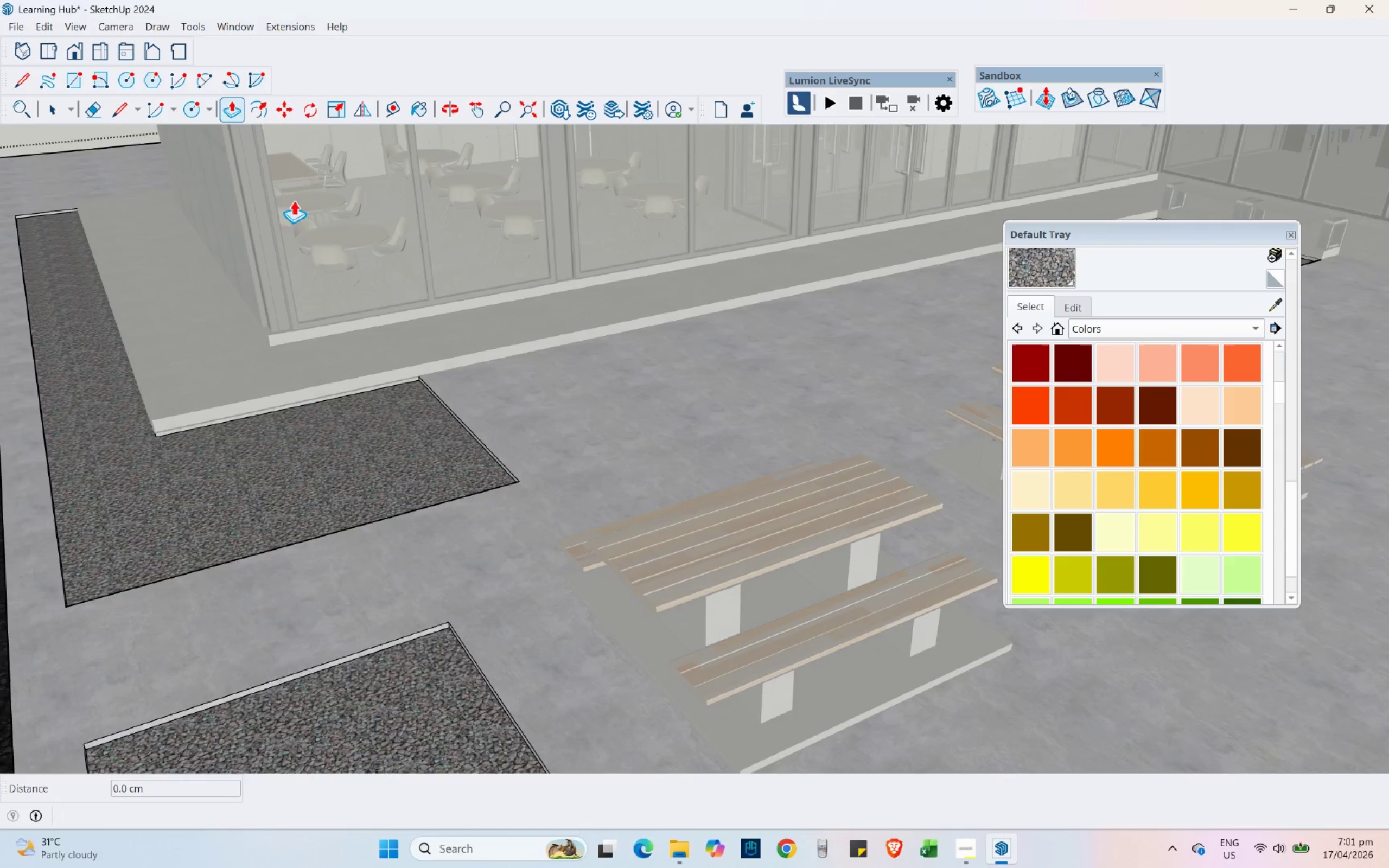 
scroll: coordinate [454, 398], scroll_direction: up, amount: 5.0
 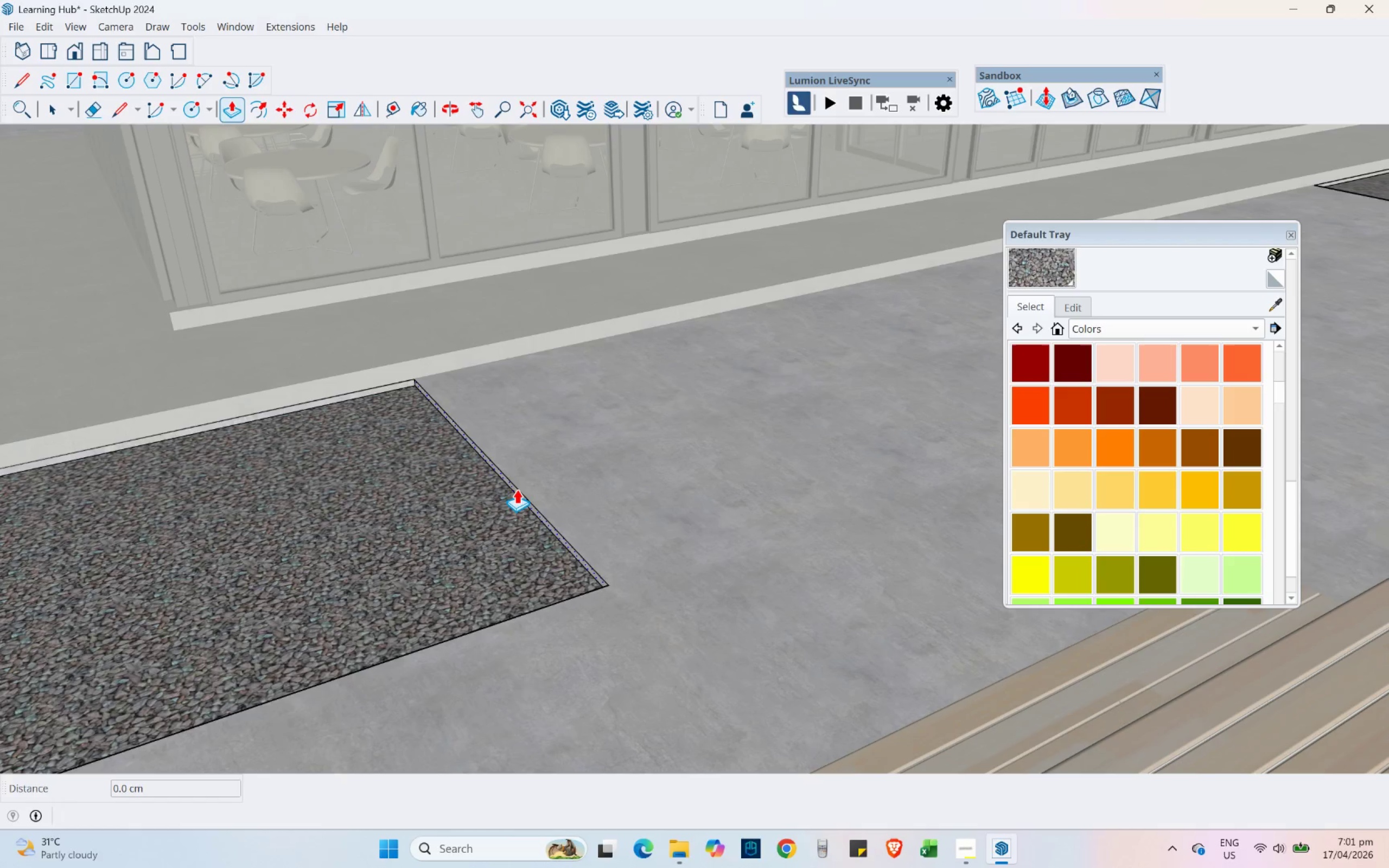 
left_click([517, 489])
 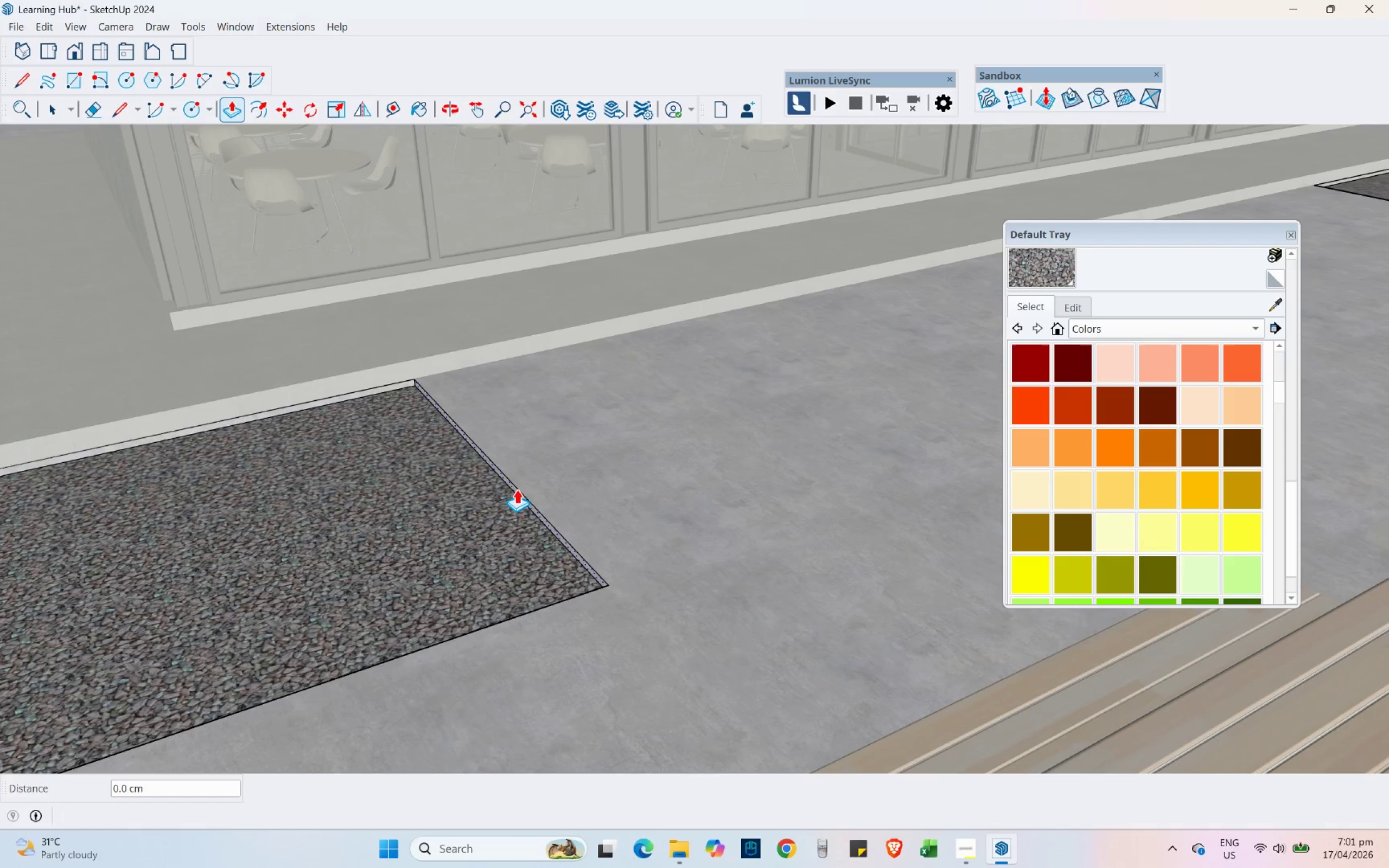 
scroll: coordinate [515, 489], scroll_direction: down, amount: 7.0
 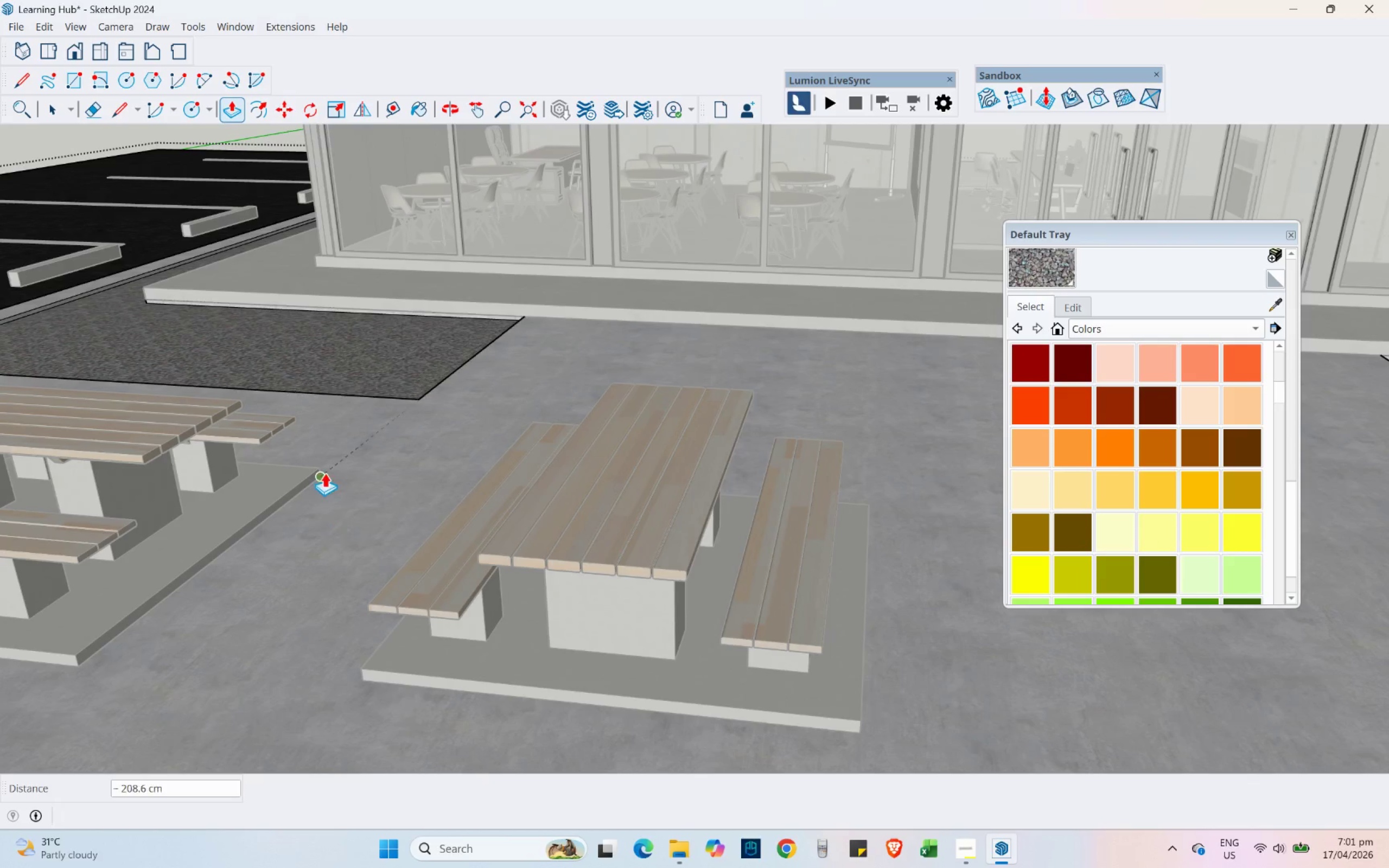 
left_click([322, 473])
 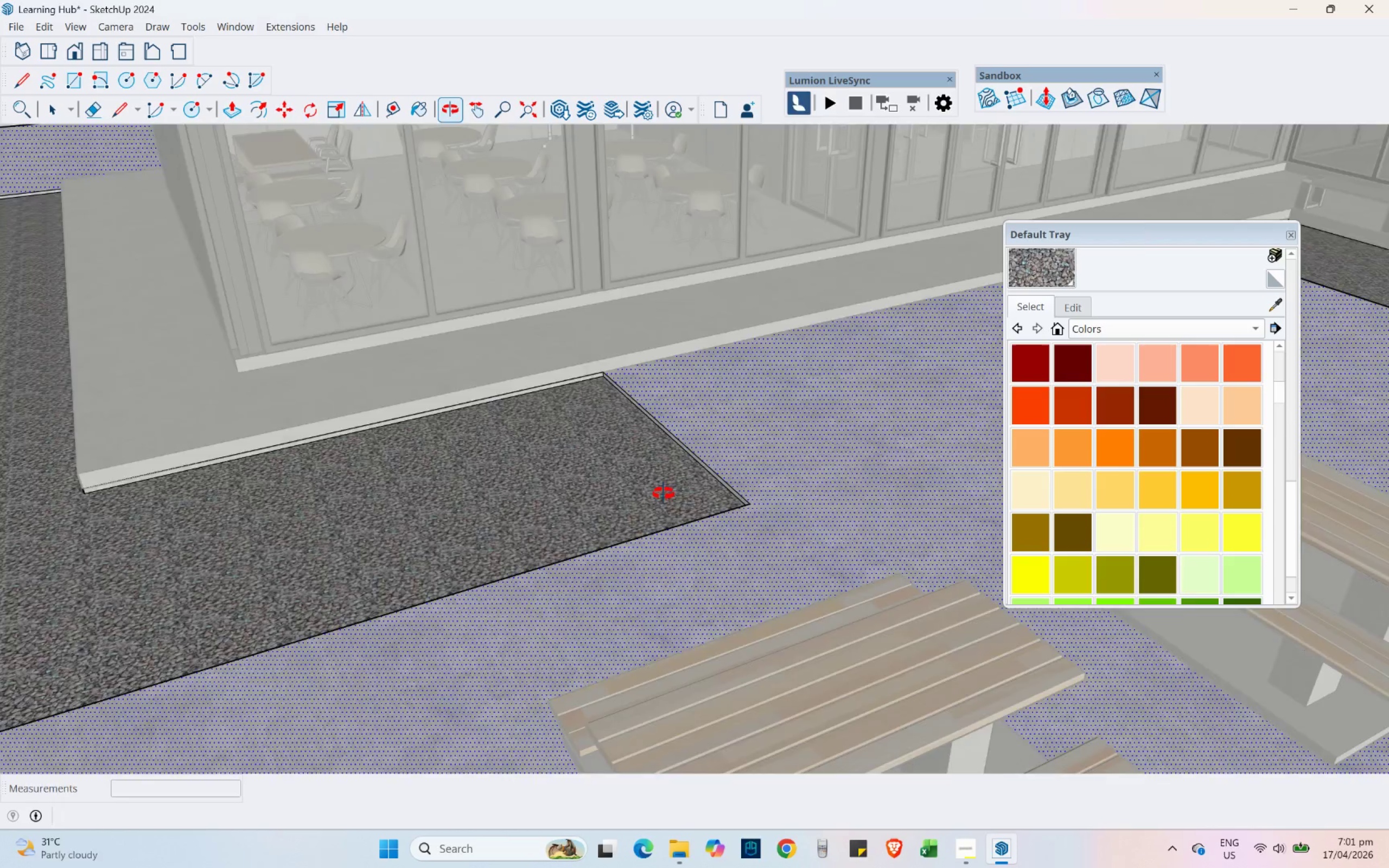 
scroll: coordinate [791, 515], scroll_direction: up, amount: 3.0
 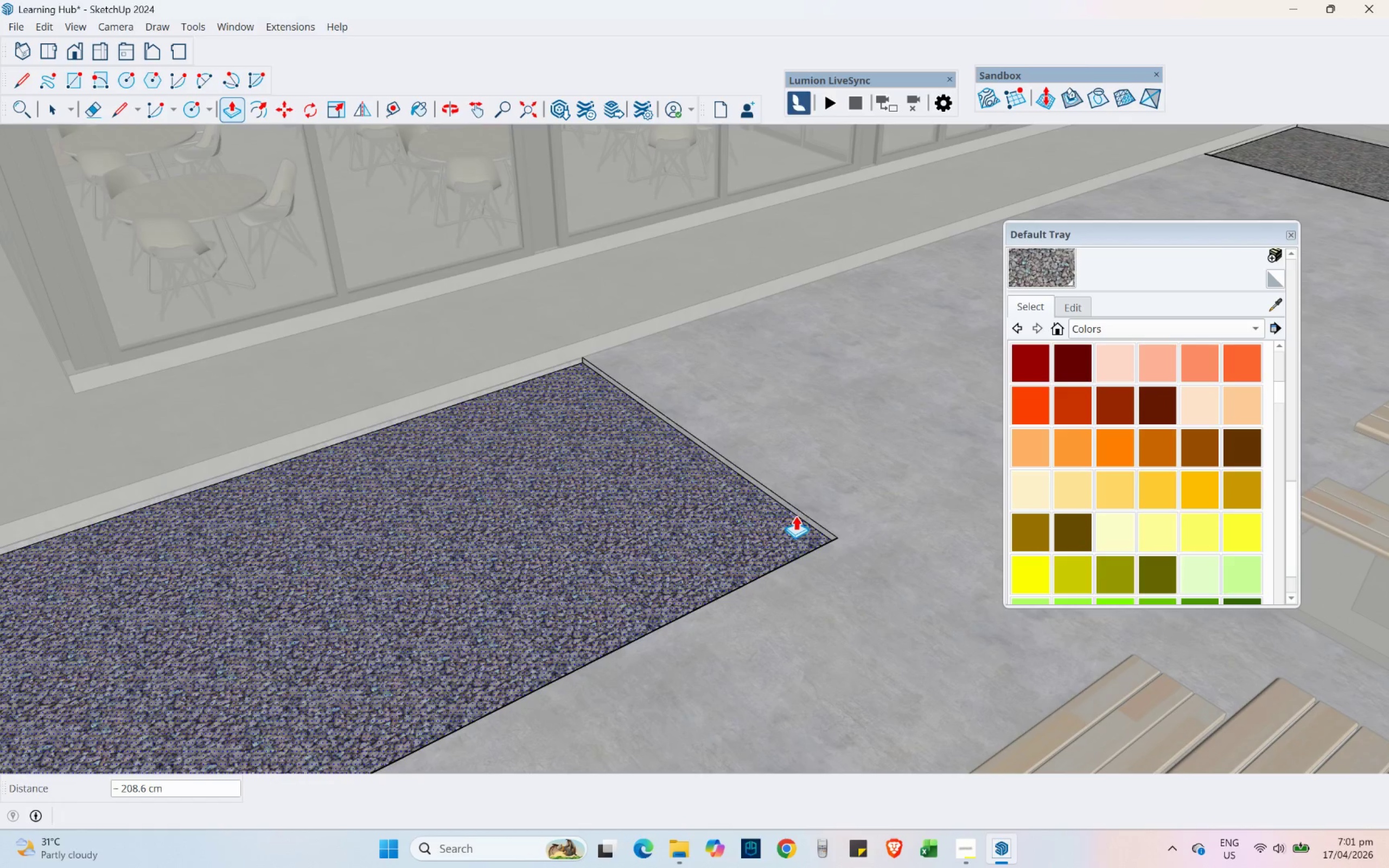 
scroll: coordinate [422, 401], scroll_direction: down, amount: 9.0
 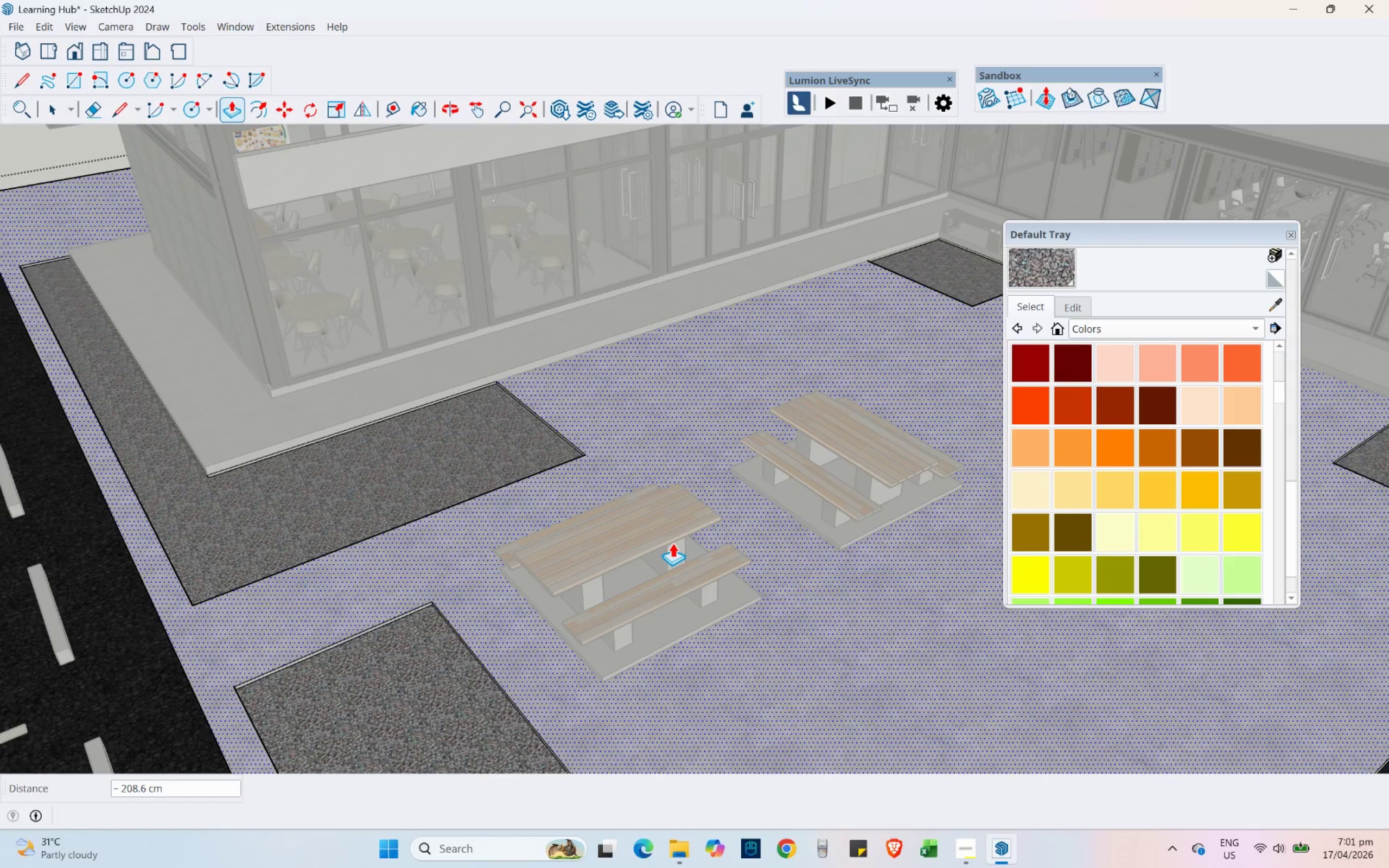 
scroll: coordinate [629, 443], scroll_direction: up, amount: 5.0
 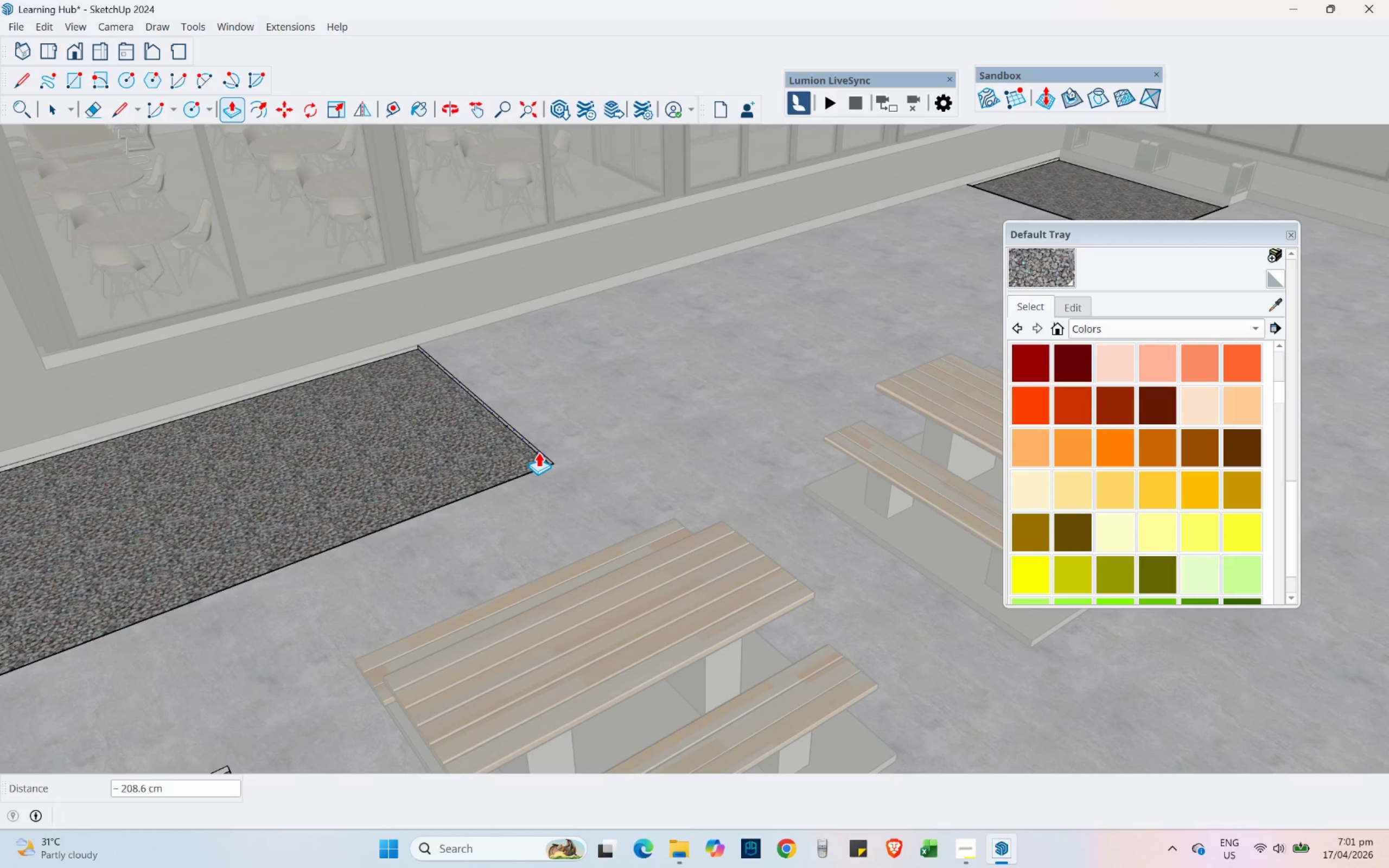 
left_click_drag(start_coordinate=[538, 452], to_coordinate=[607, 443])
 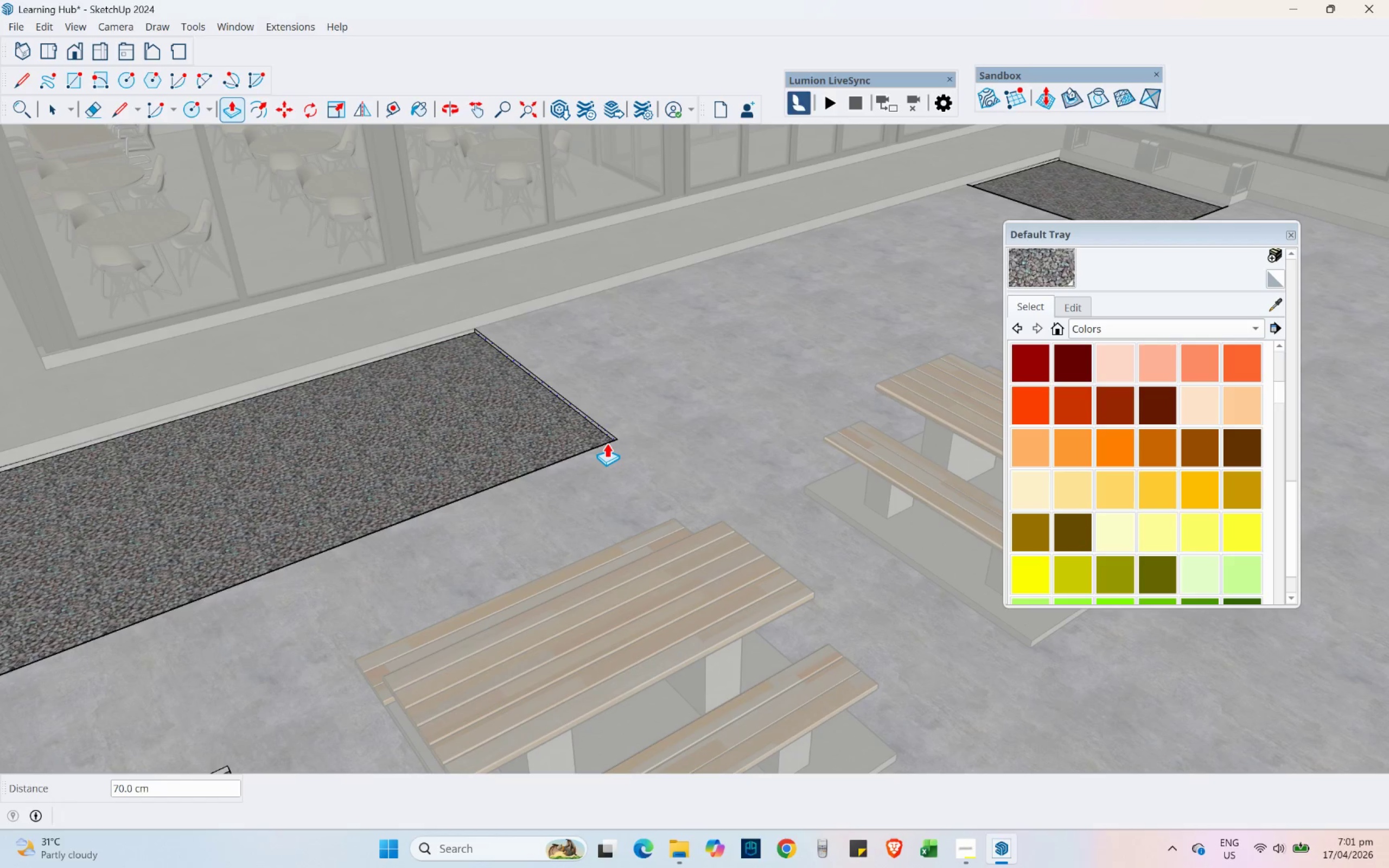 
hold_key(key=Numpad1, duration=10.89)
 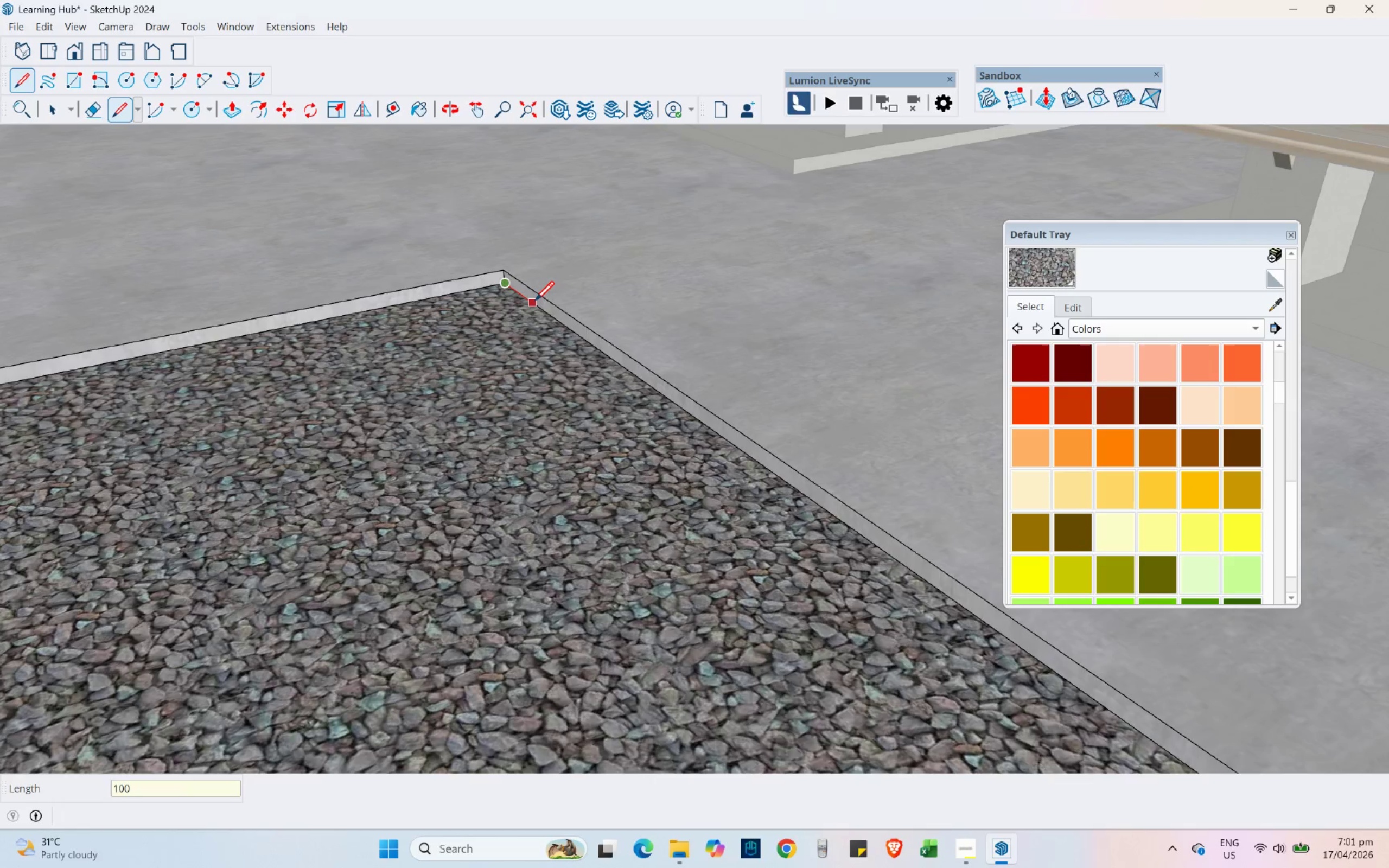 
key(Numpad0)
 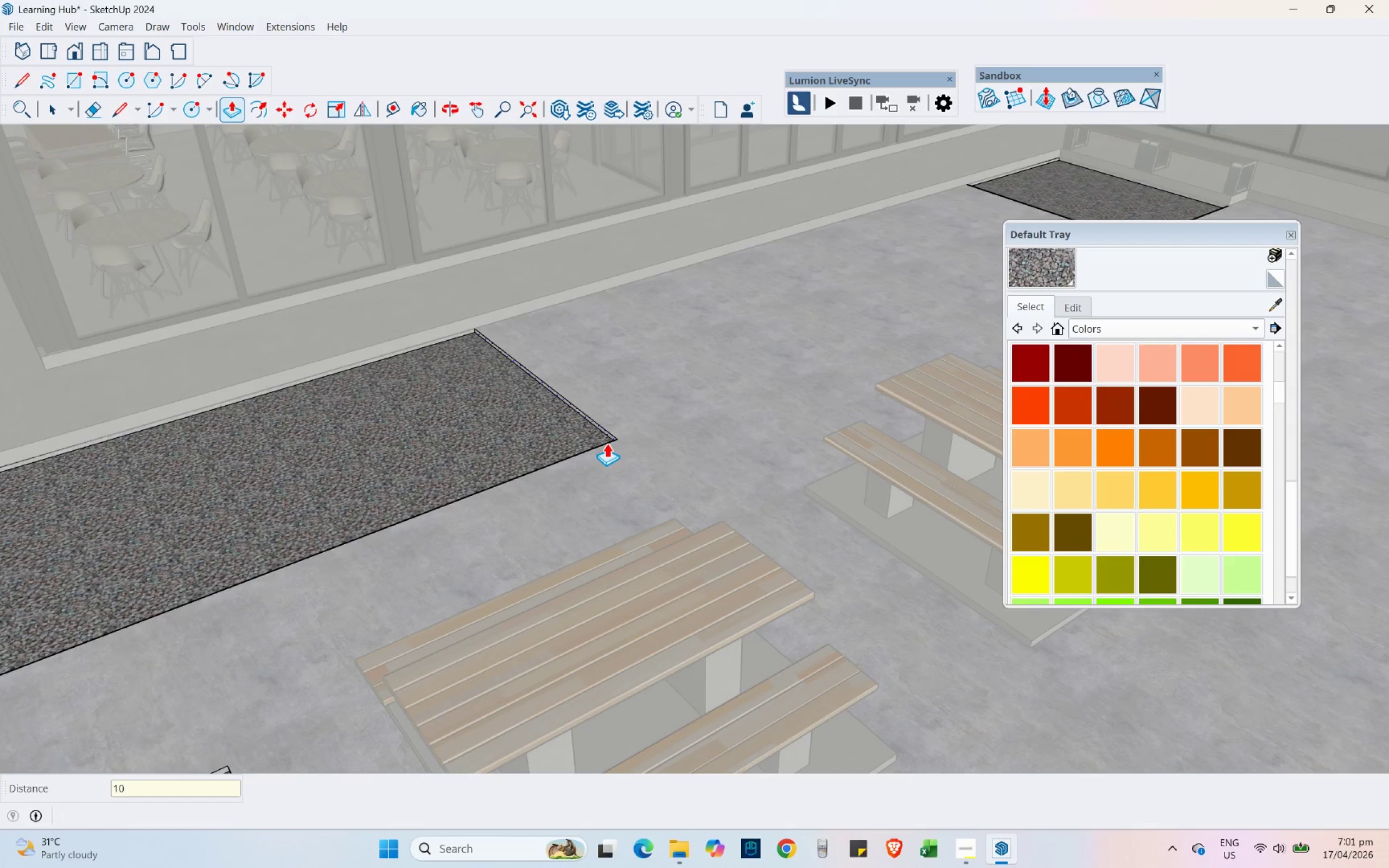 
key(Numpad0)
 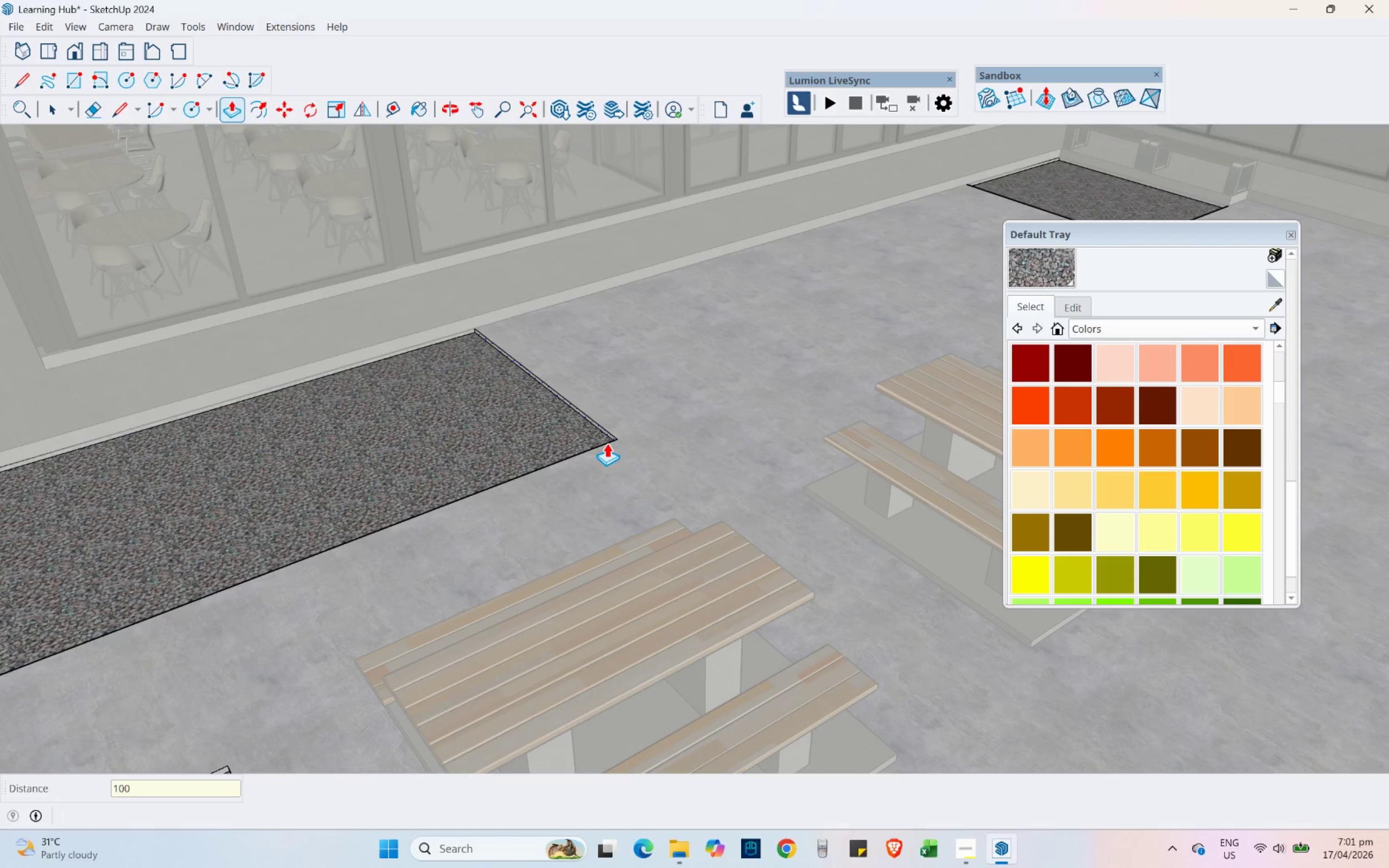 
key(NumpadEnter)
 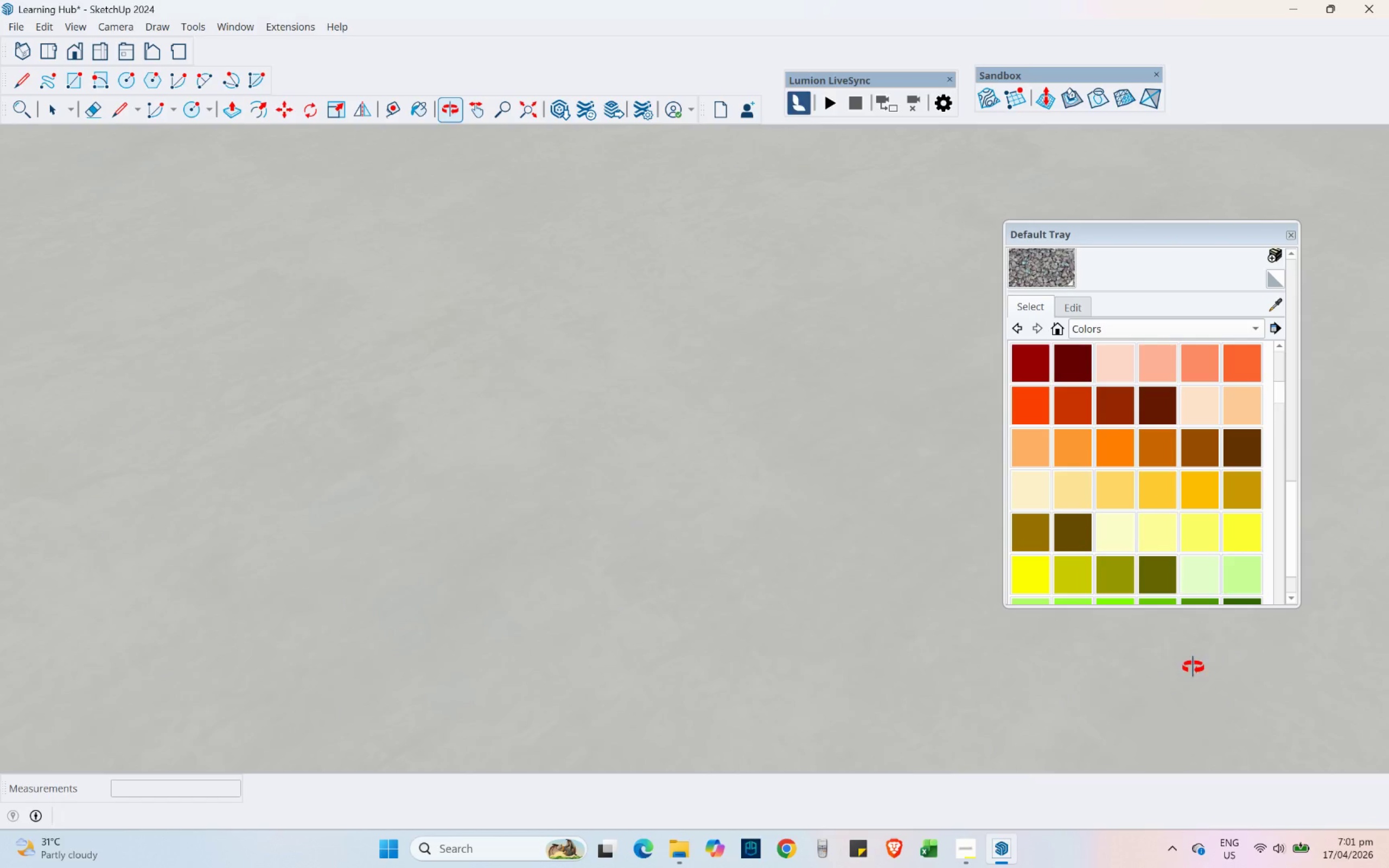 
hold_key(key=ShiftLeft, duration=0.36)
 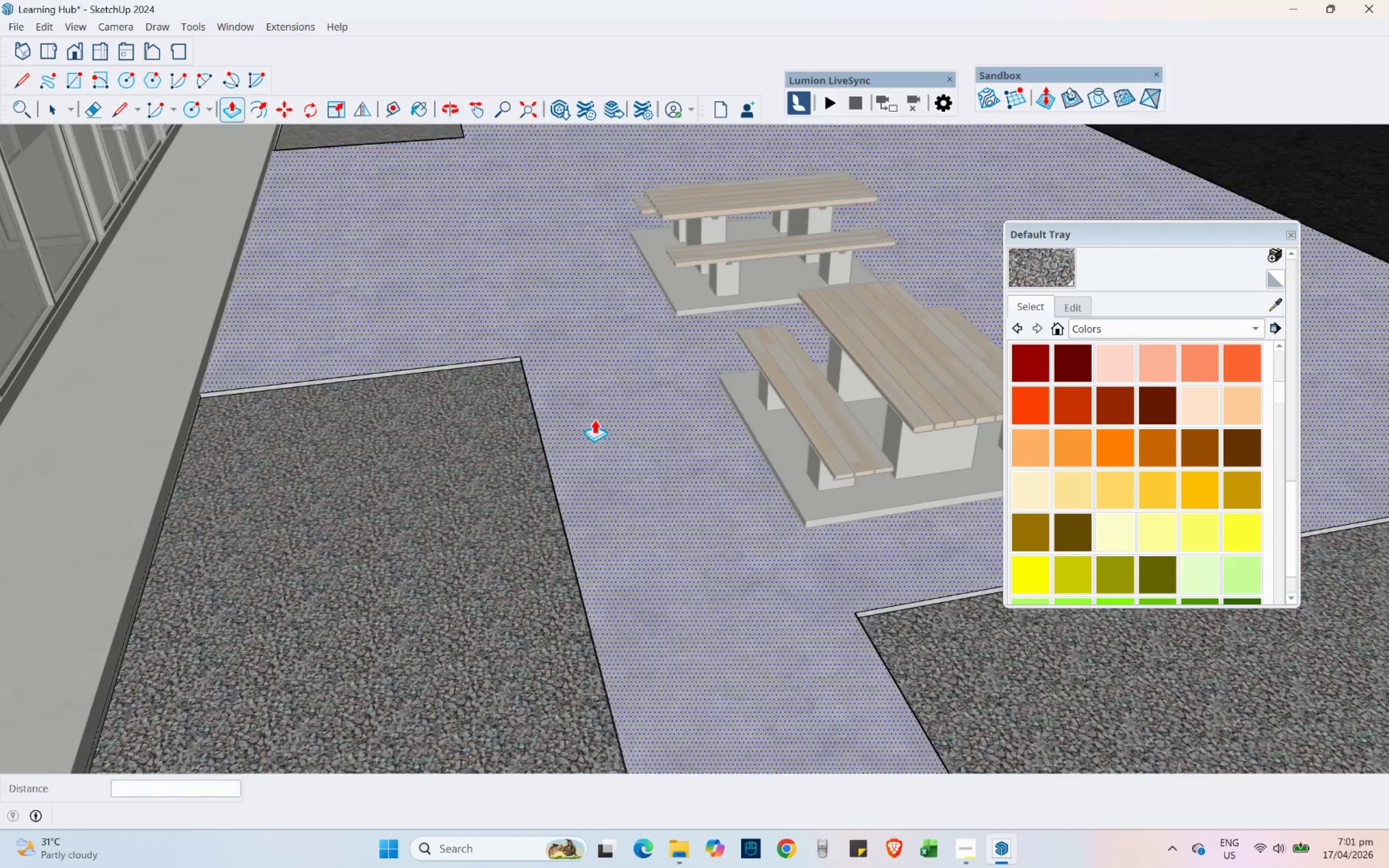 
scroll: coordinate [601, 407], scroll_direction: up, amount: 3.0
 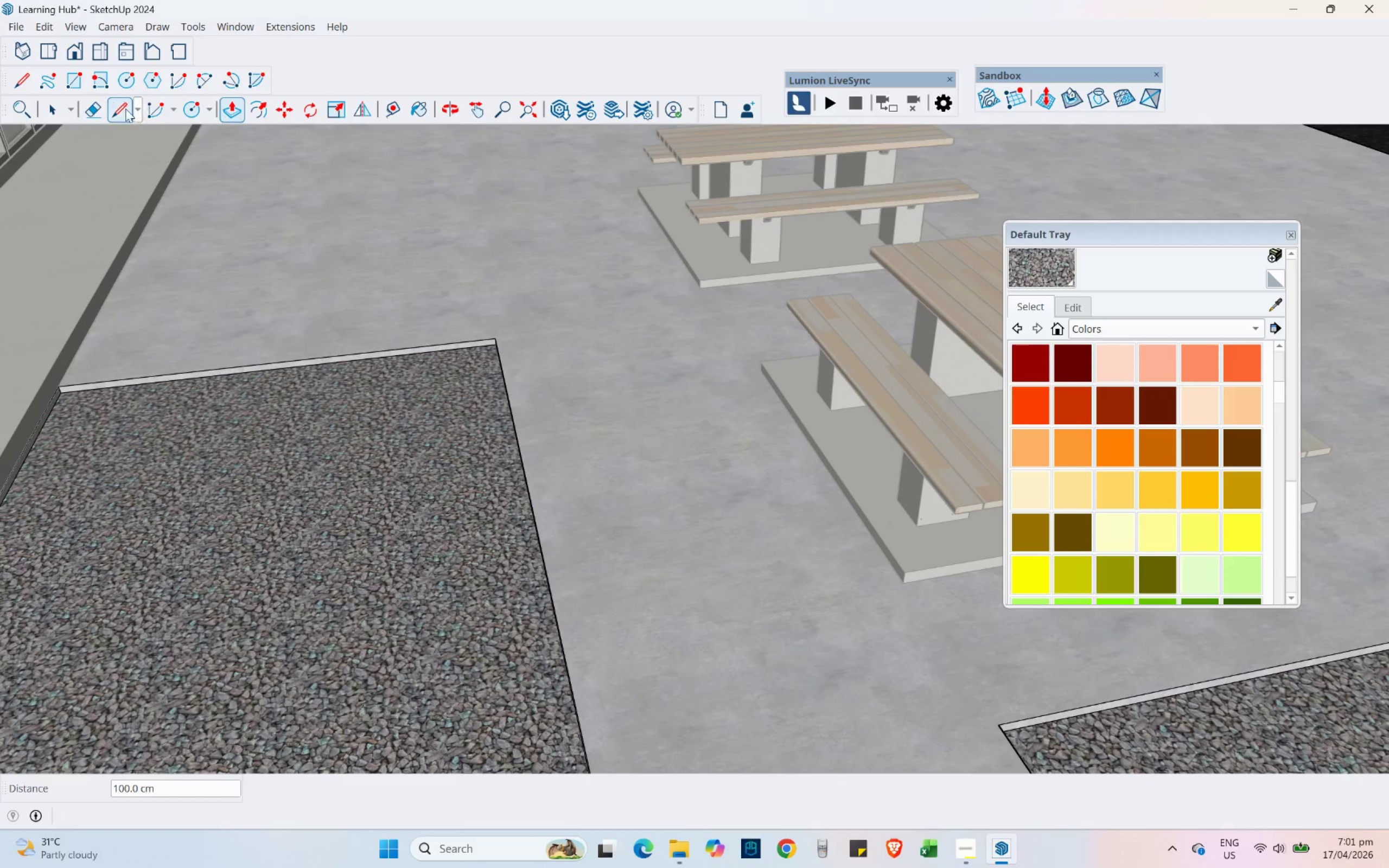 
left_click([125, 108])
 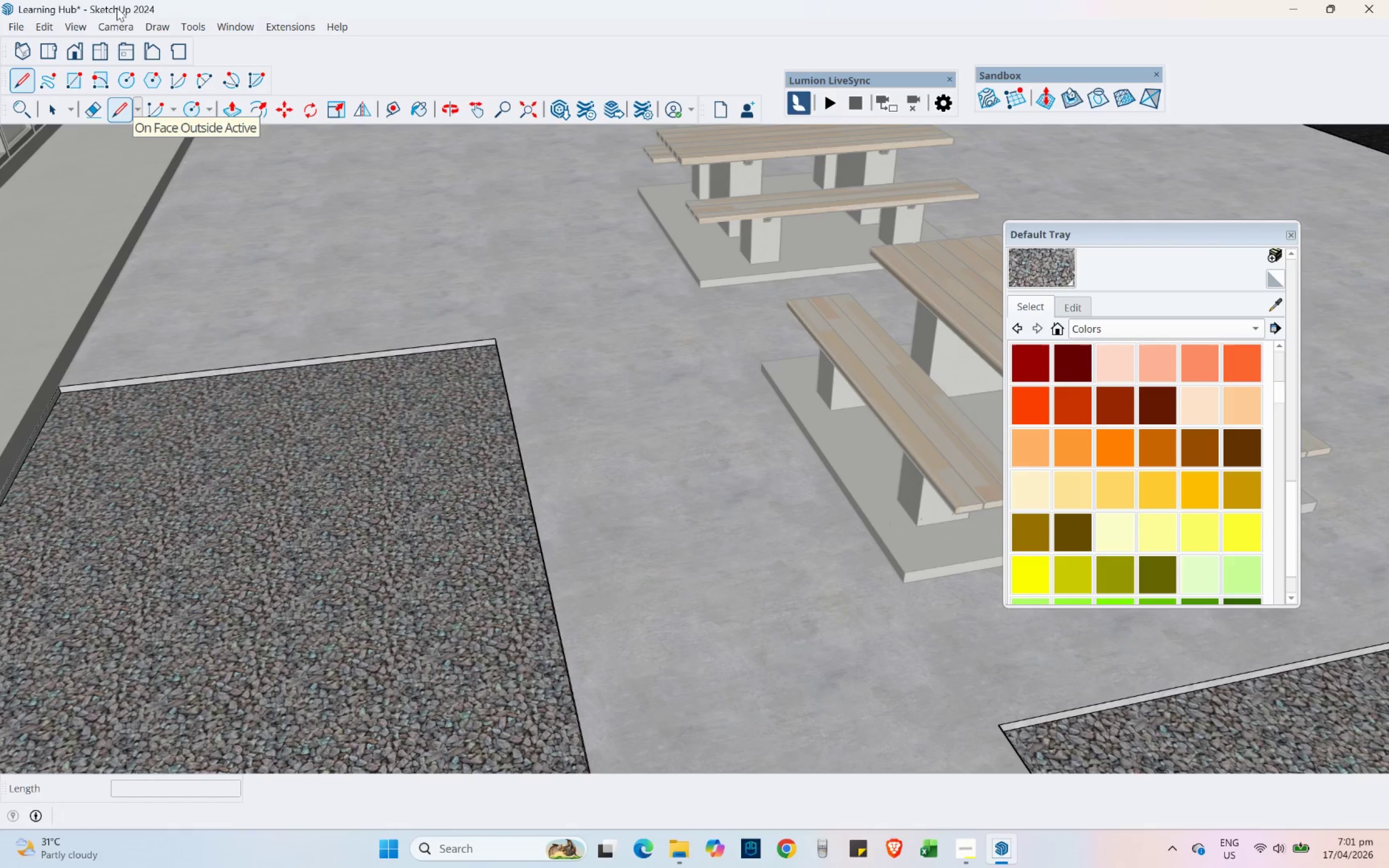 
scroll: coordinate [551, 396], scroll_direction: up, amount: 3.0
 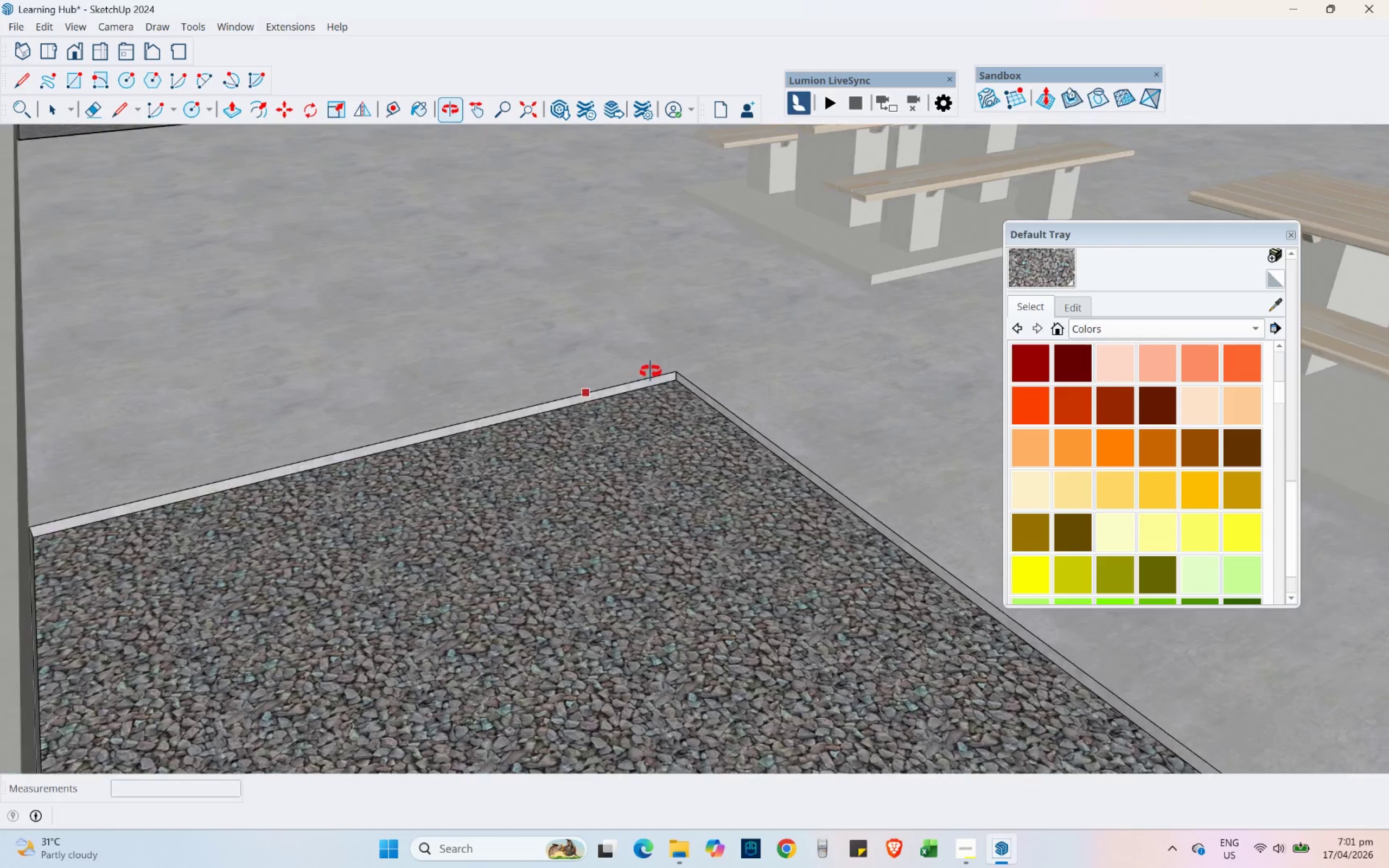 
hold_key(key=ShiftLeft, duration=0.42)
scroll: coordinate [550, 328], scroll_direction: up, amount: 4.0
 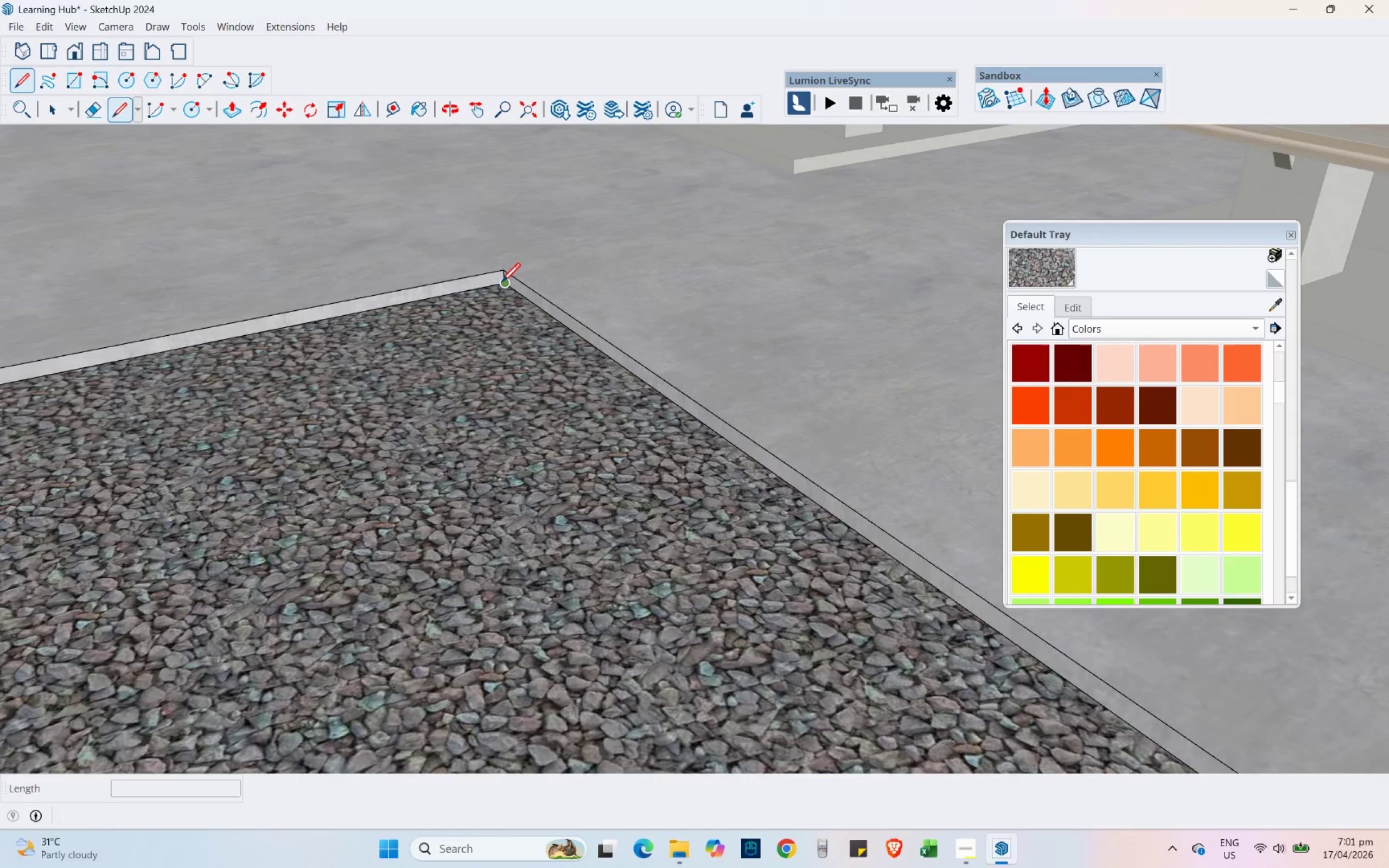 
left_click([501, 282])
 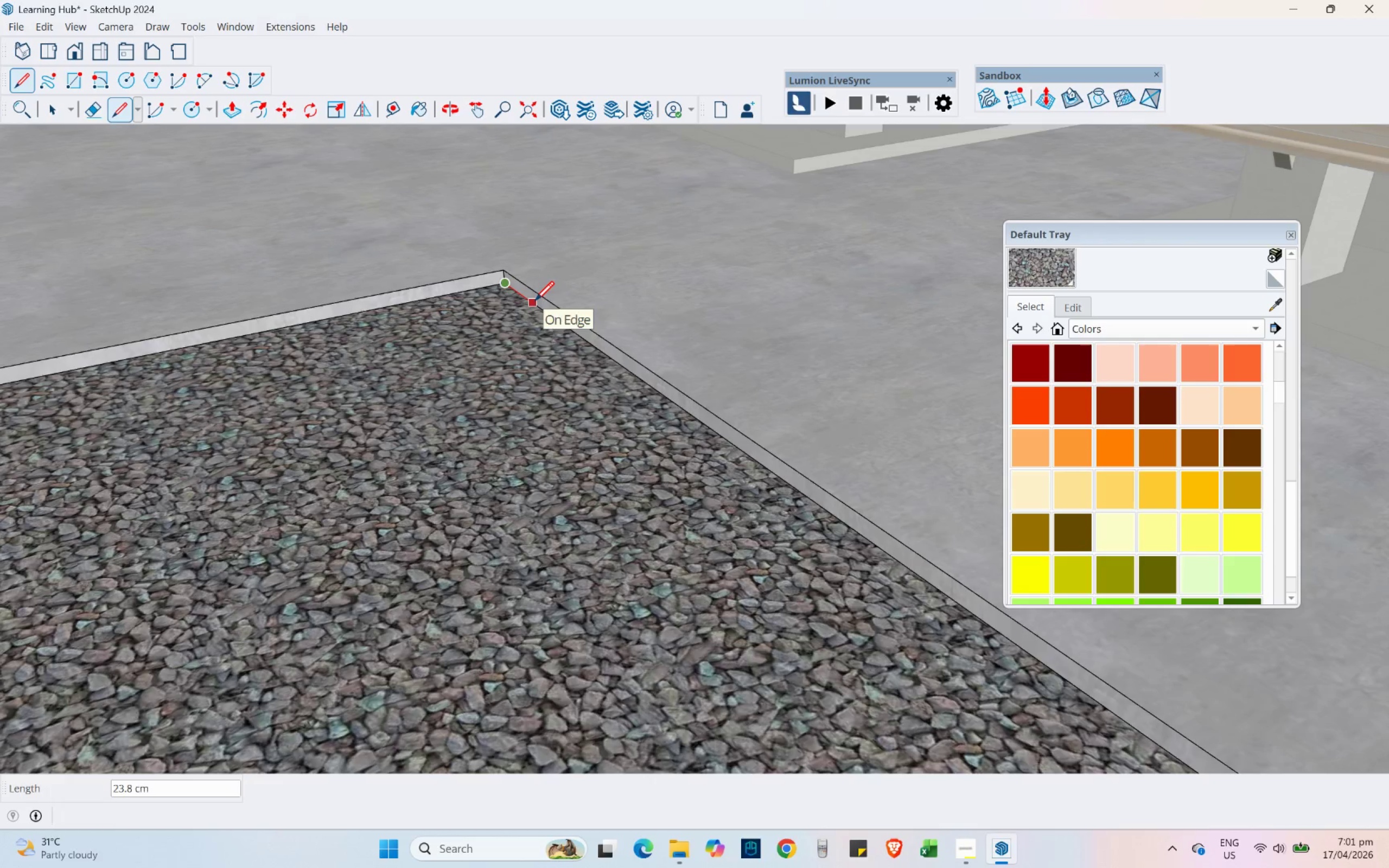 
key(Numpad0)
 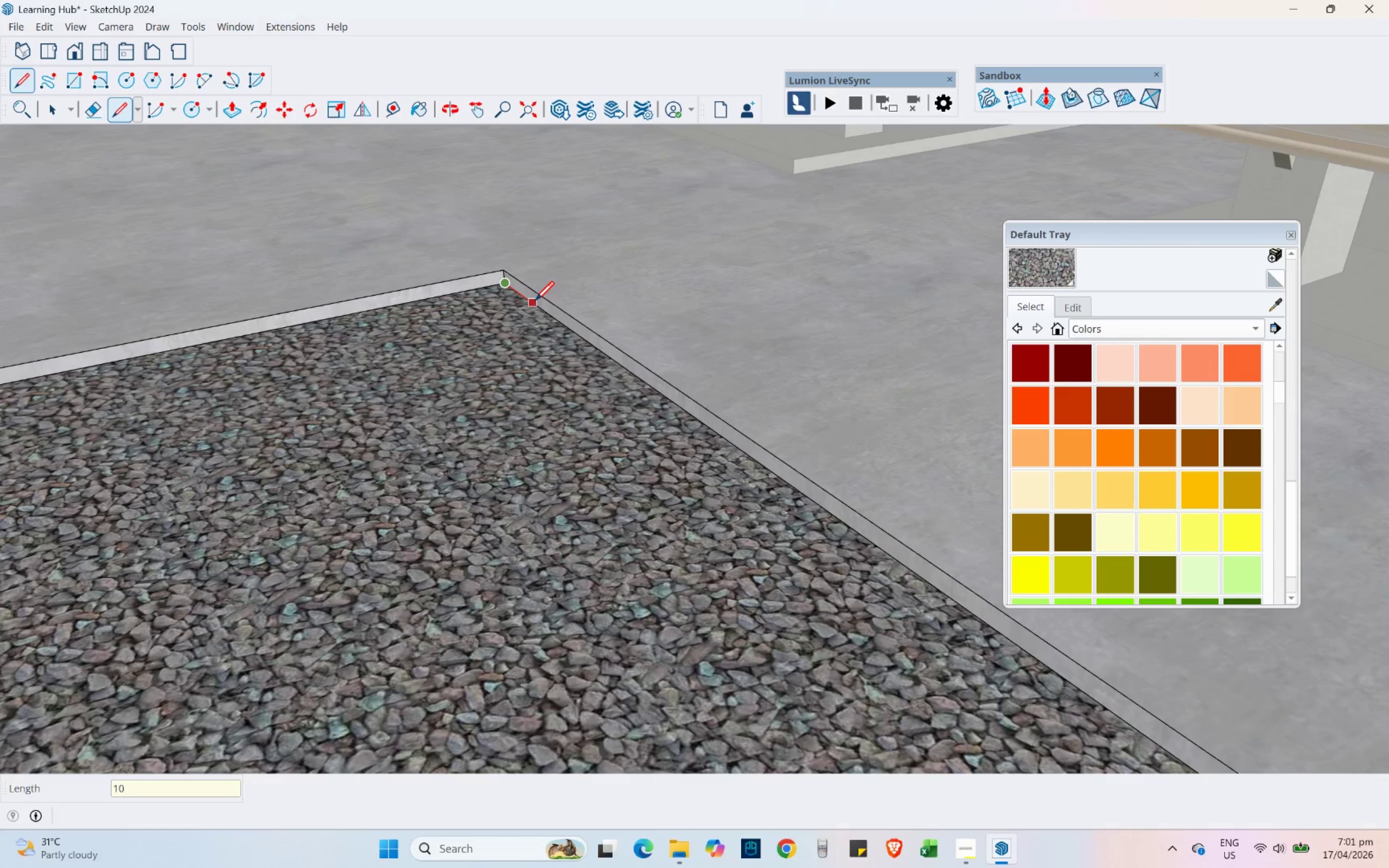 
key(Numpad0)
 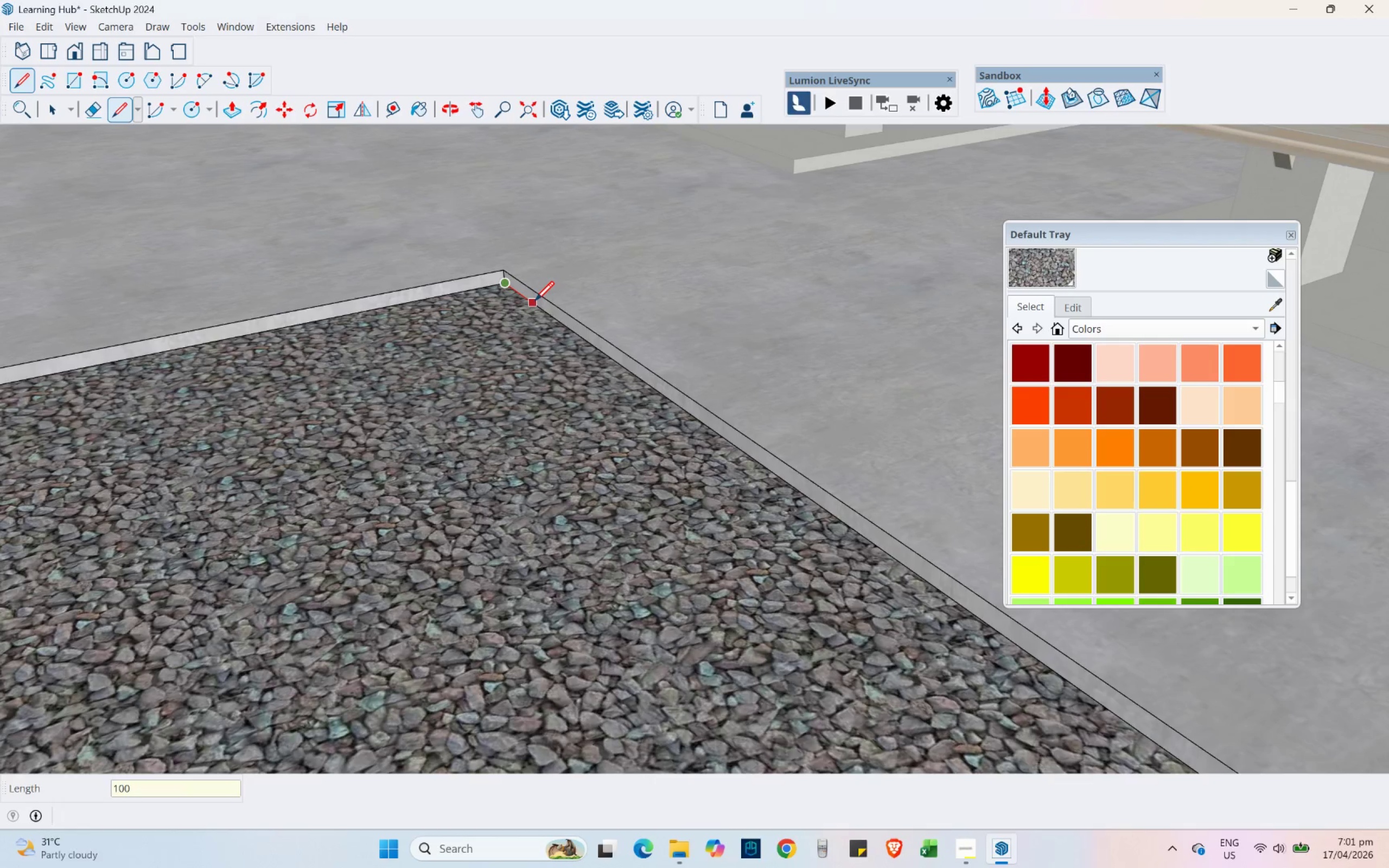 
key(NumpadEnter)
 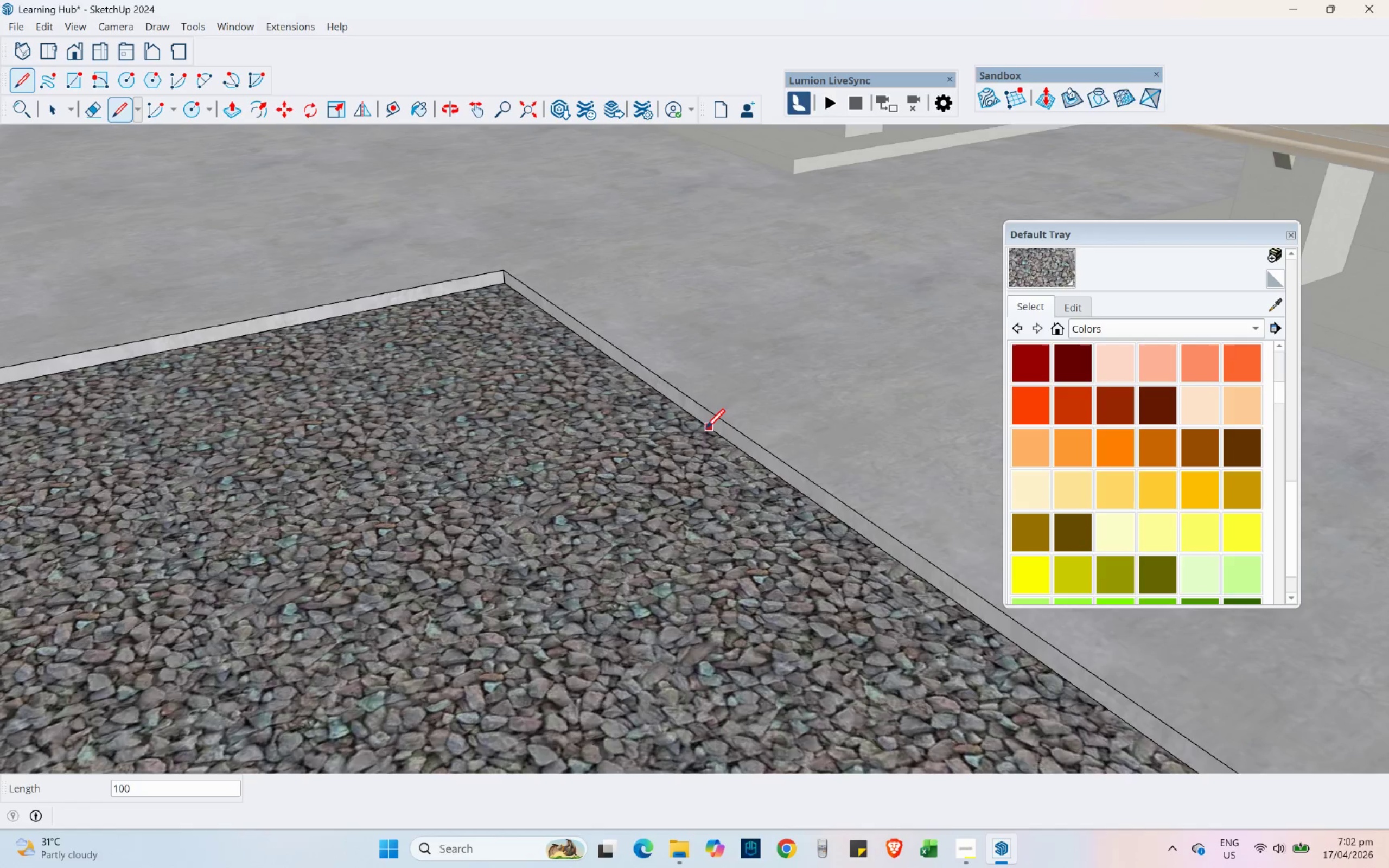 
wait(6.95)
 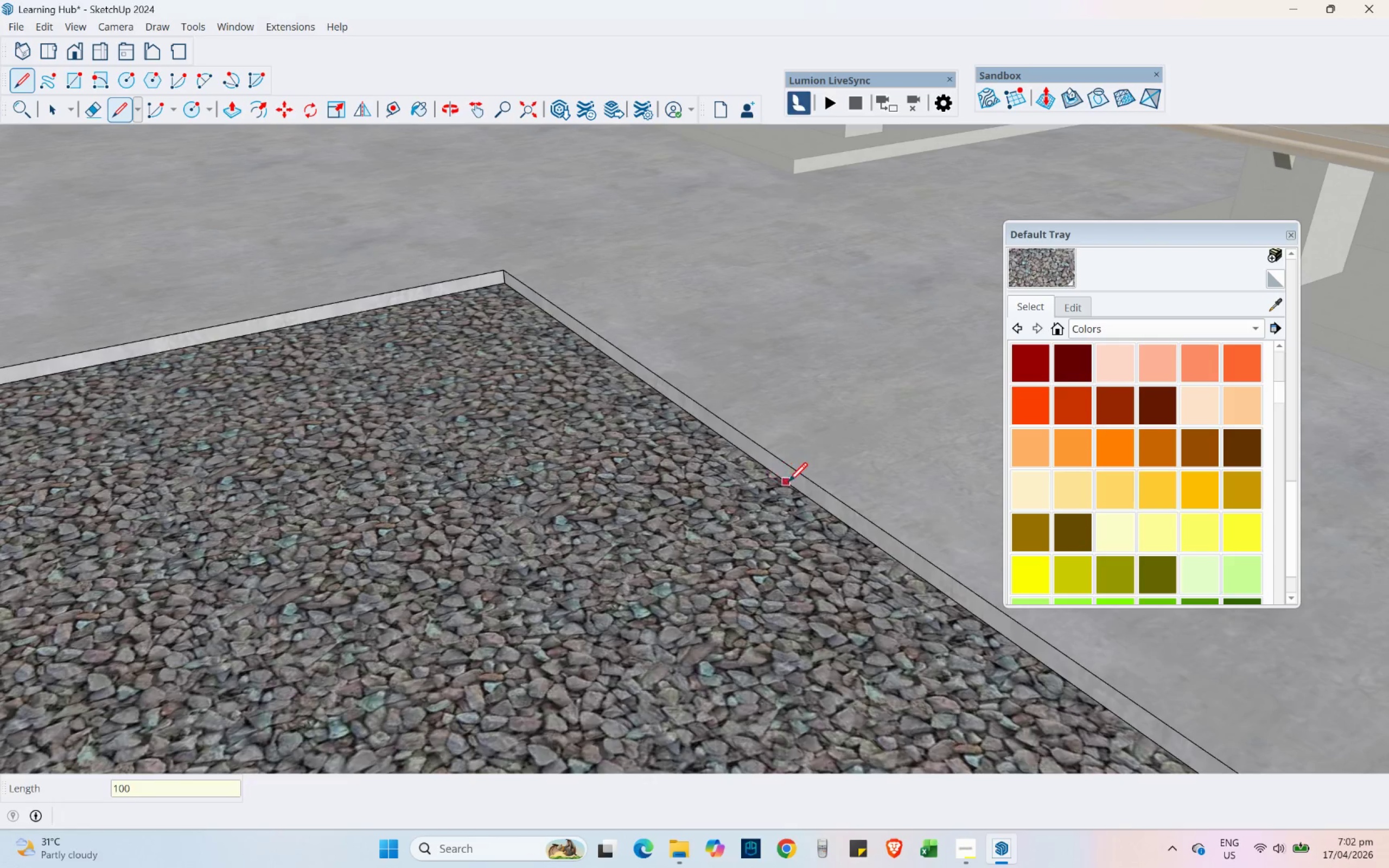 
left_click([651, 384])
 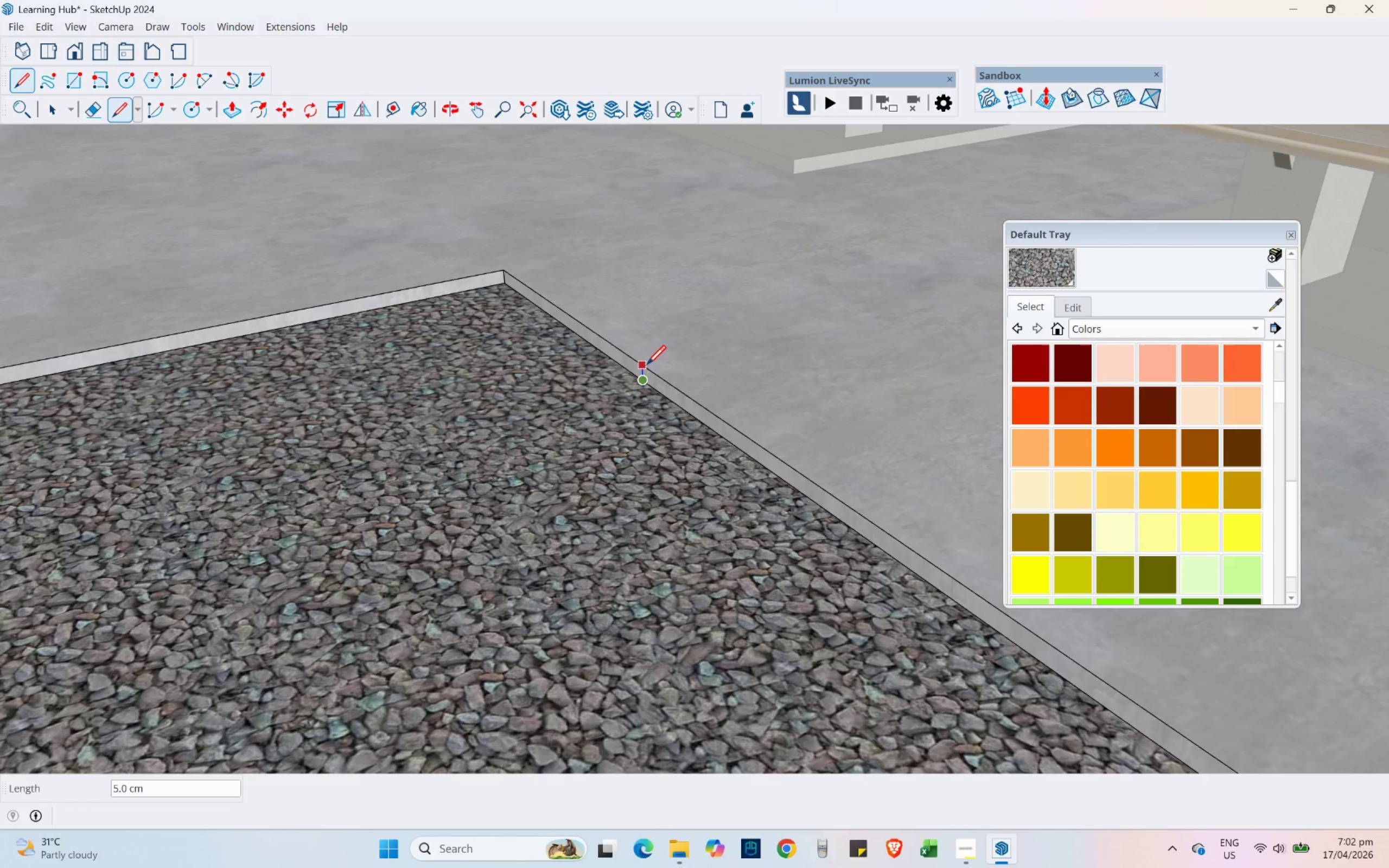 
left_click([647, 364])
 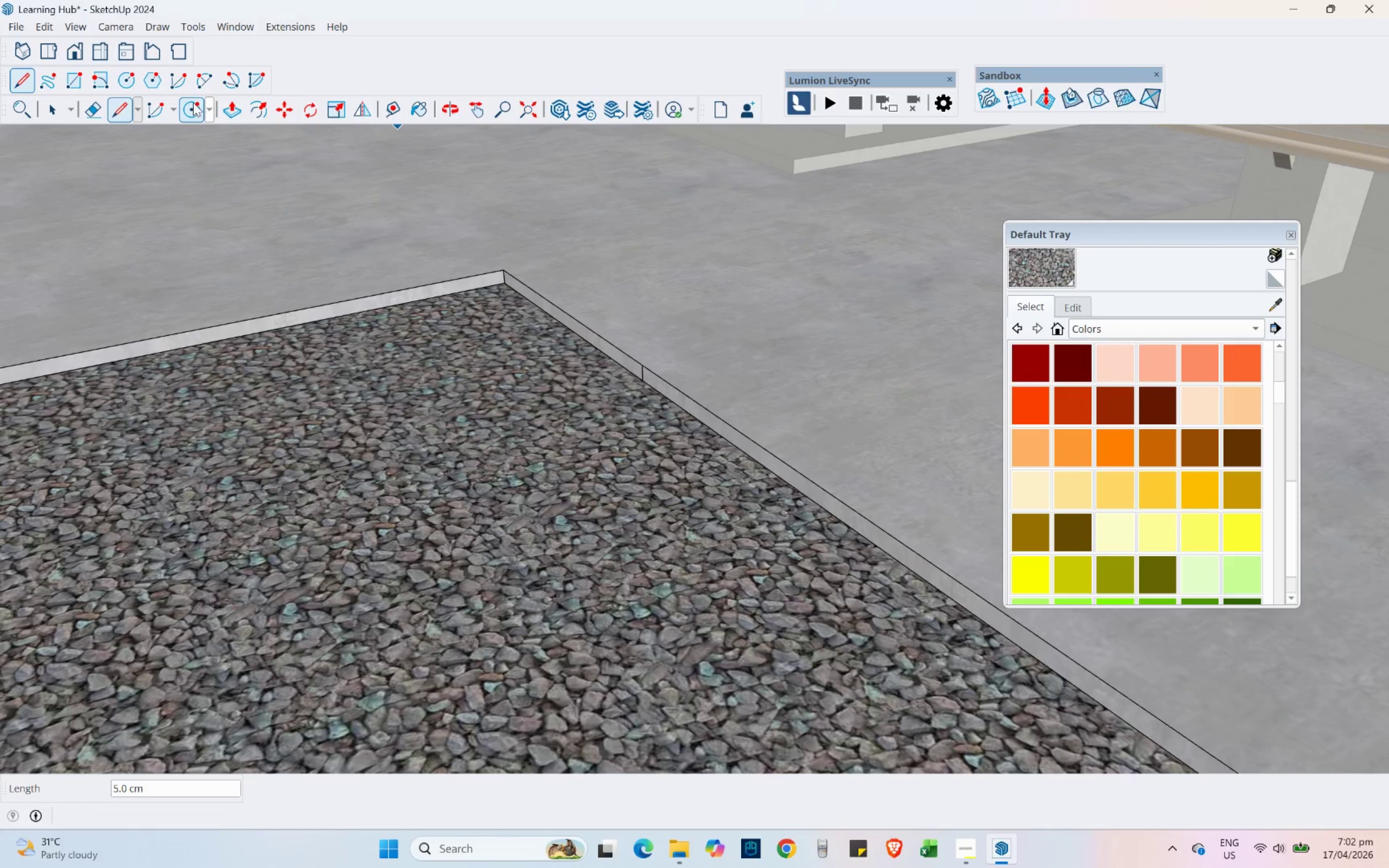 
left_click([236, 108])
 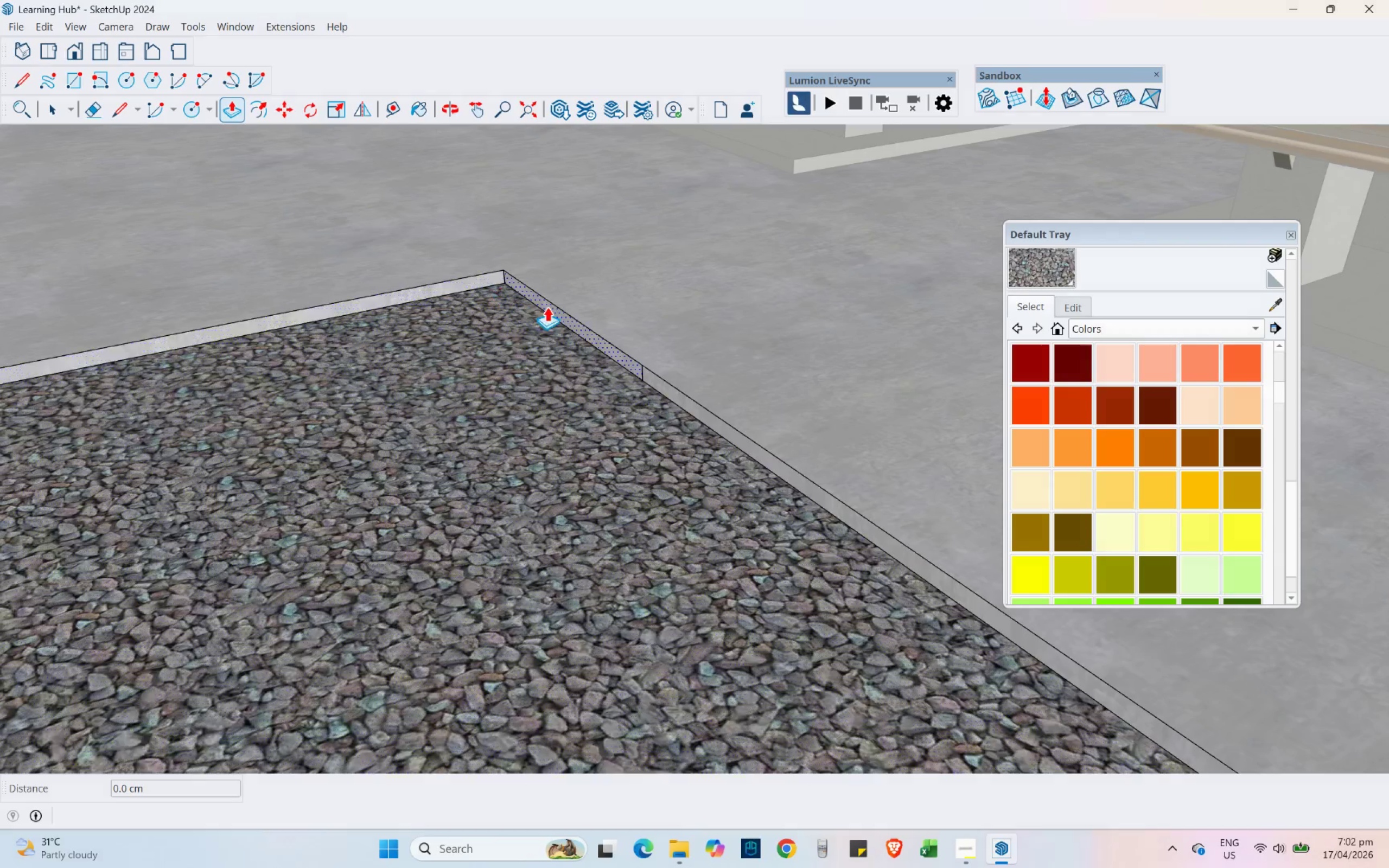 
left_click([547, 307])
 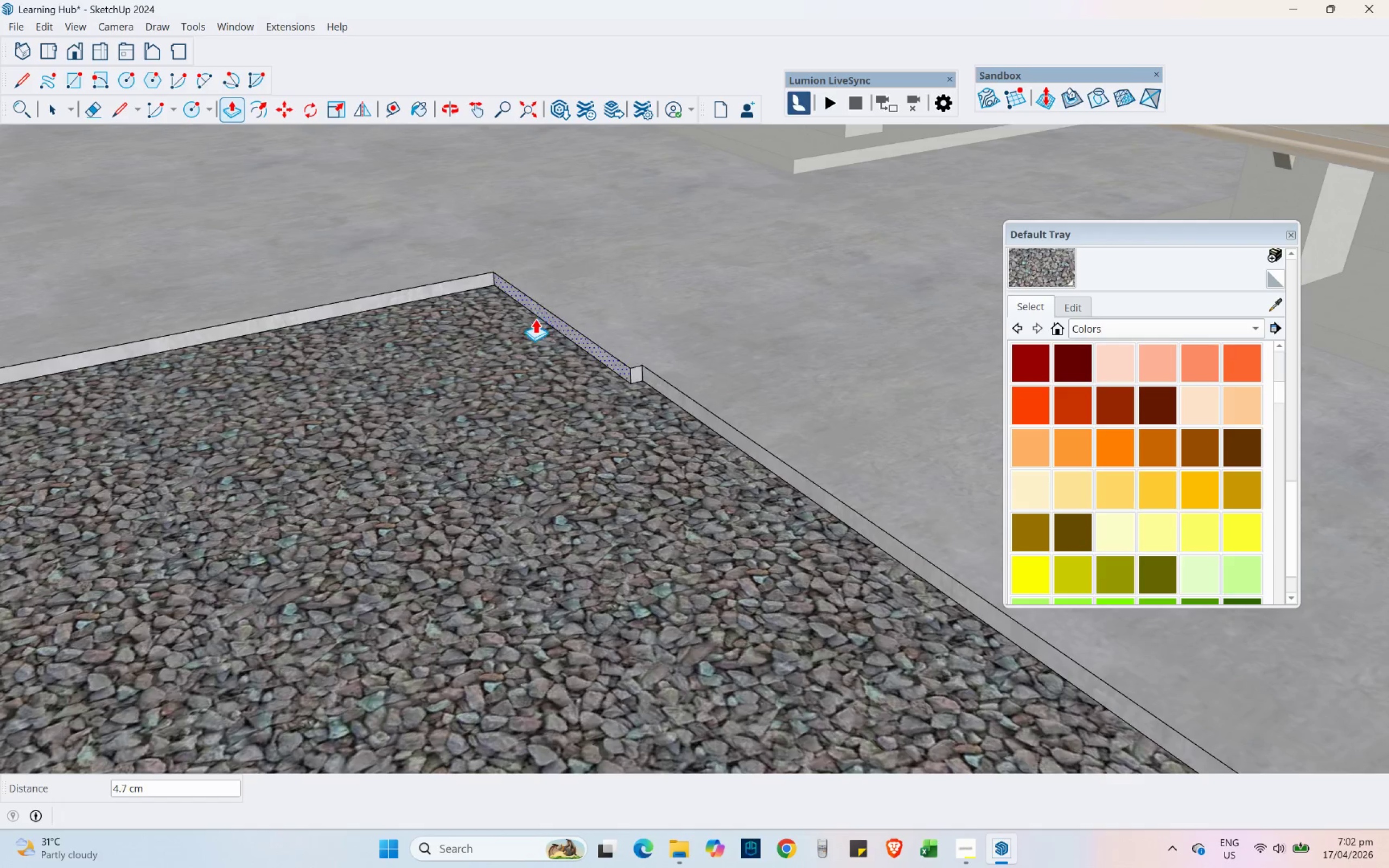 
scroll: coordinate [496, 419], scroll_direction: down, amount: 14.0
 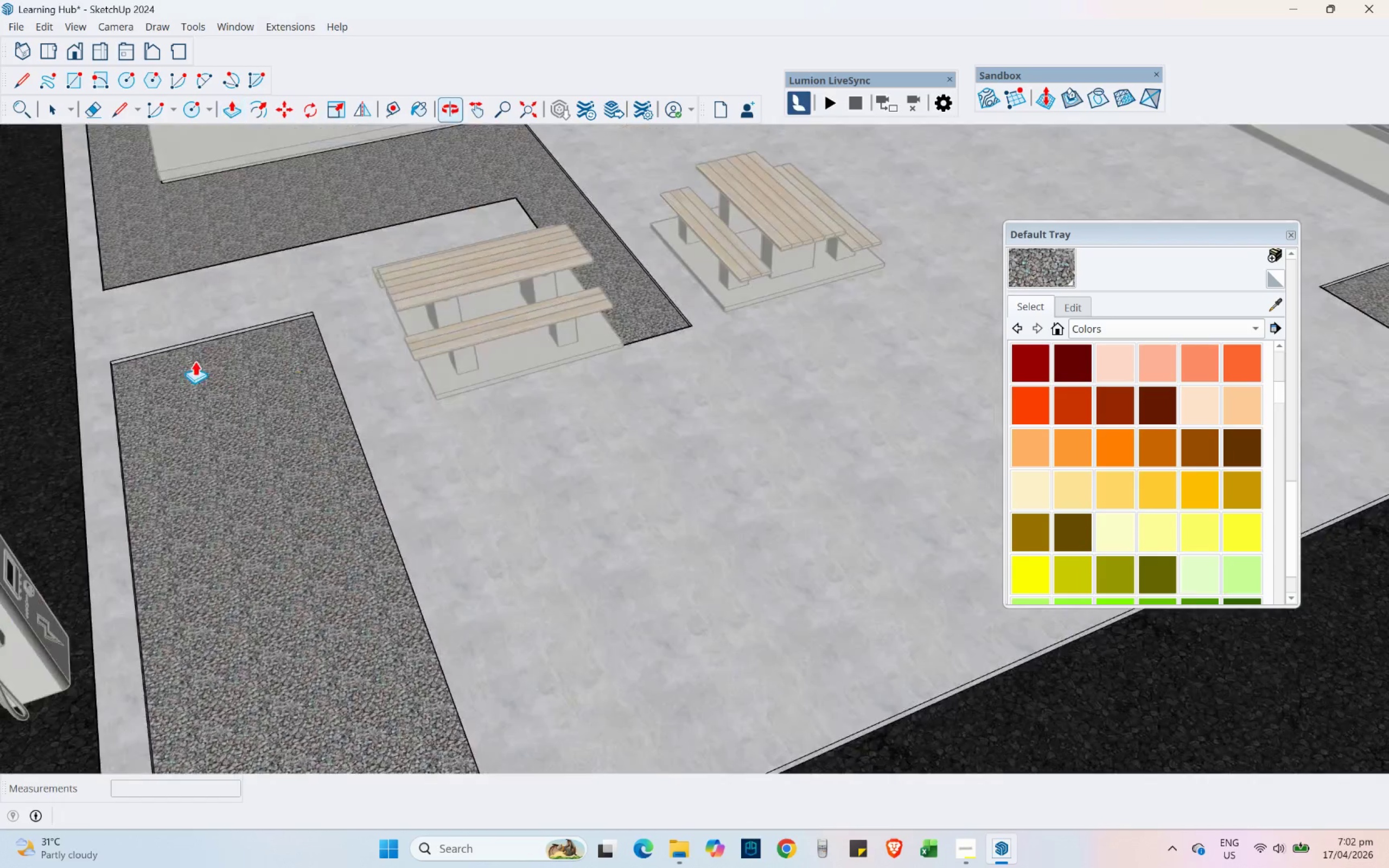 
scroll: coordinate [633, 346], scroll_direction: up, amount: 7.0
 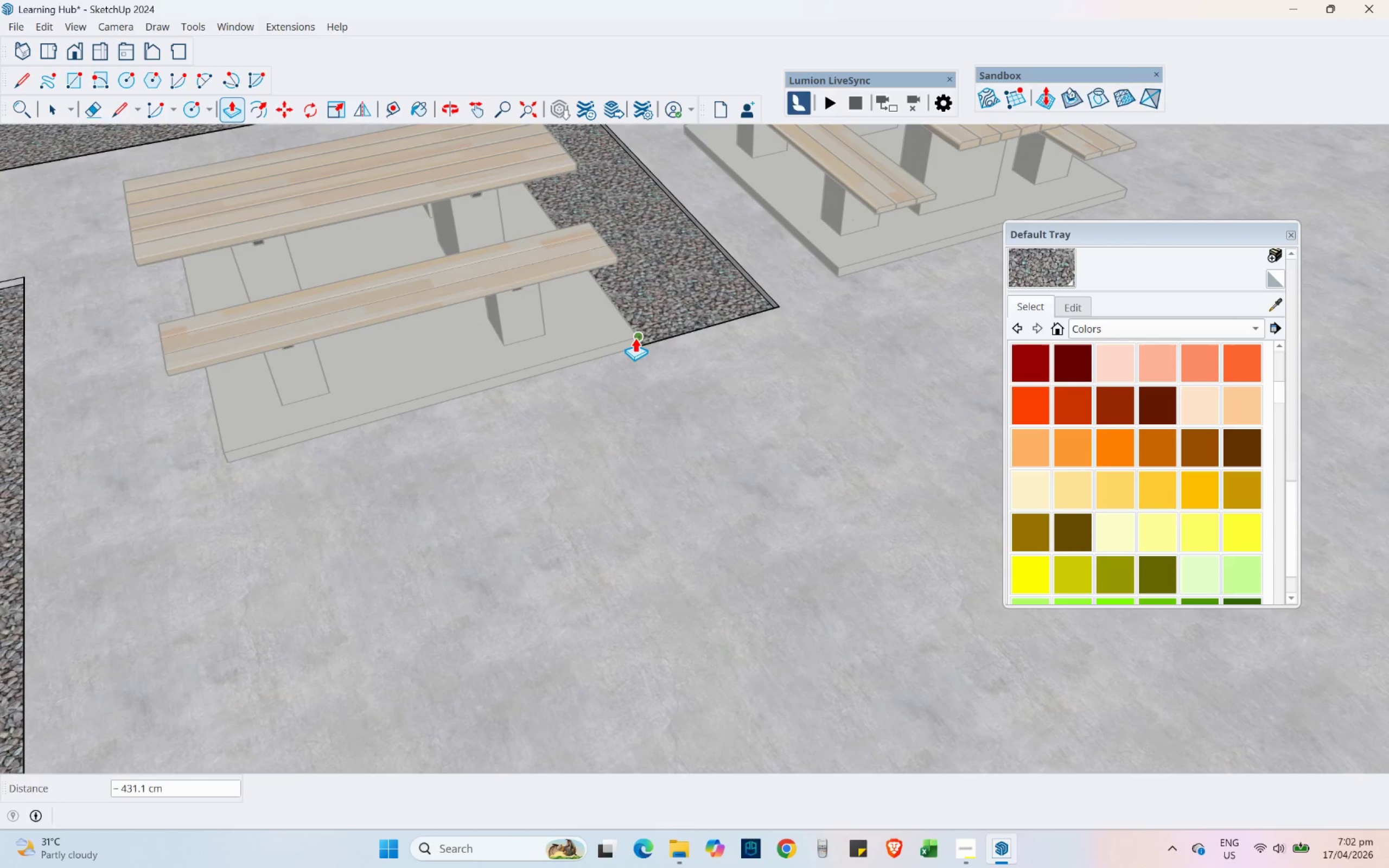 
wait(11.7)
 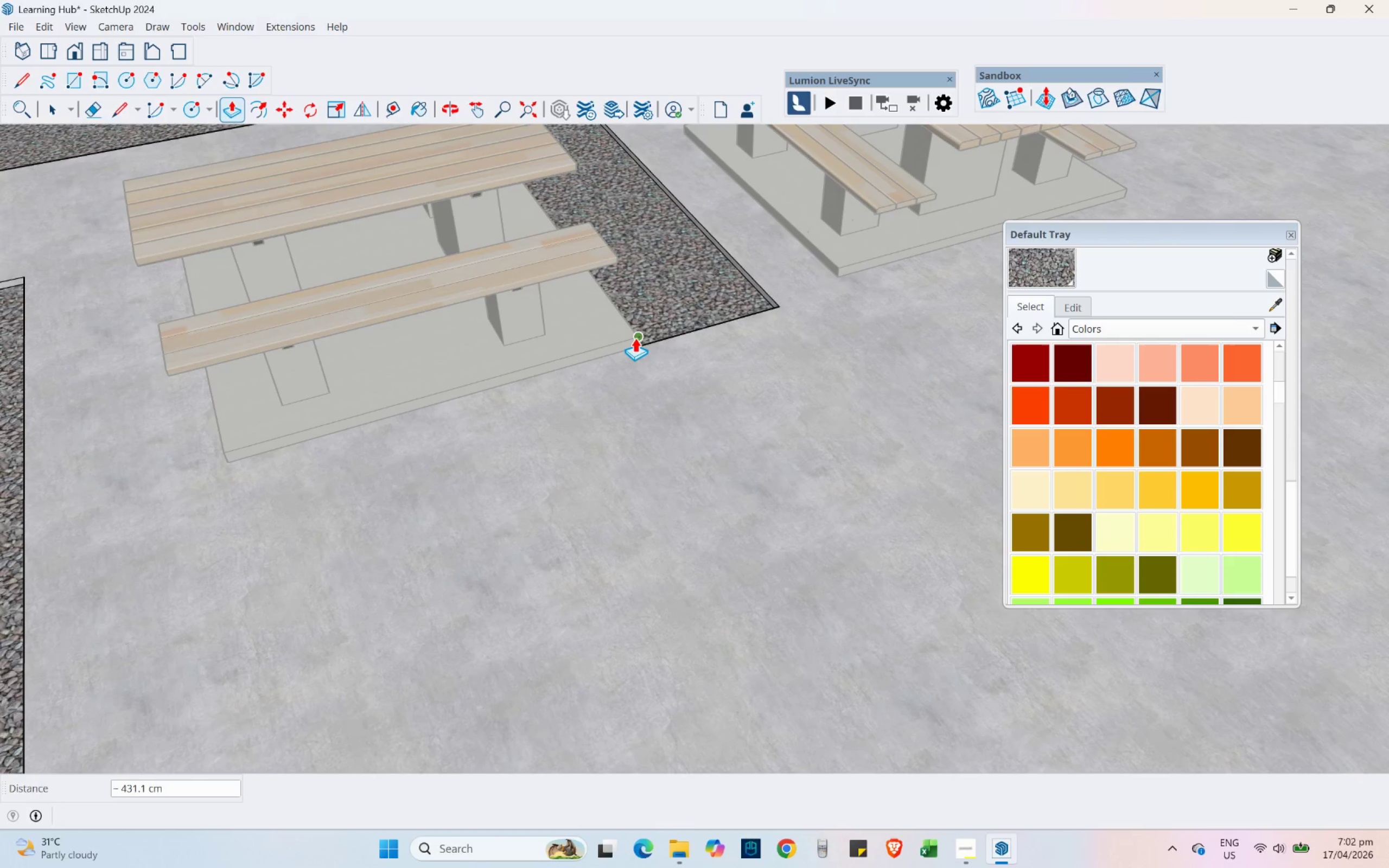 
key(Numpad5)
 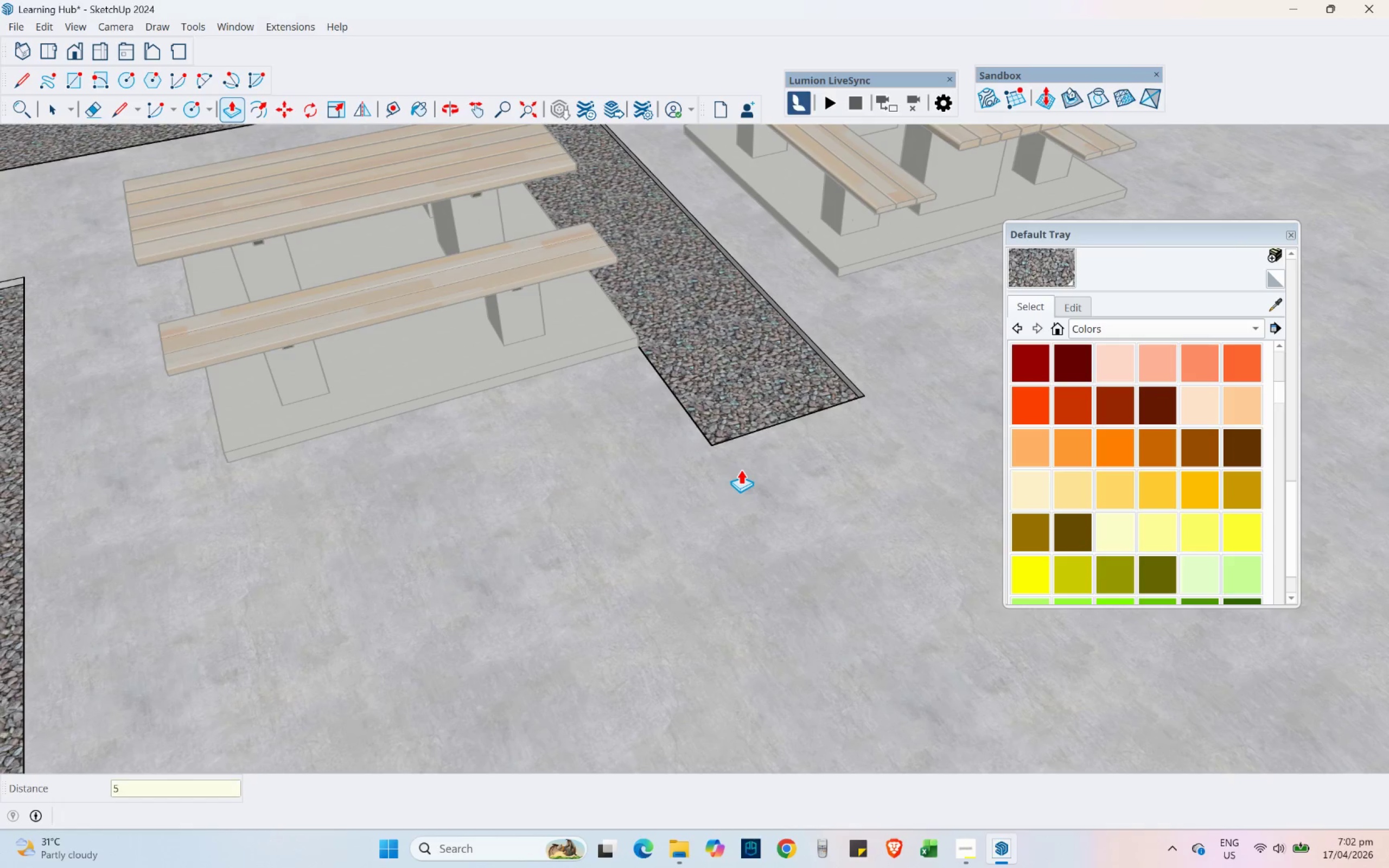 
key(Numpad5)
 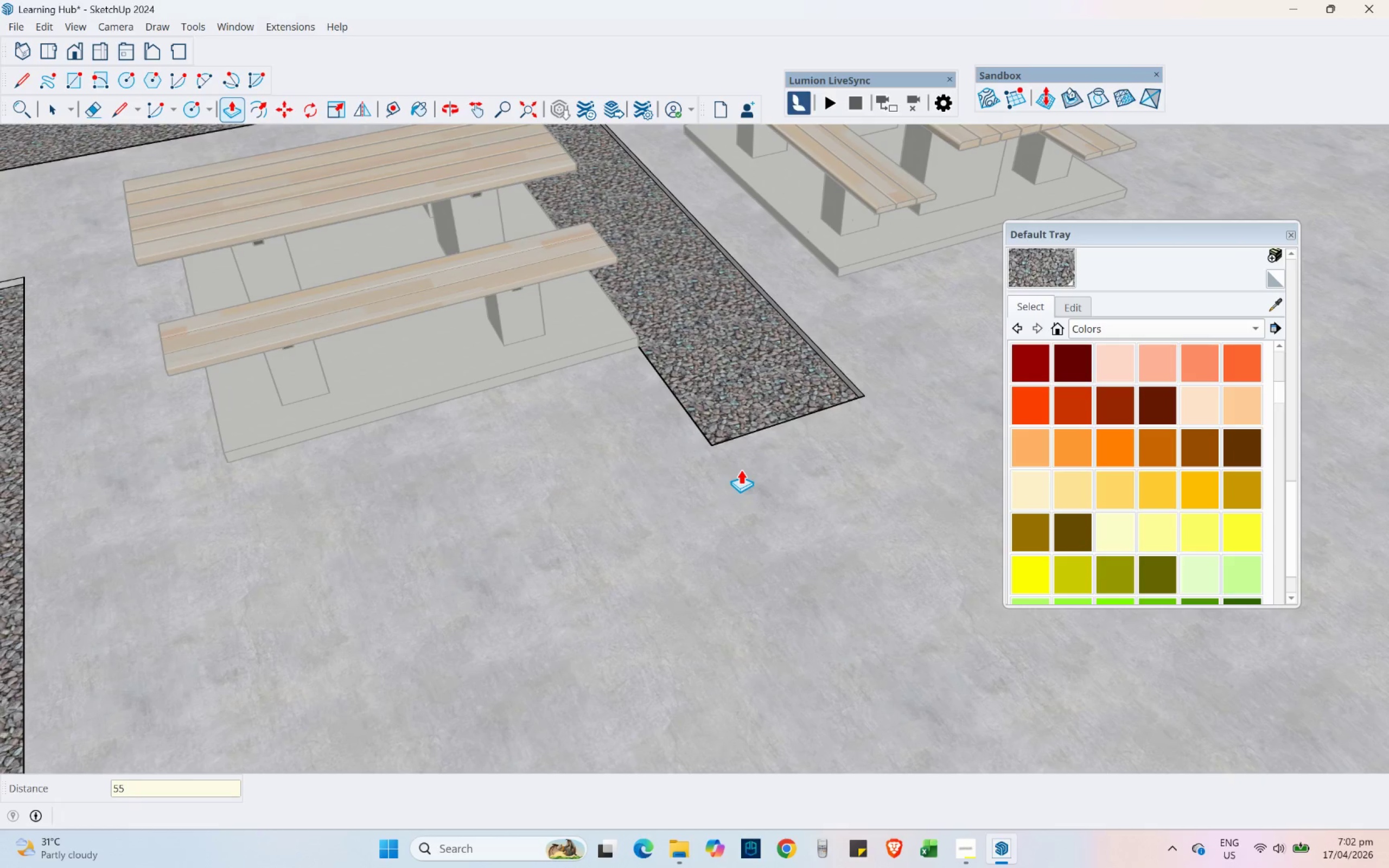 
key(ArrowRight)
 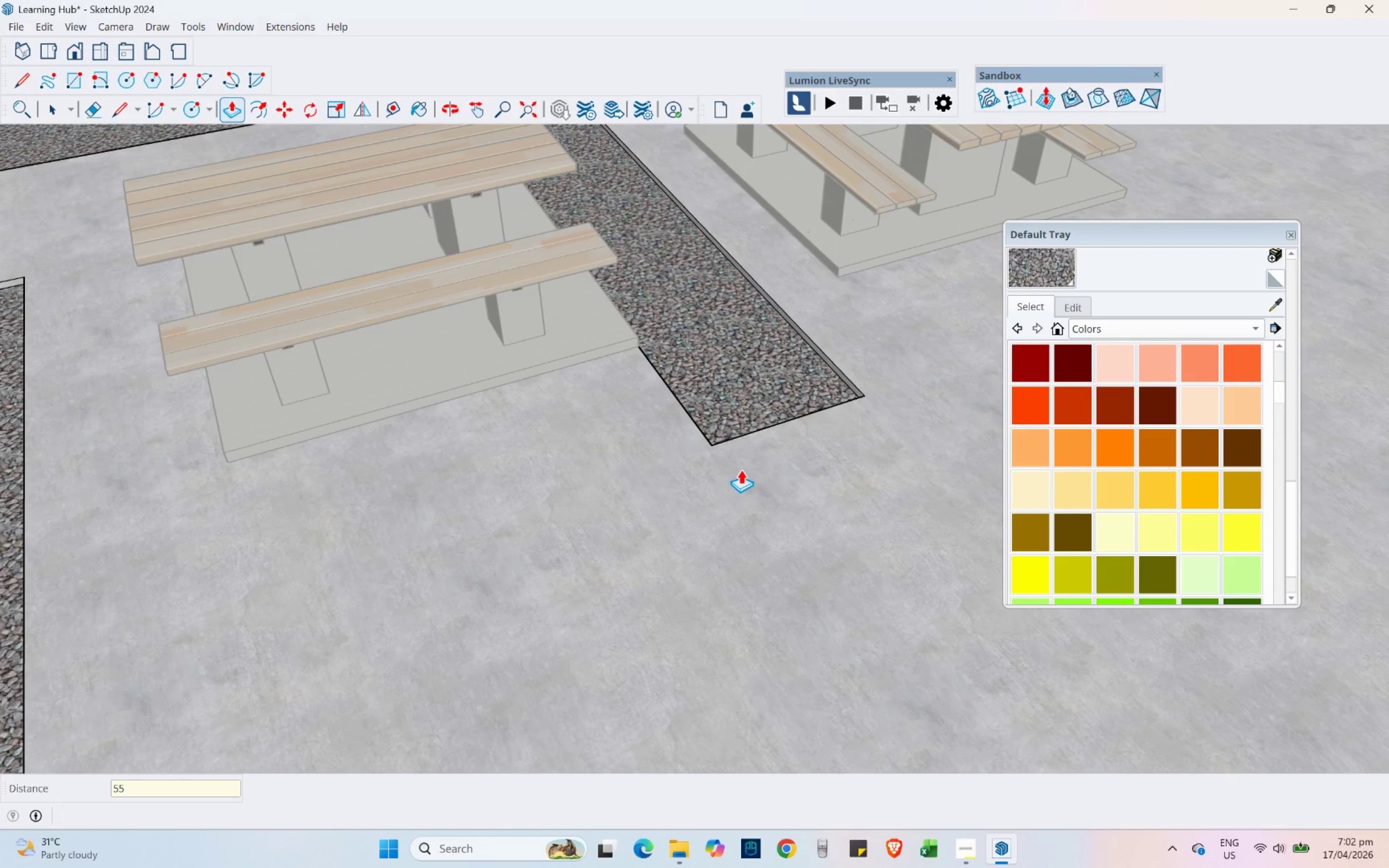 
key(NumpadEnter)
 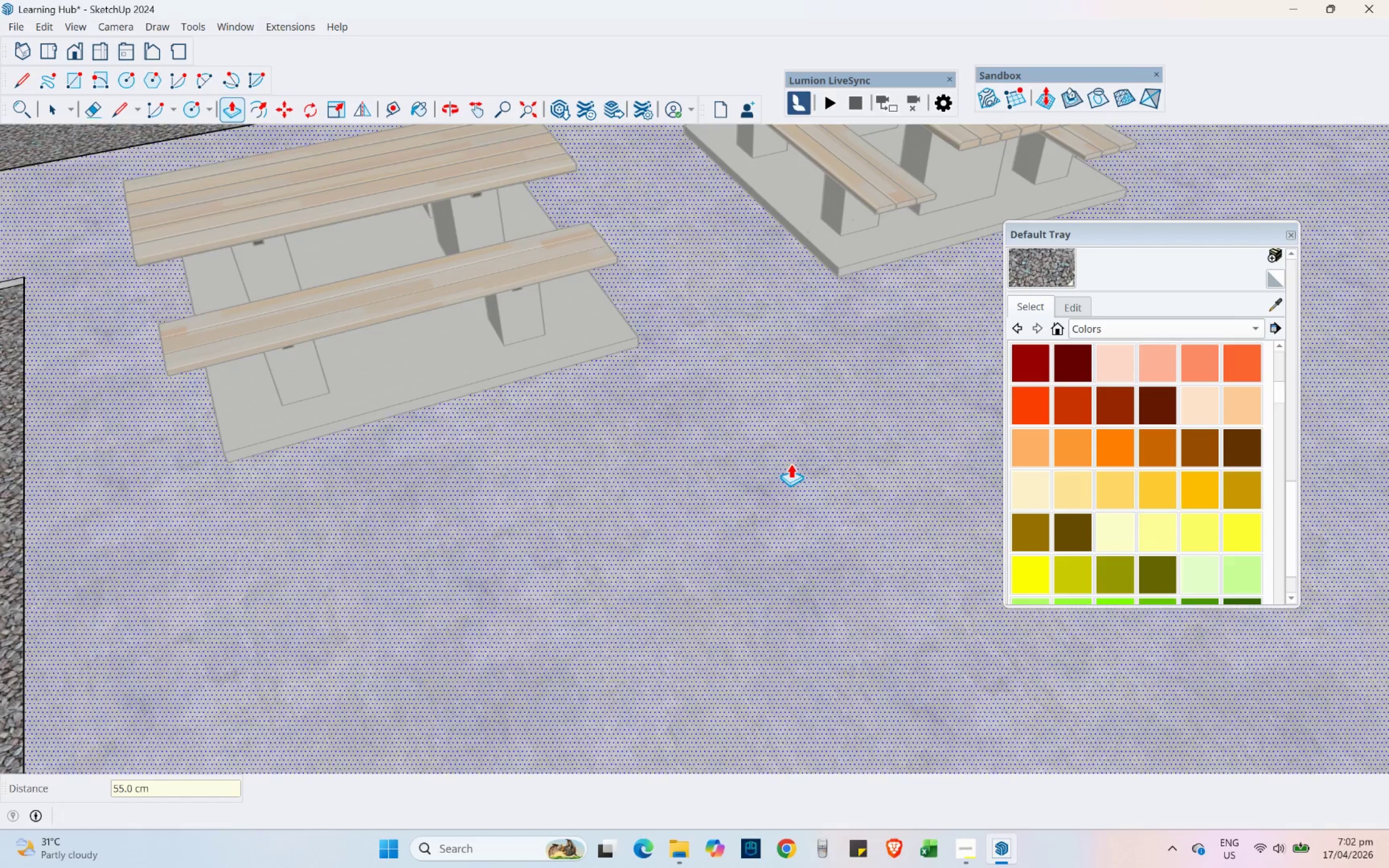 
scroll: coordinate [667, 450], scroll_direction: down, amount: 7.0
 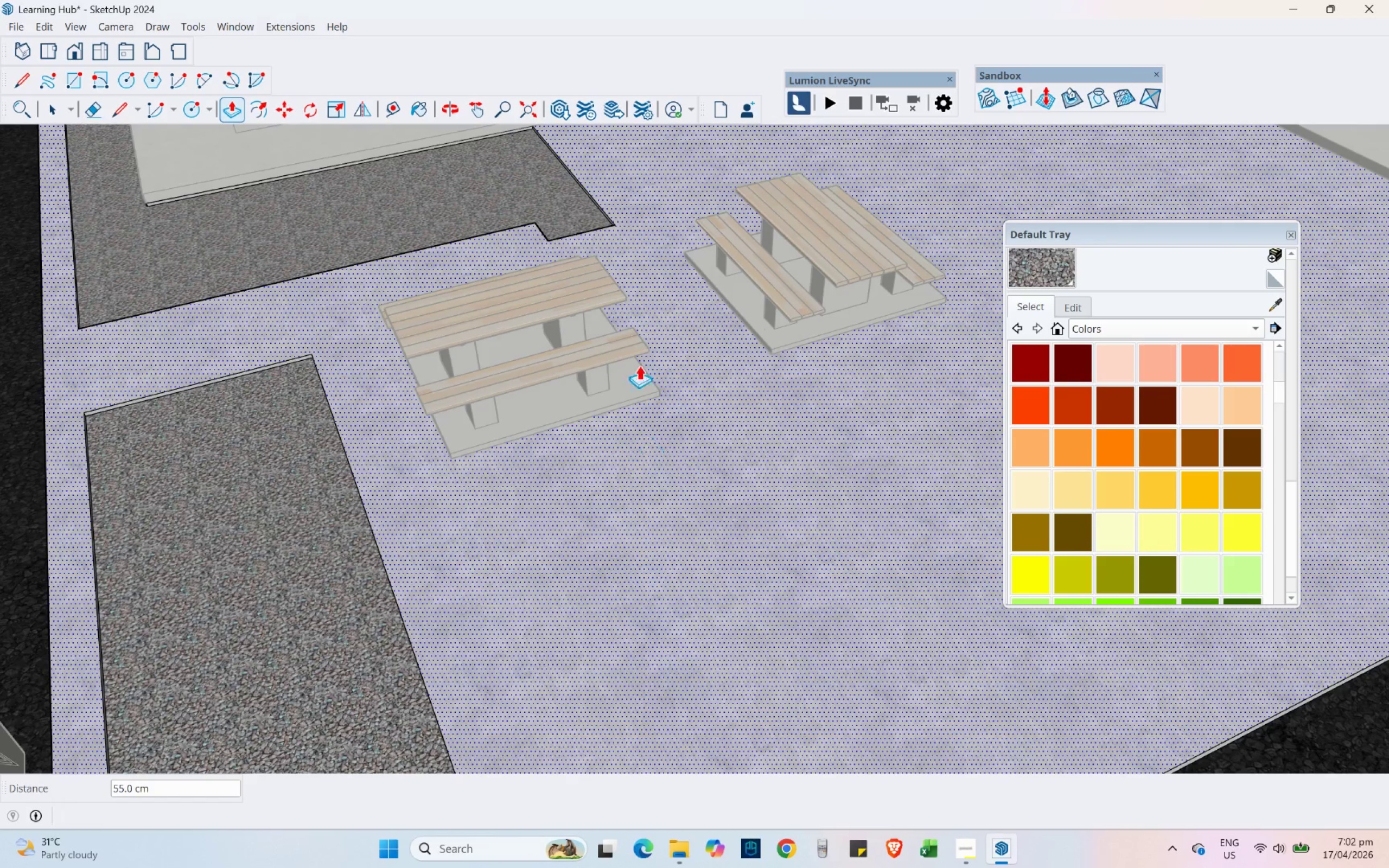 
key(Control+Z)
 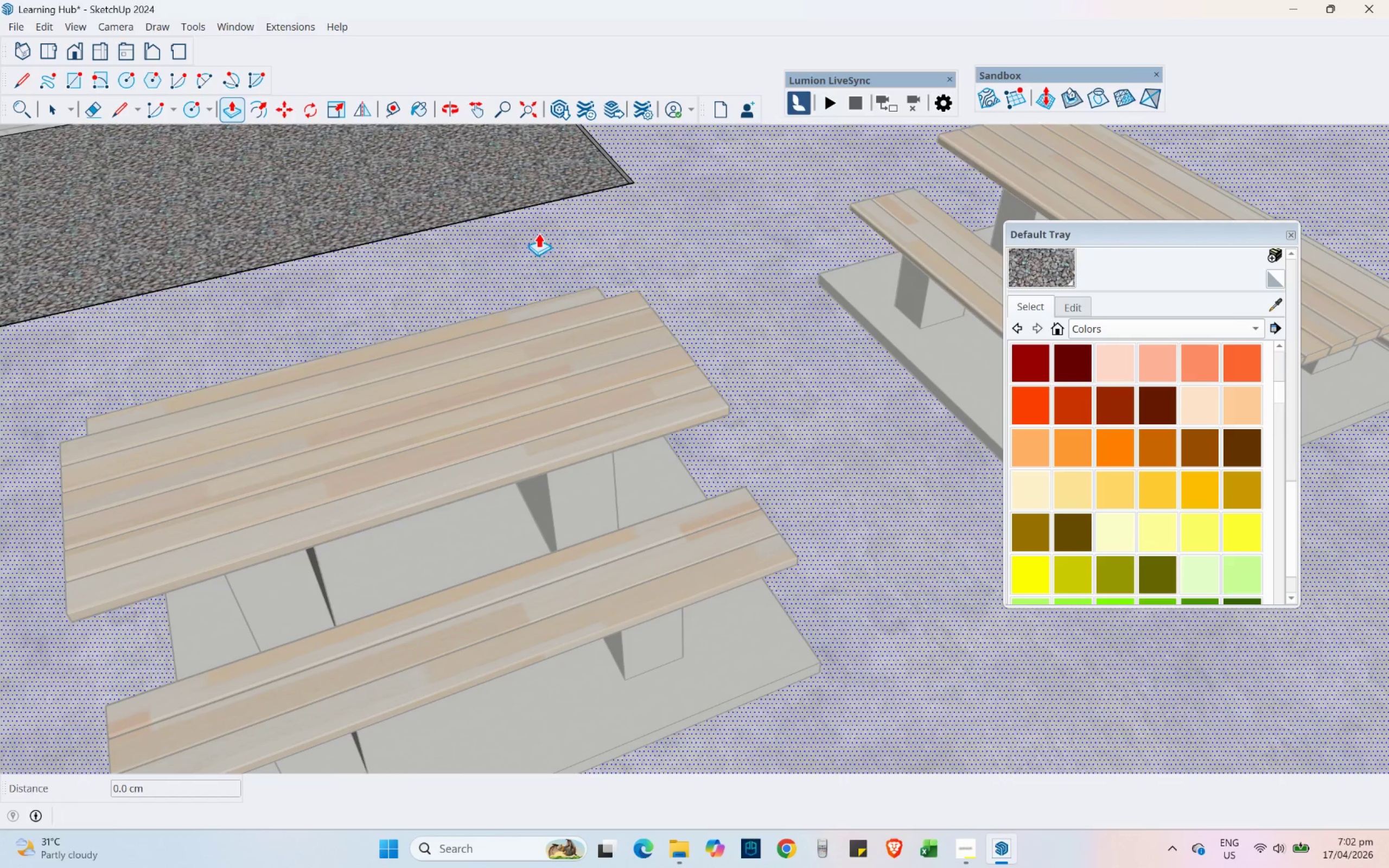 
scroll: coordinate [283, 661], scroll_direction: up, amount: 9.0
 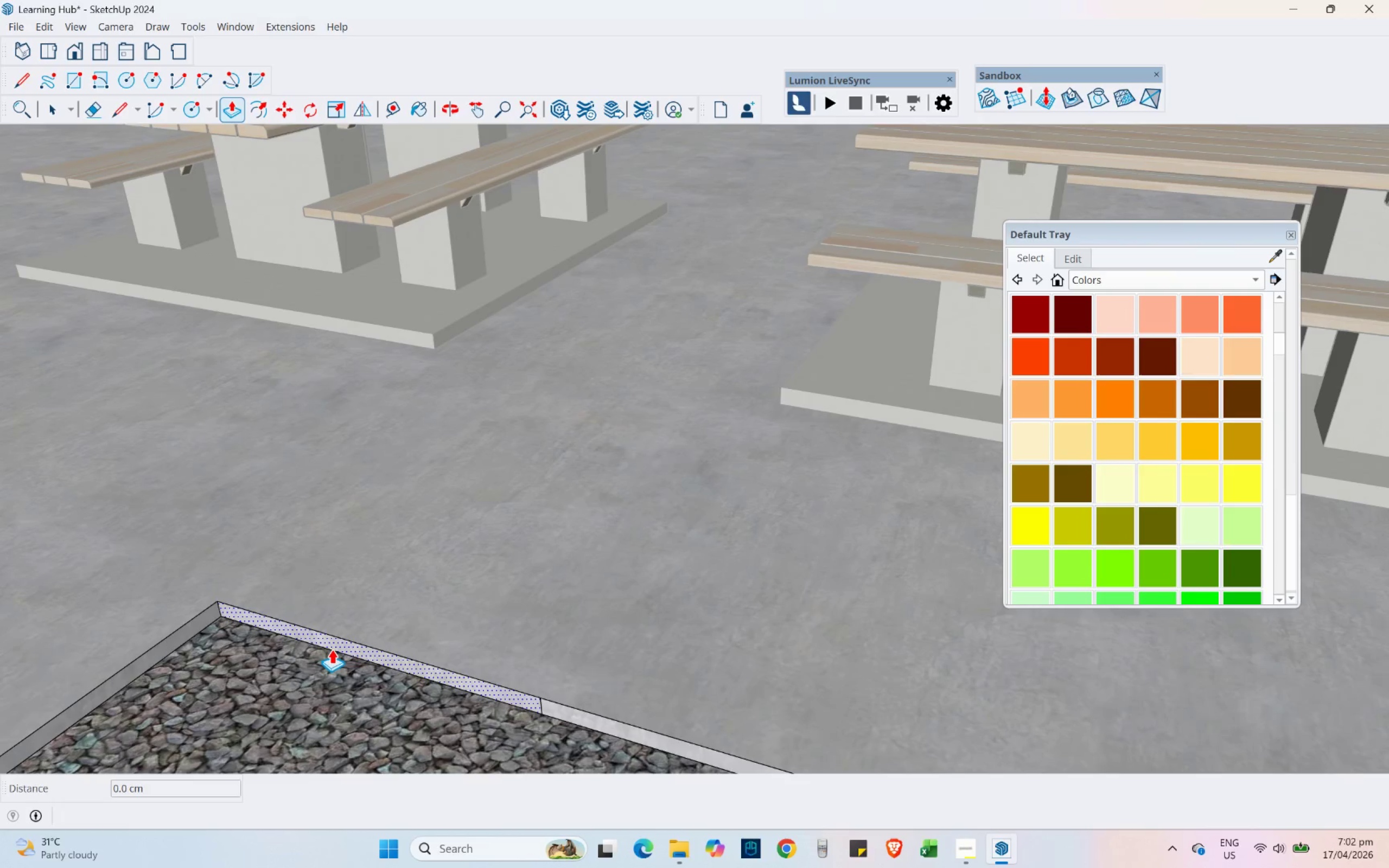 
left_click([332, 649])
 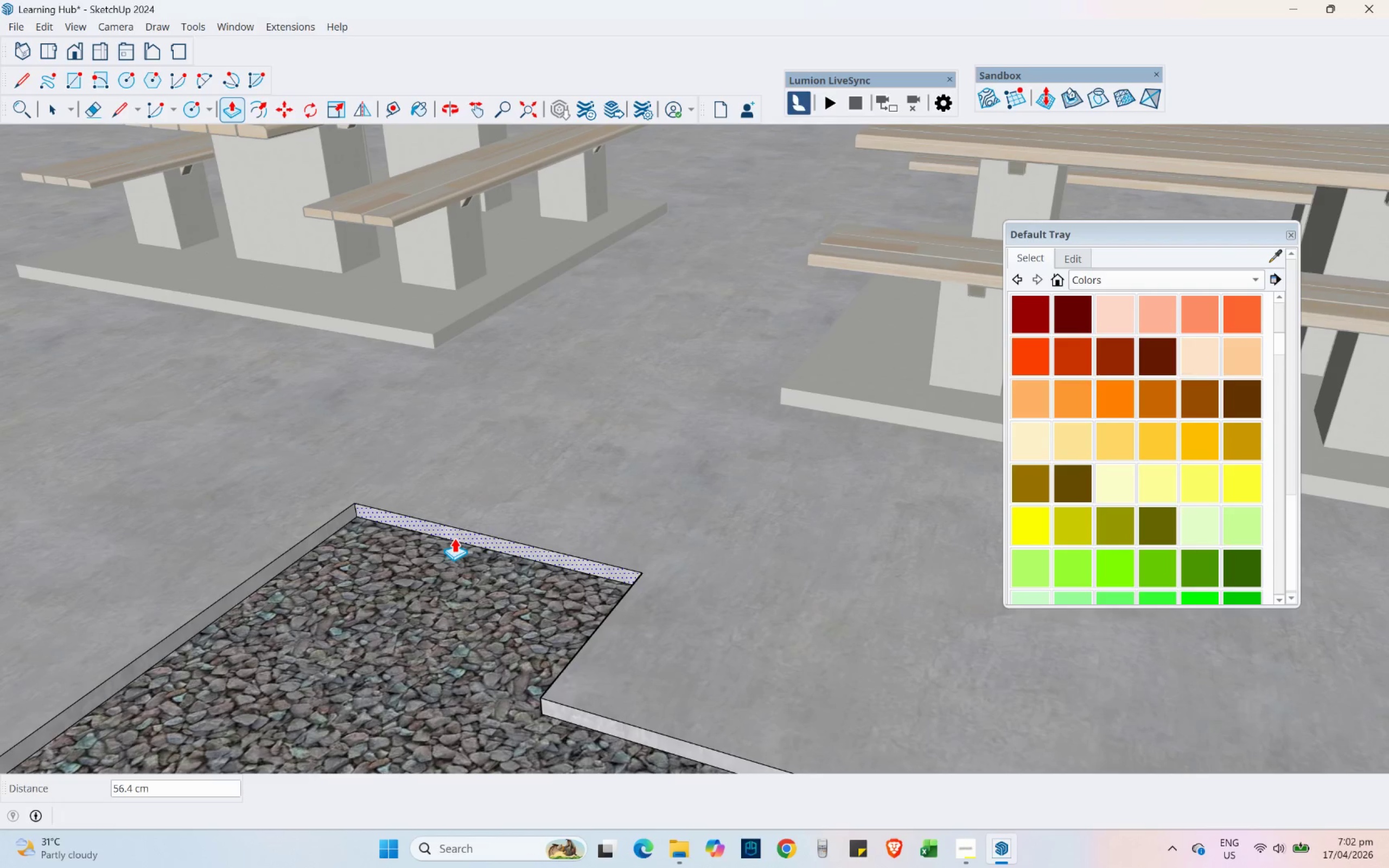 
key(Numpad5)
 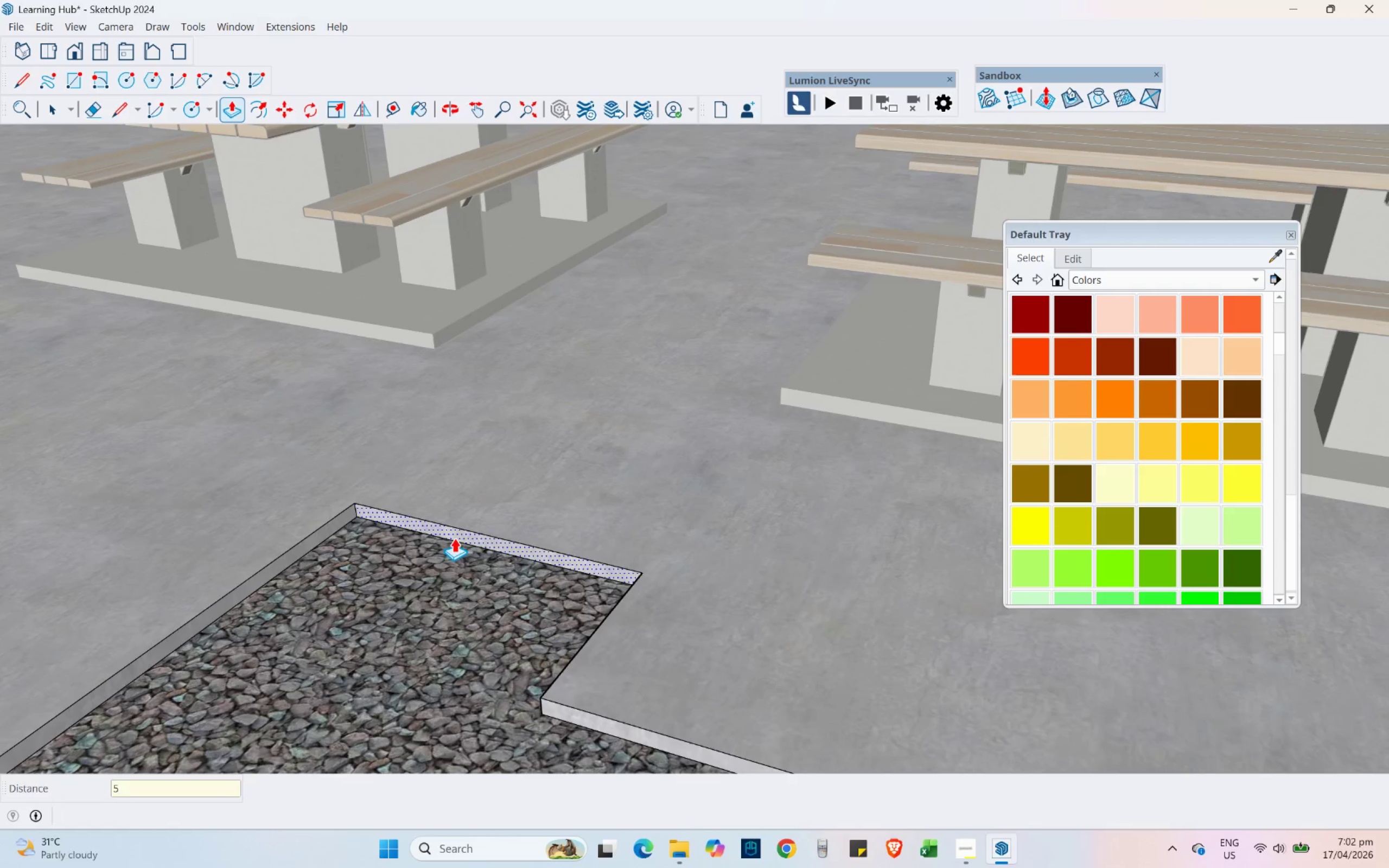 
key(Numpad5)
 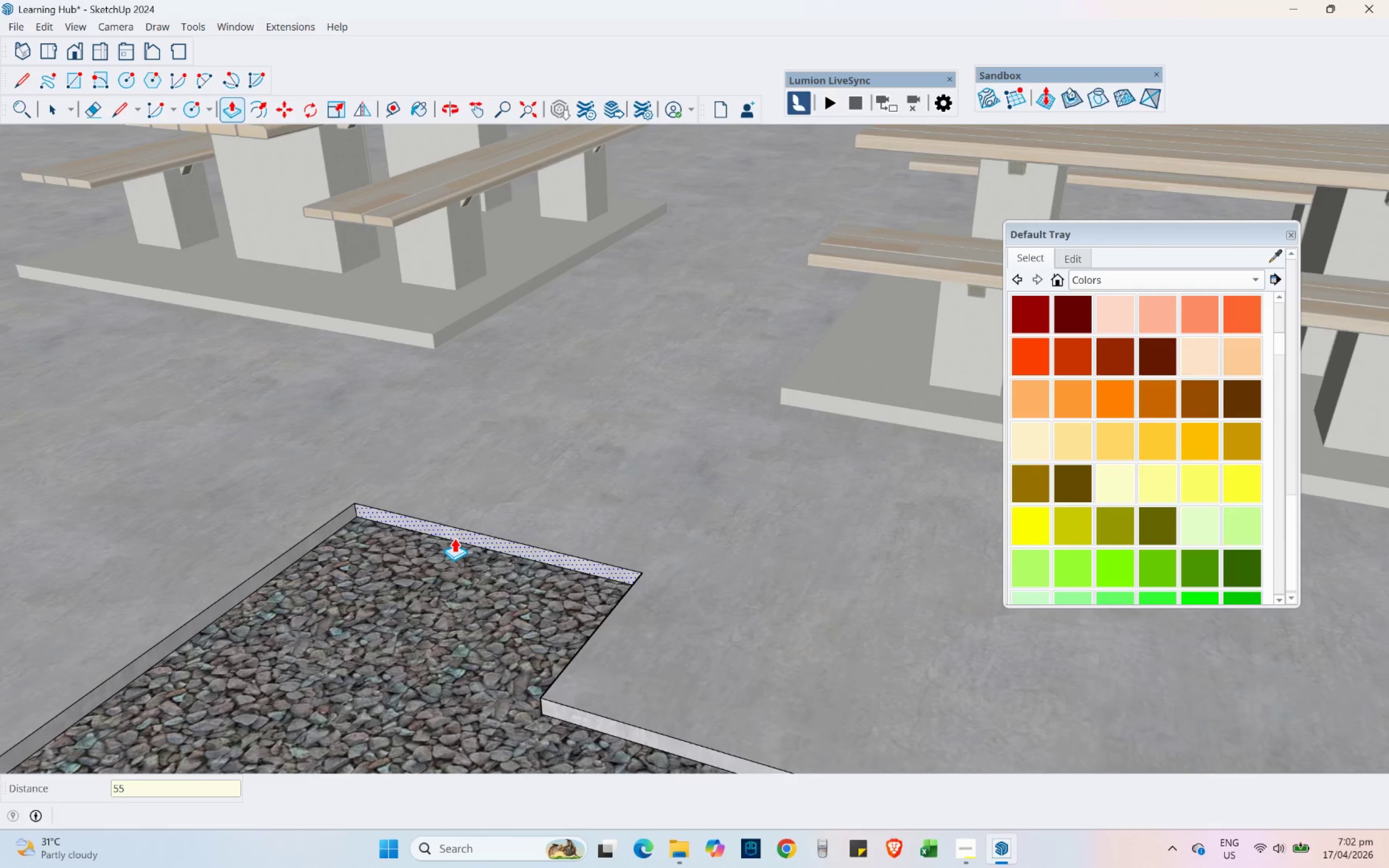 
key(Numpad0)
 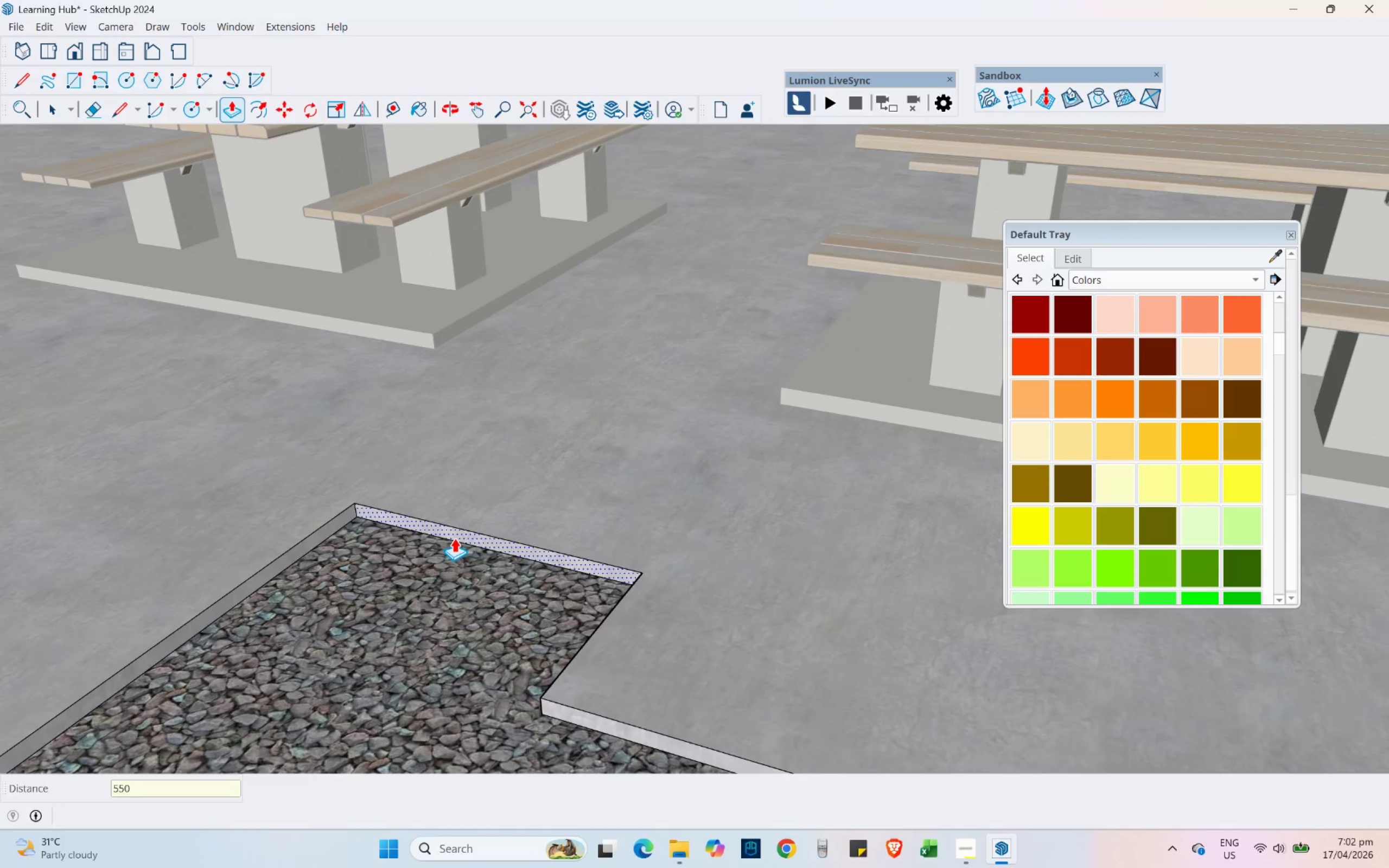 
key(NumpadEnter)
 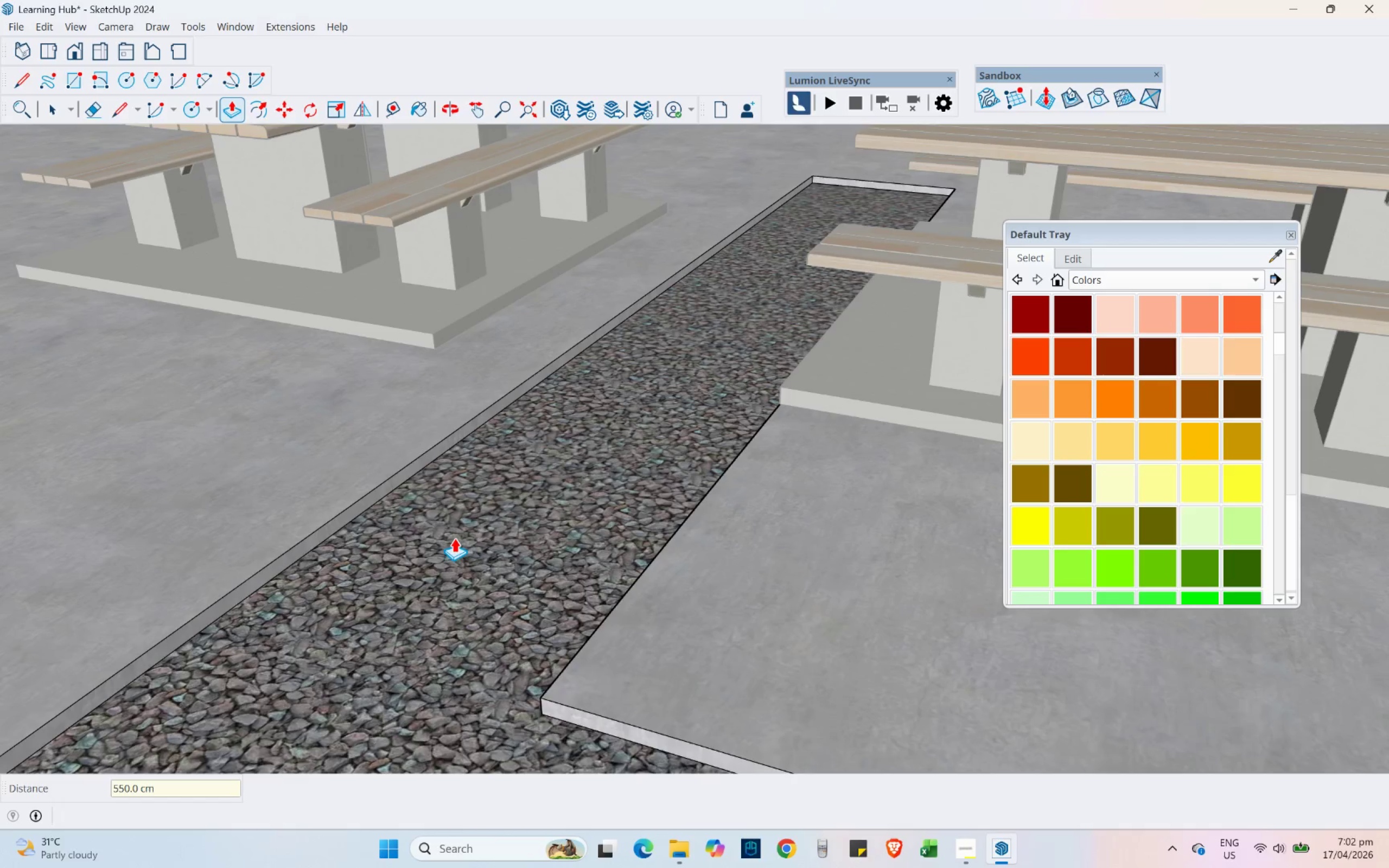 
scroll: coordinate [398, 456], scroll_direction: down, amount: 15.0
 